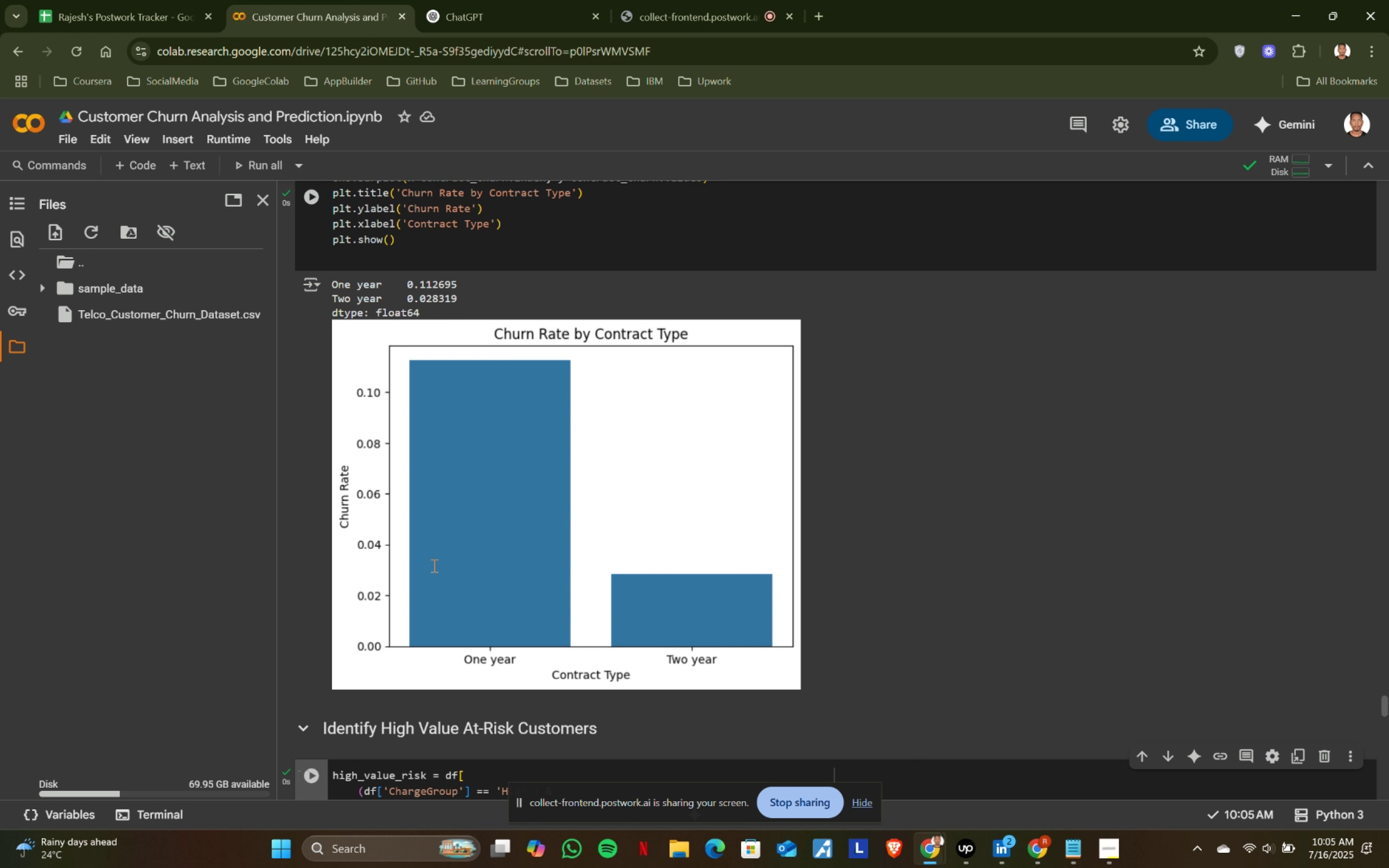 
key(Shift+Enter)
 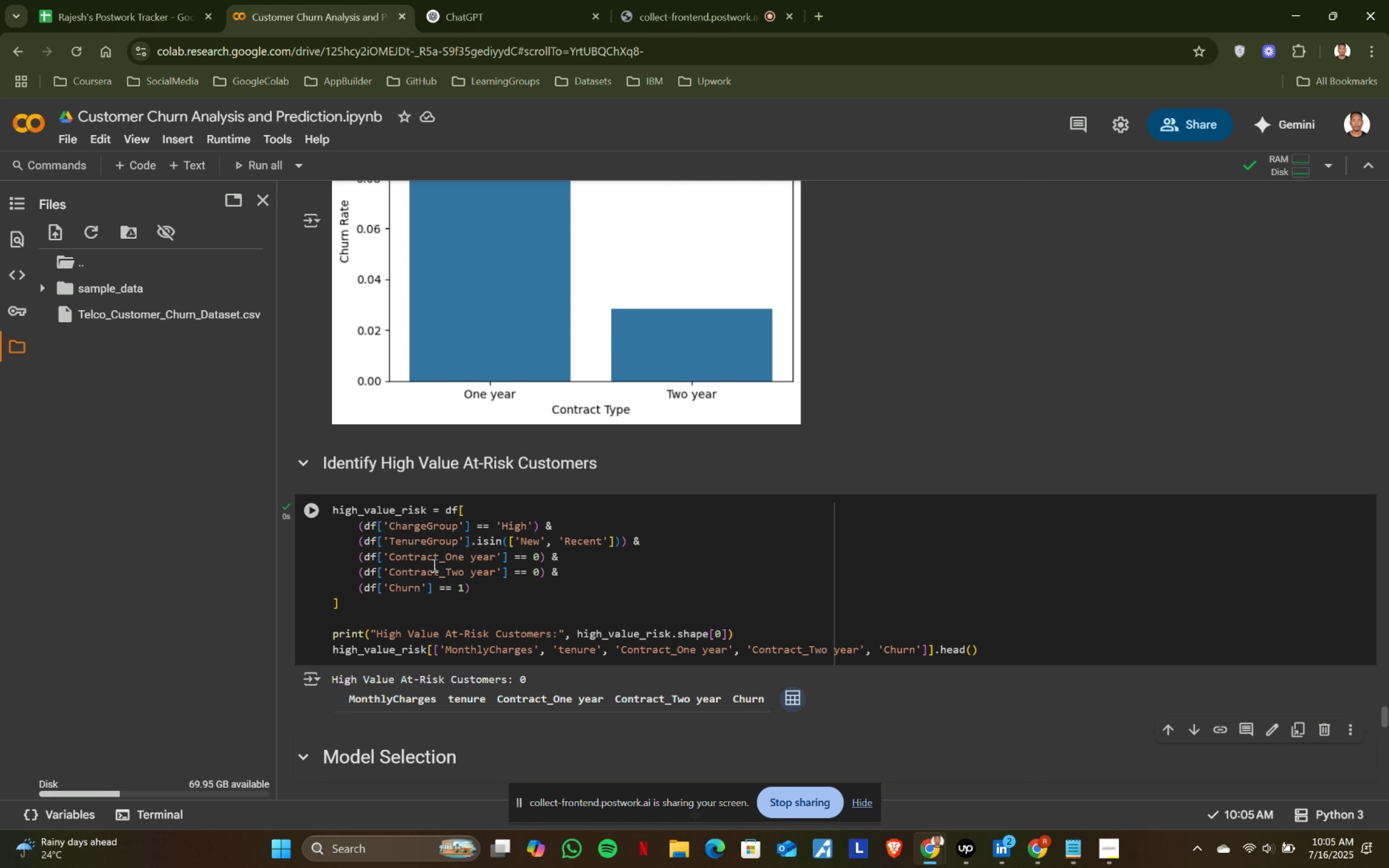 
key(Shift+ShiftRight)
 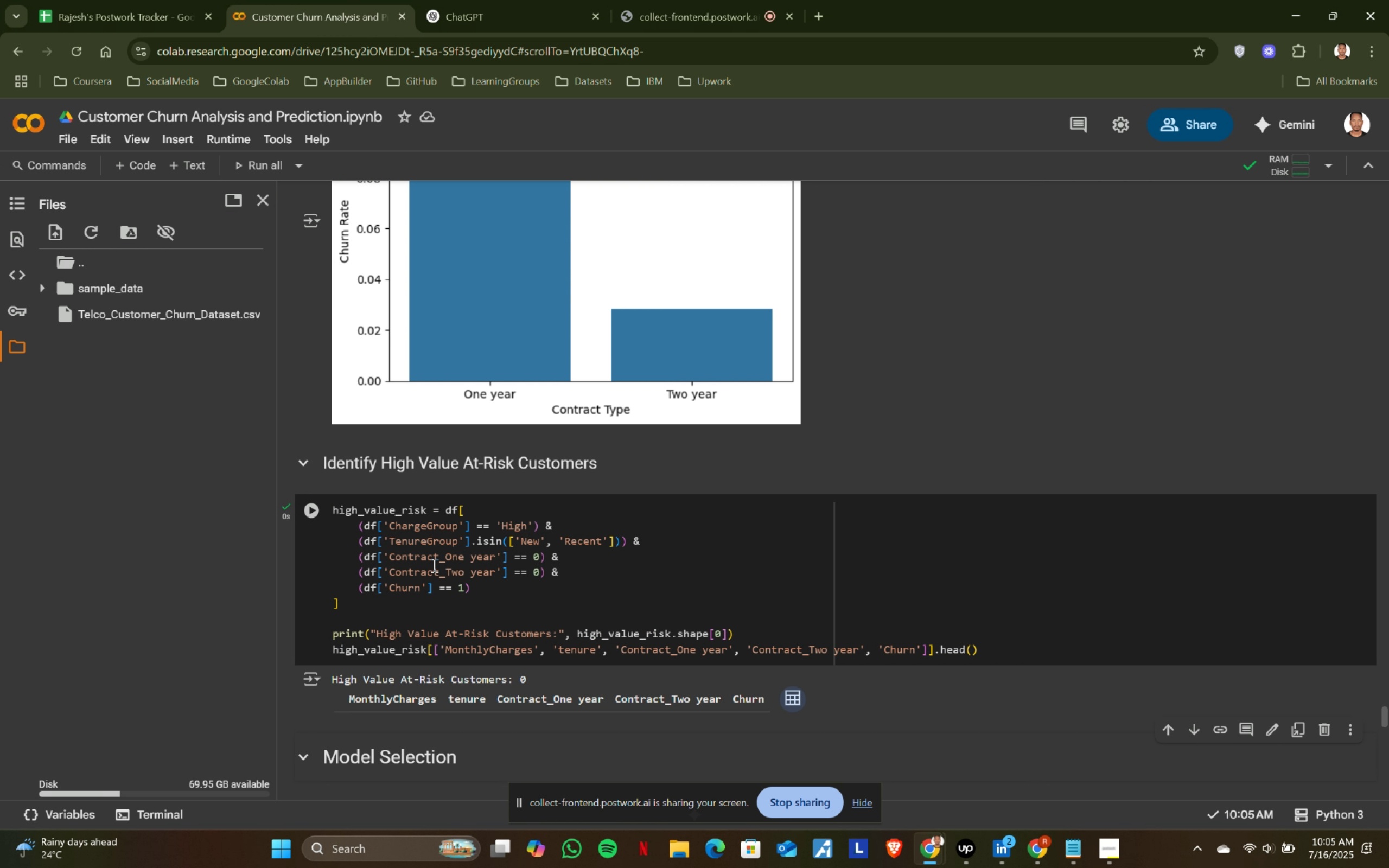 
key(Shift+Enter)
 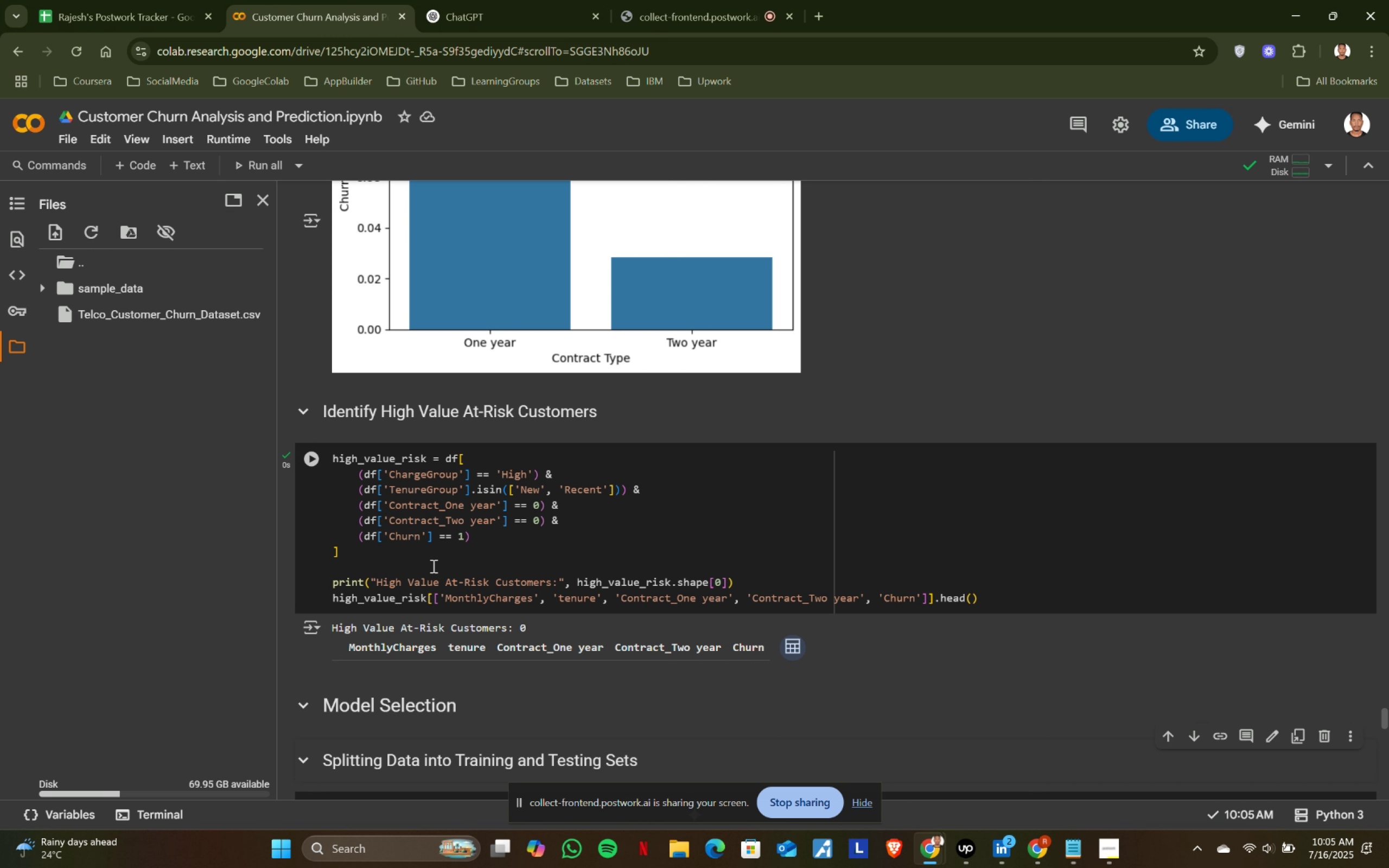 
scroll: coordinate [469, 551], scroll_direction: down, amount: 1.0
 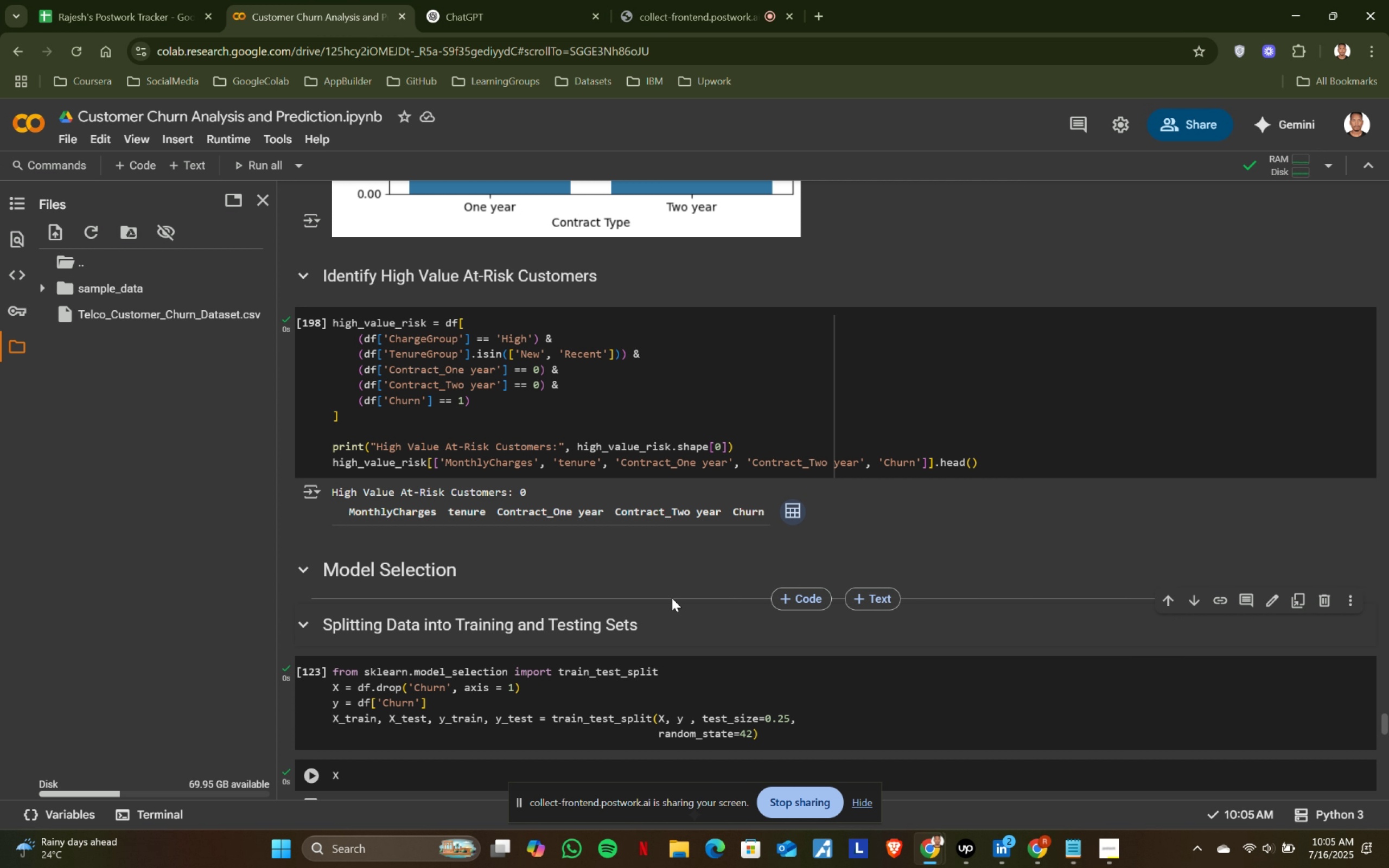 
left_click([787, 592])
 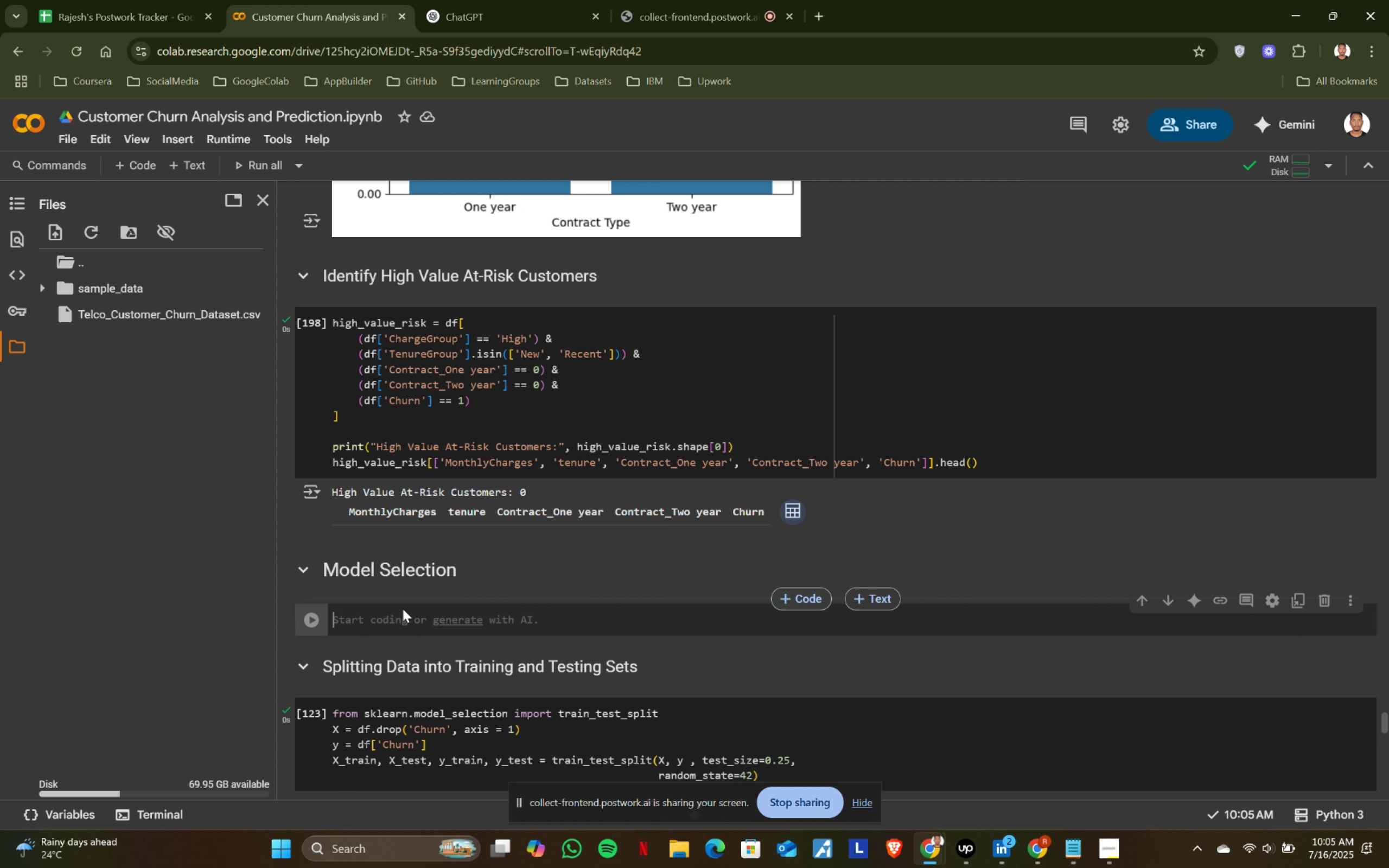 
key(Control+ControlLeft)
 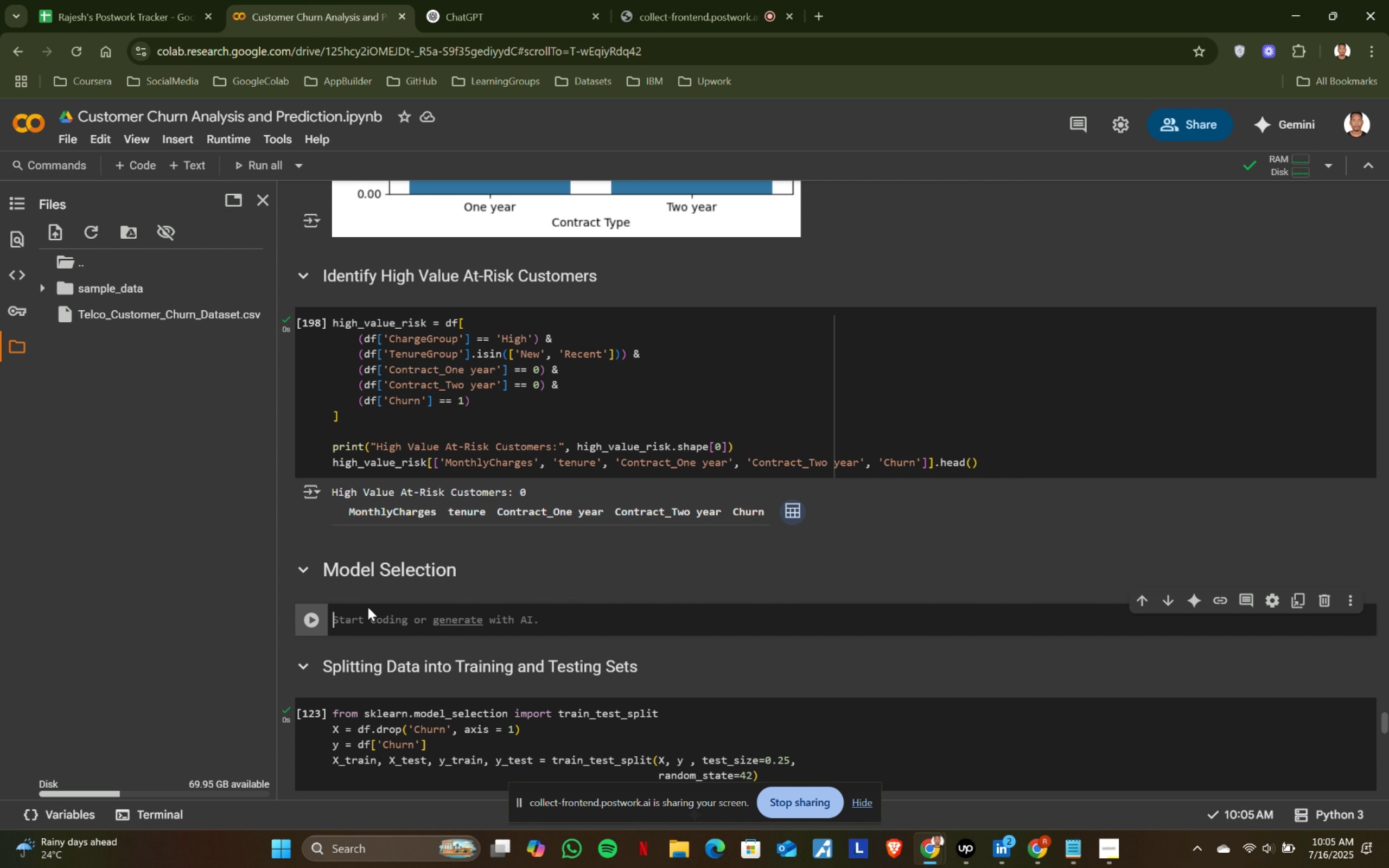 
key(Control+V)
 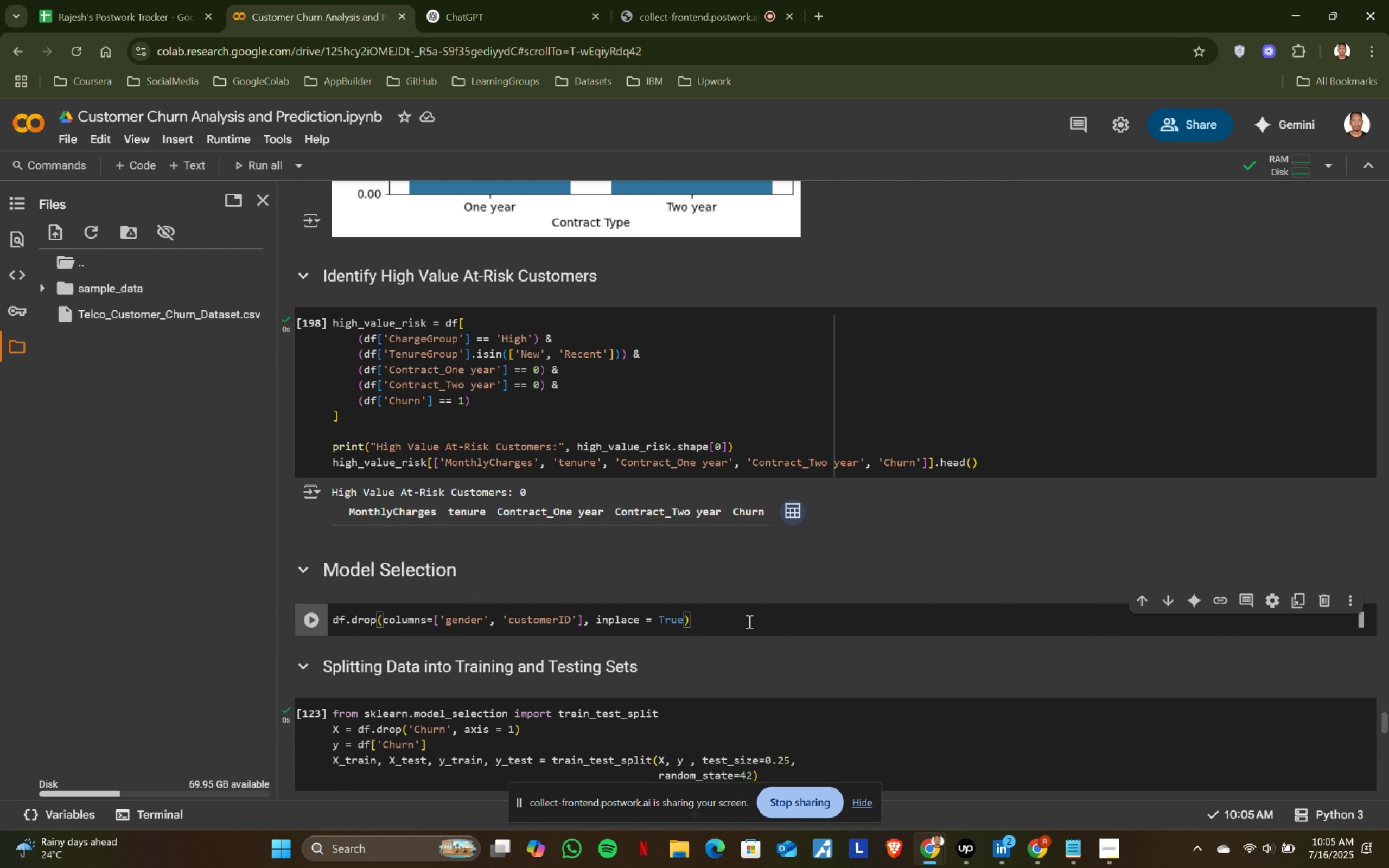 
left_click([761, 616])
 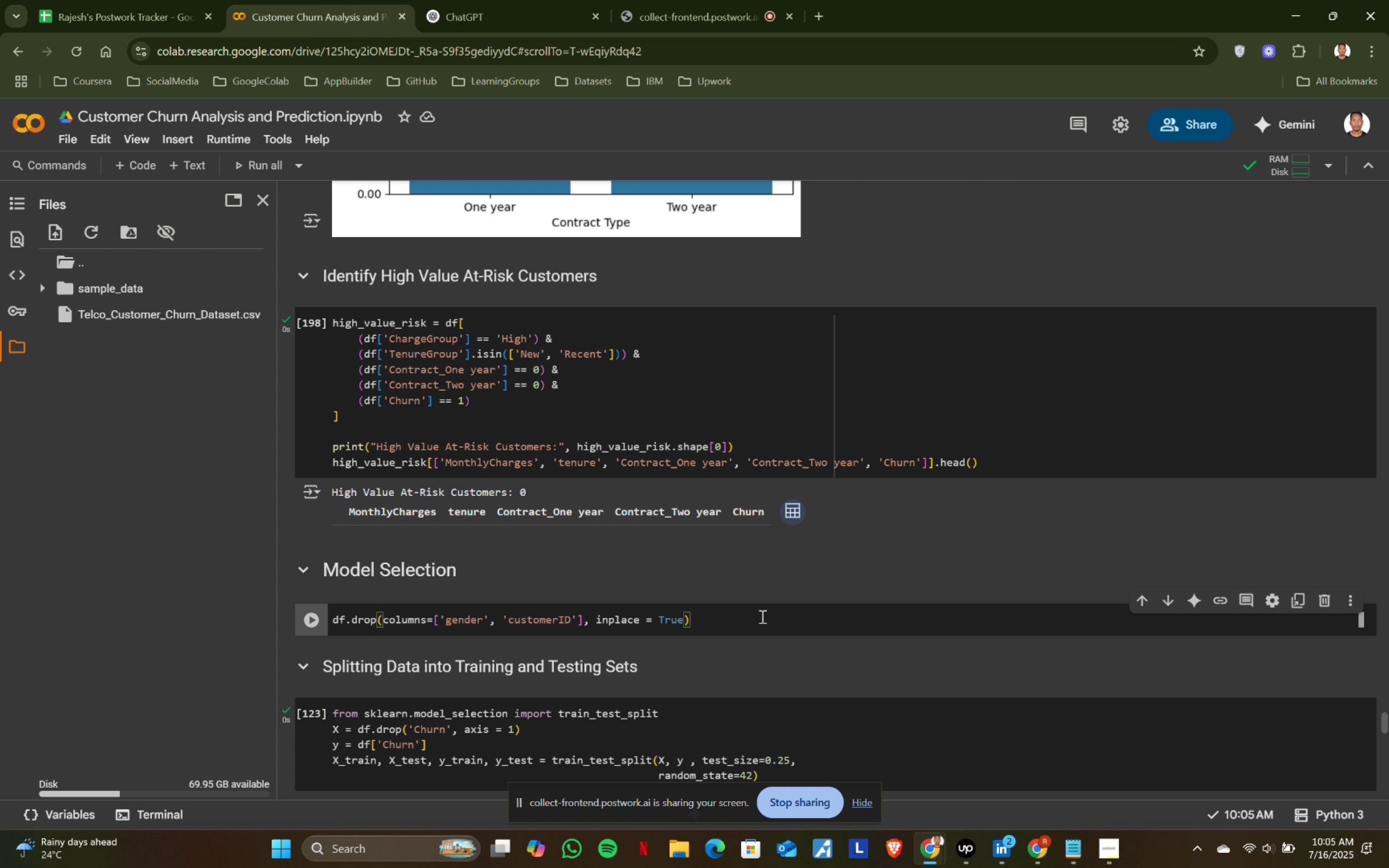 
wait(5.03)
 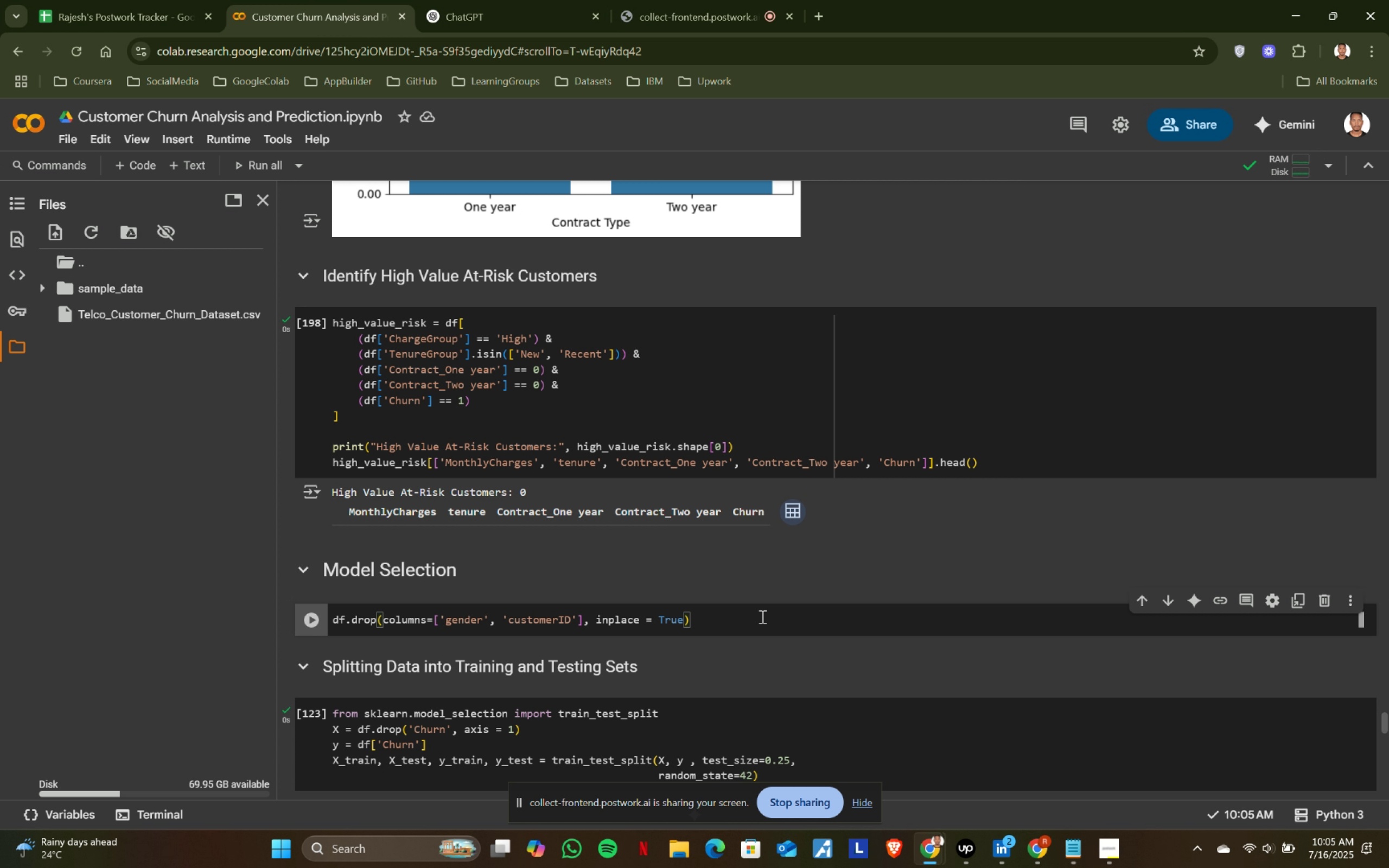 
key(Shift+ShiftRight)
 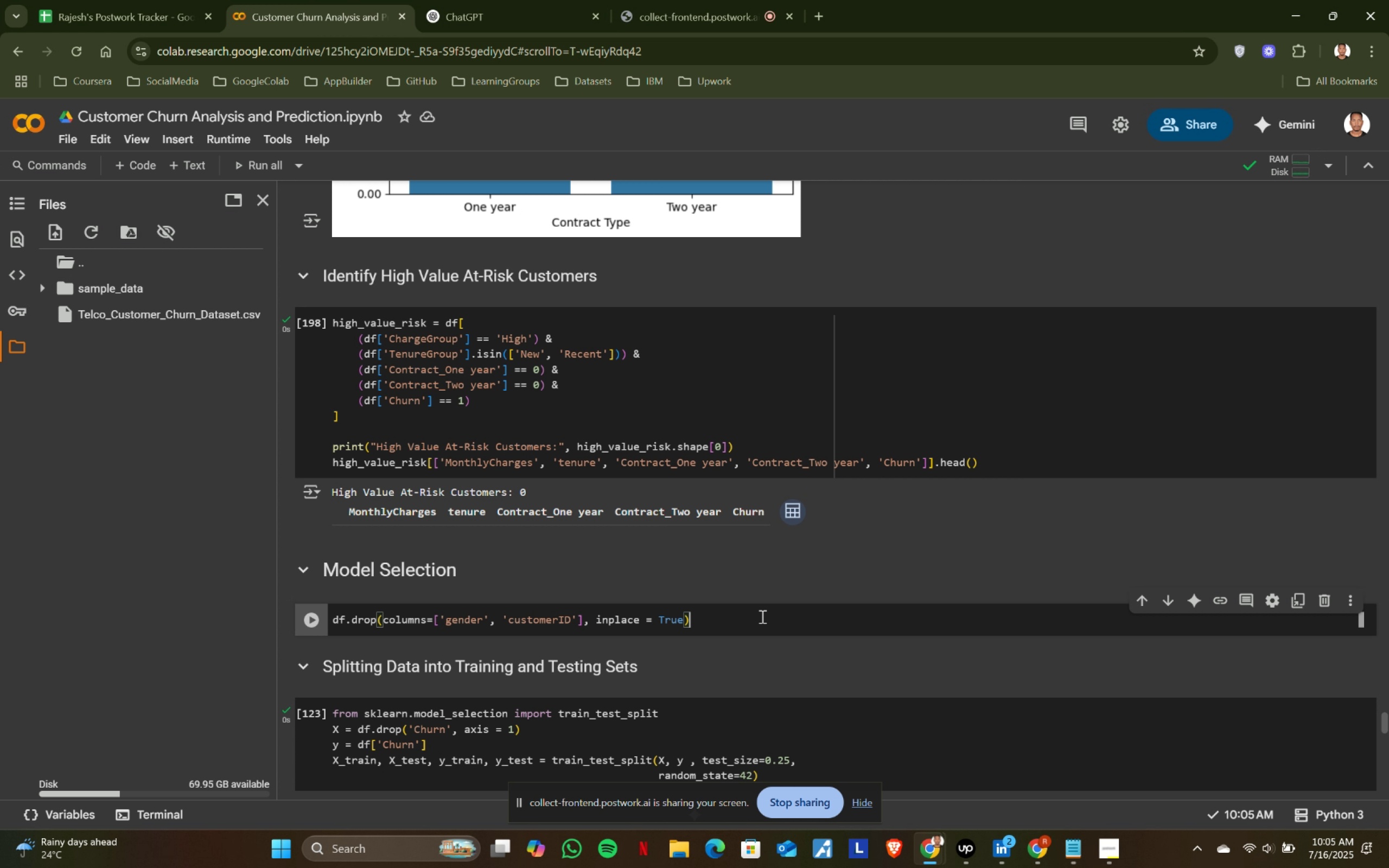 
key(Shift+Enter)
 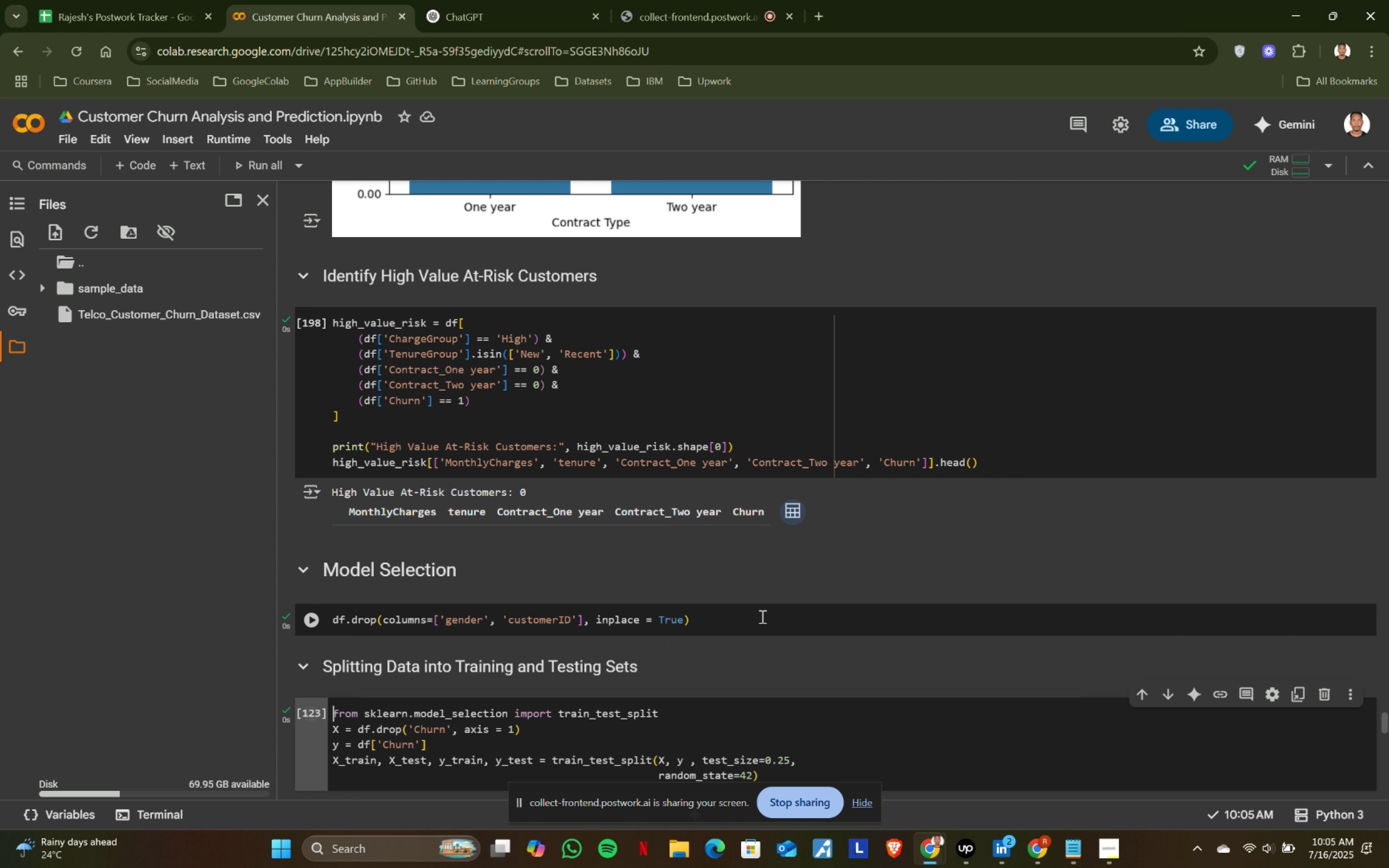 
key(Shift+ShiftRight)
 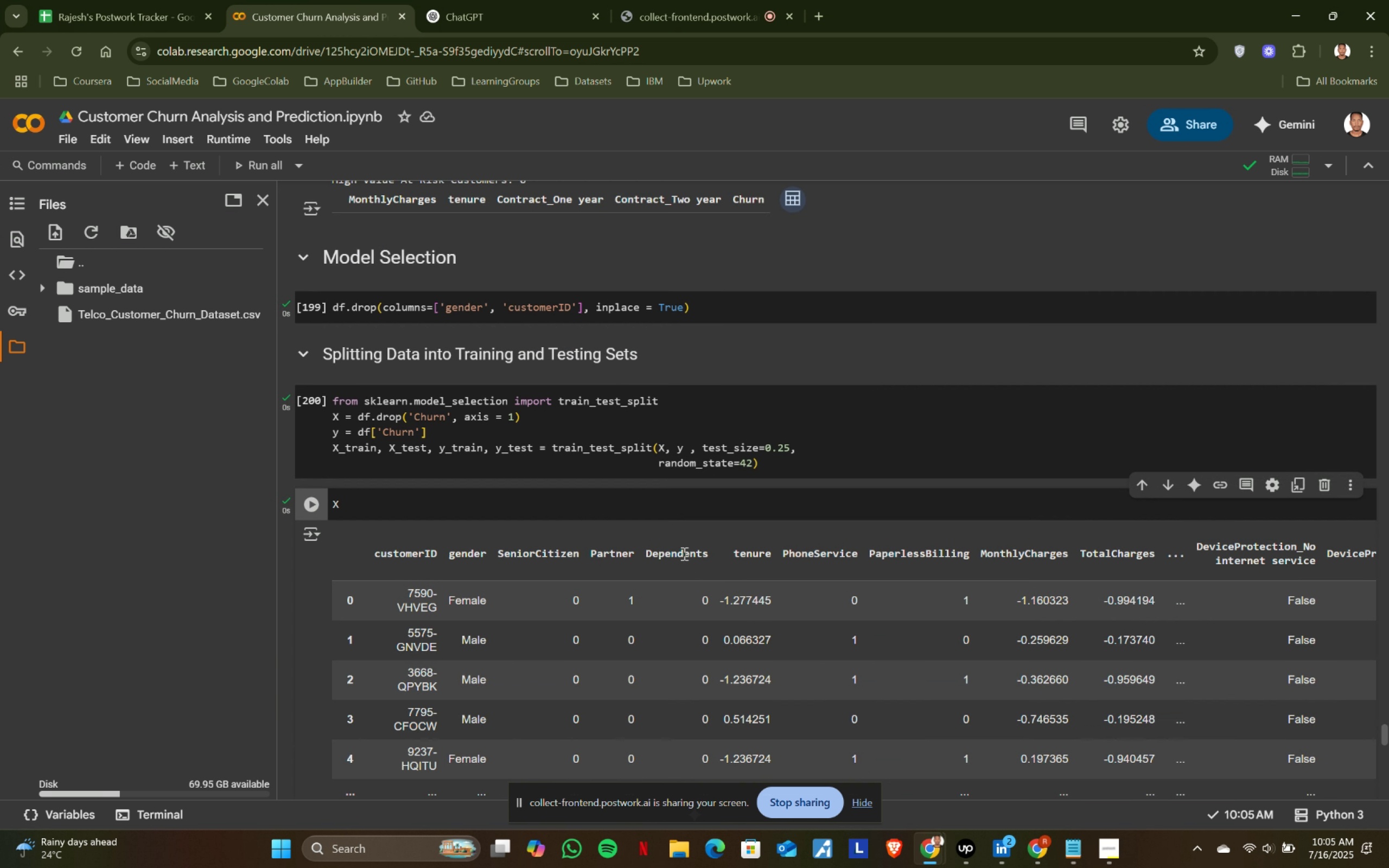 
key(Shift+Enter)
 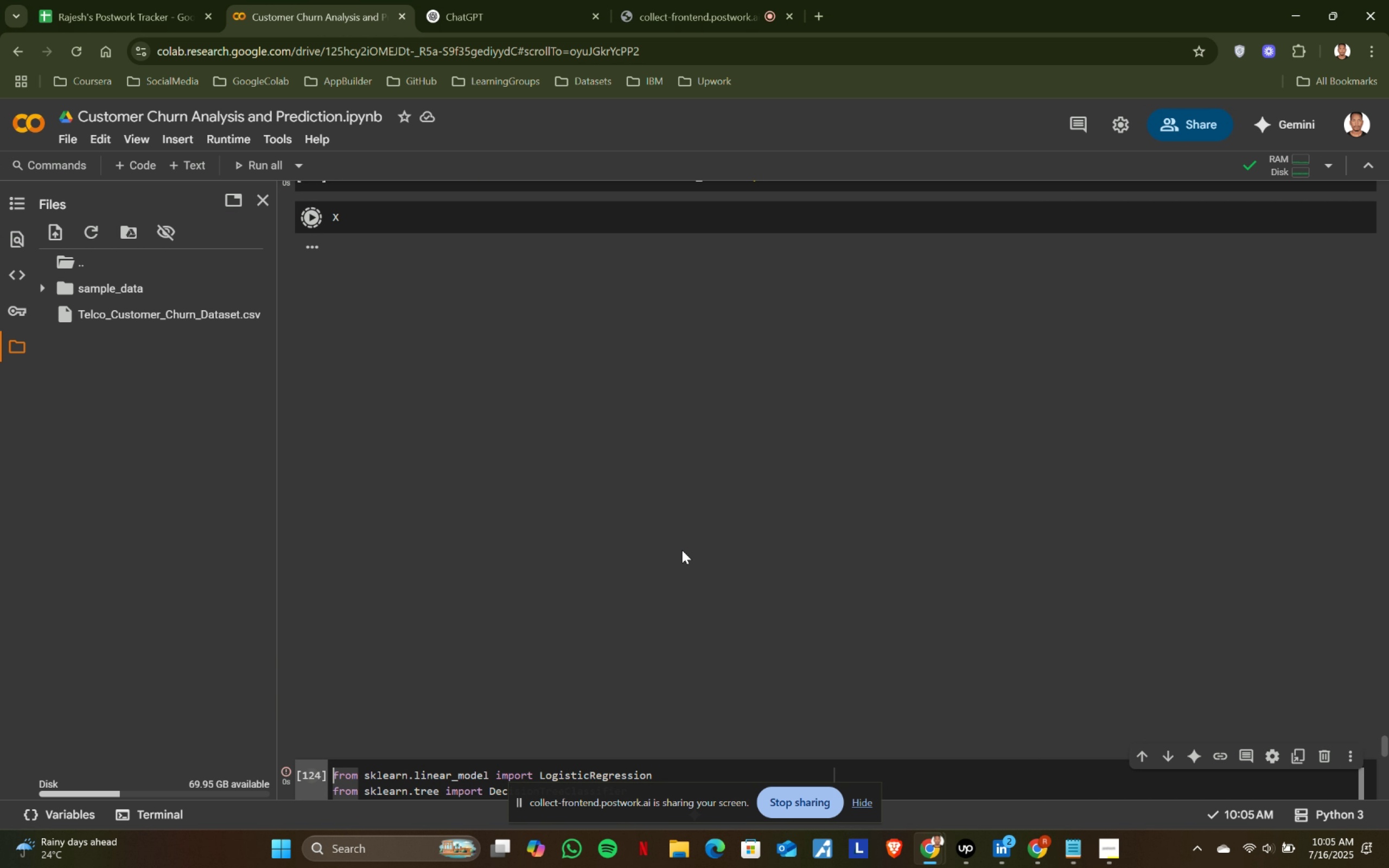 
key(Shift+ShiftRight)
 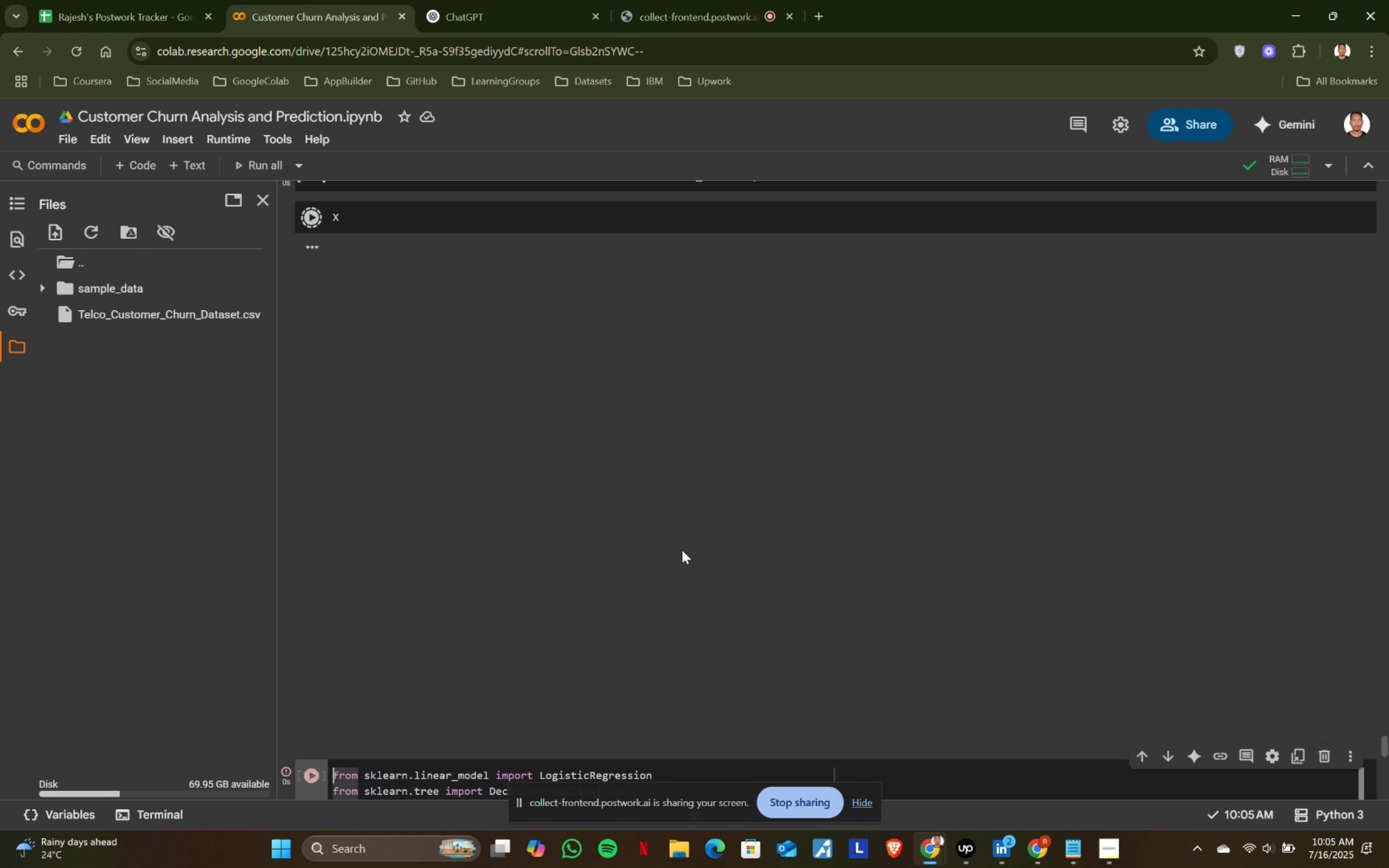 
key(Shift+Enter)
 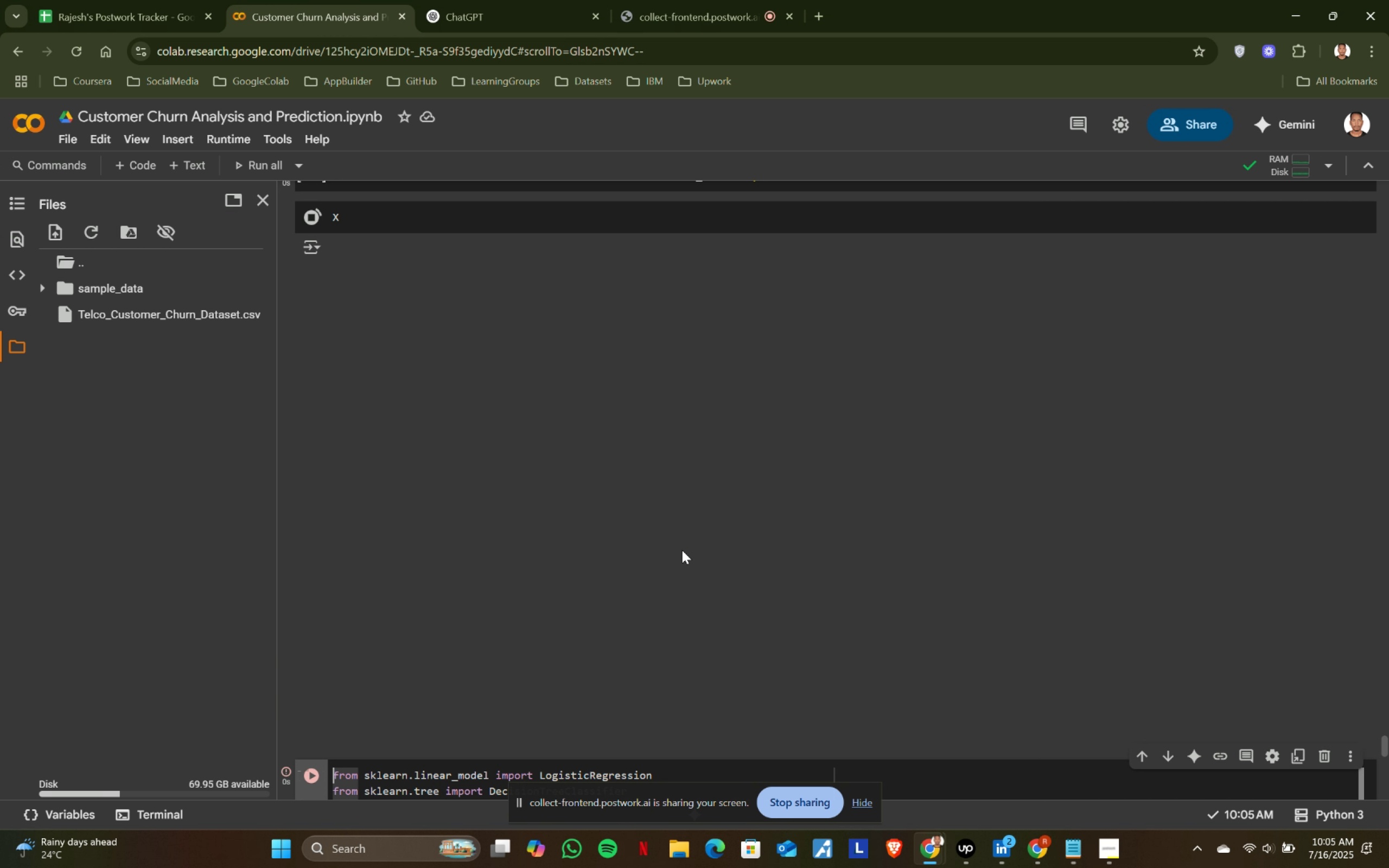 
scroll: coordinate [761, 616], scroll_direction: down, amount: 2.0
 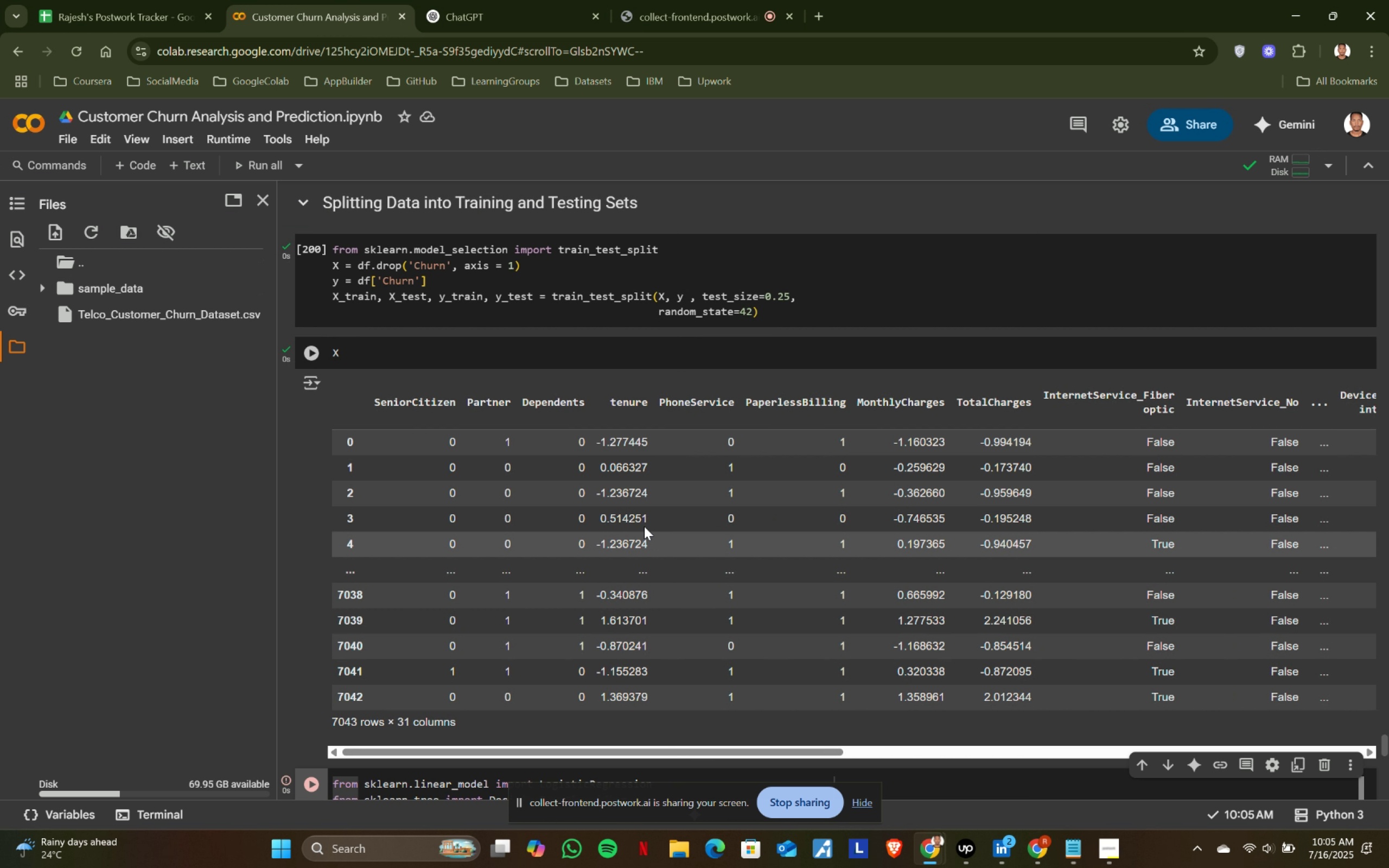 
key(Shift+ShiftRight)
 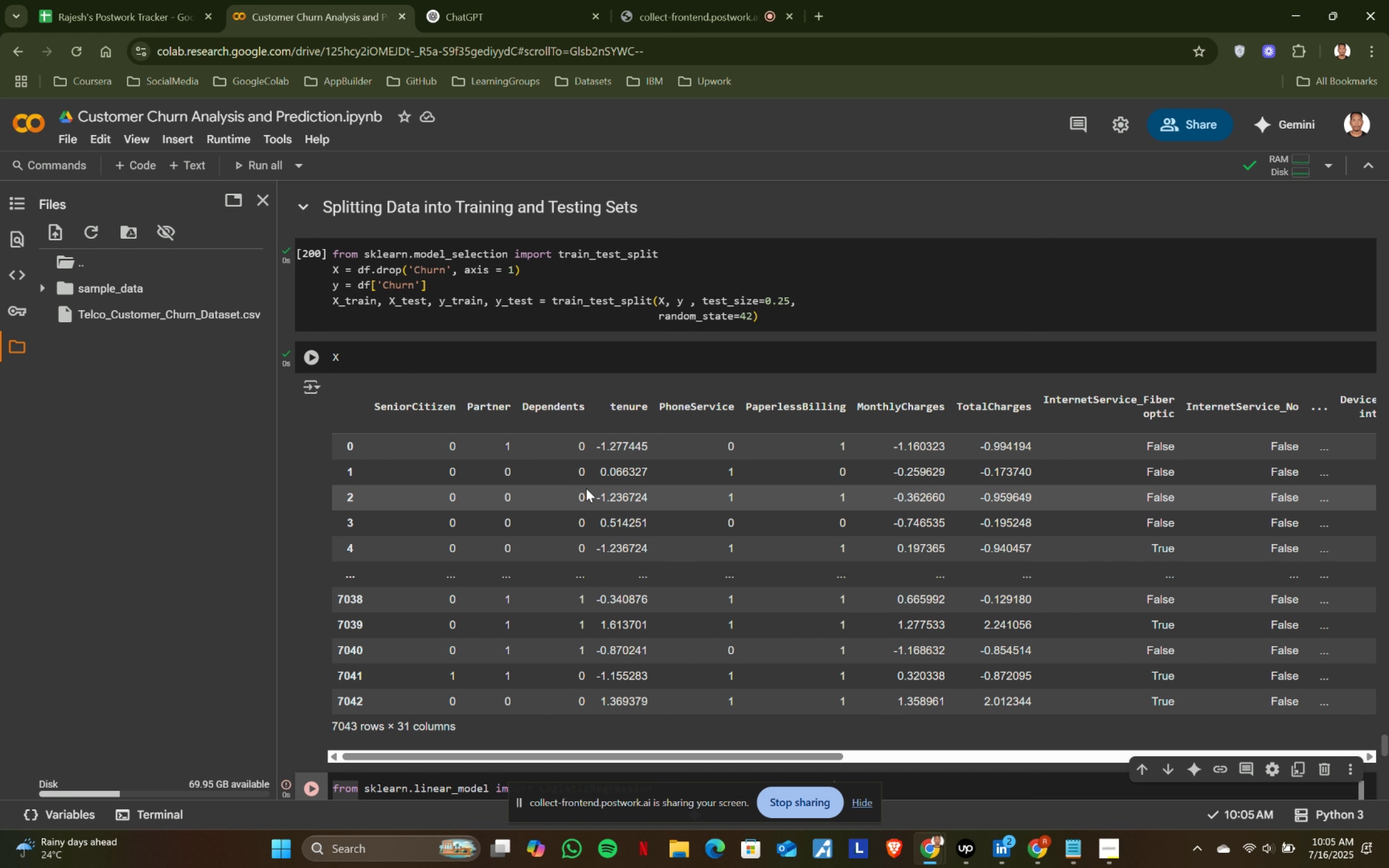 
key(Shift+Enter)
 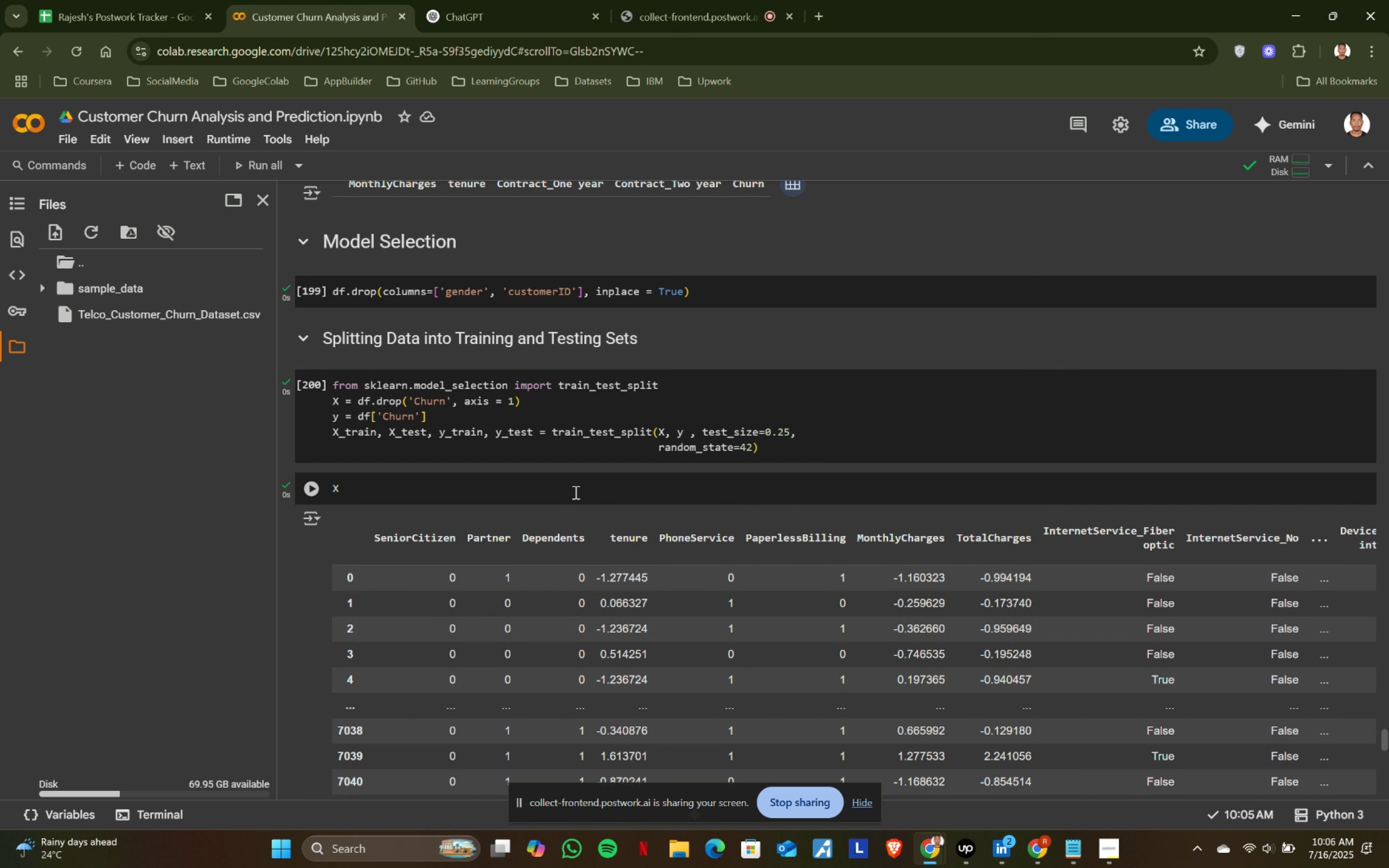 
scroll: coordinate [586, 488], scroll_direction: up, amount: 2.0
 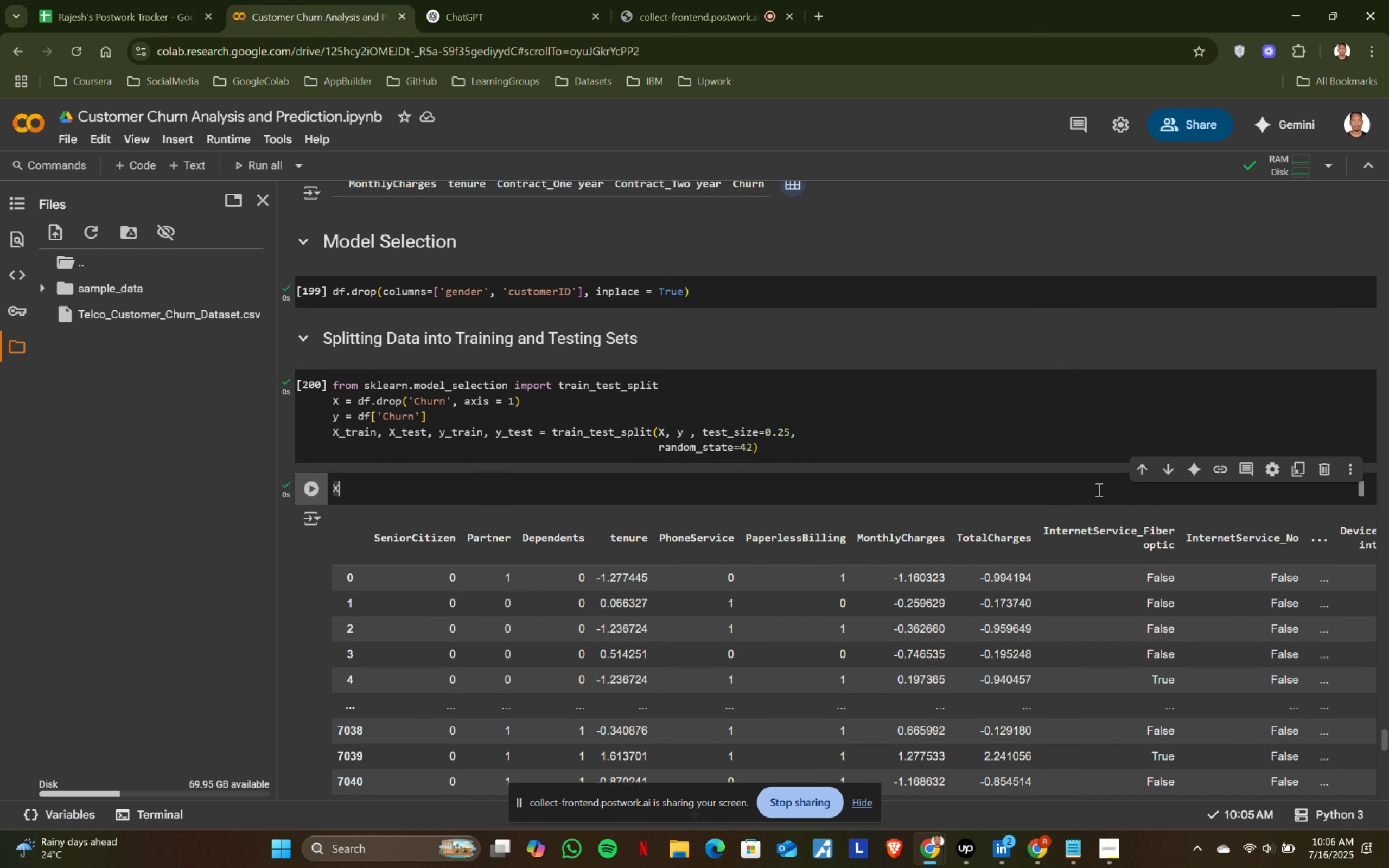 
left_click([507, 489])
 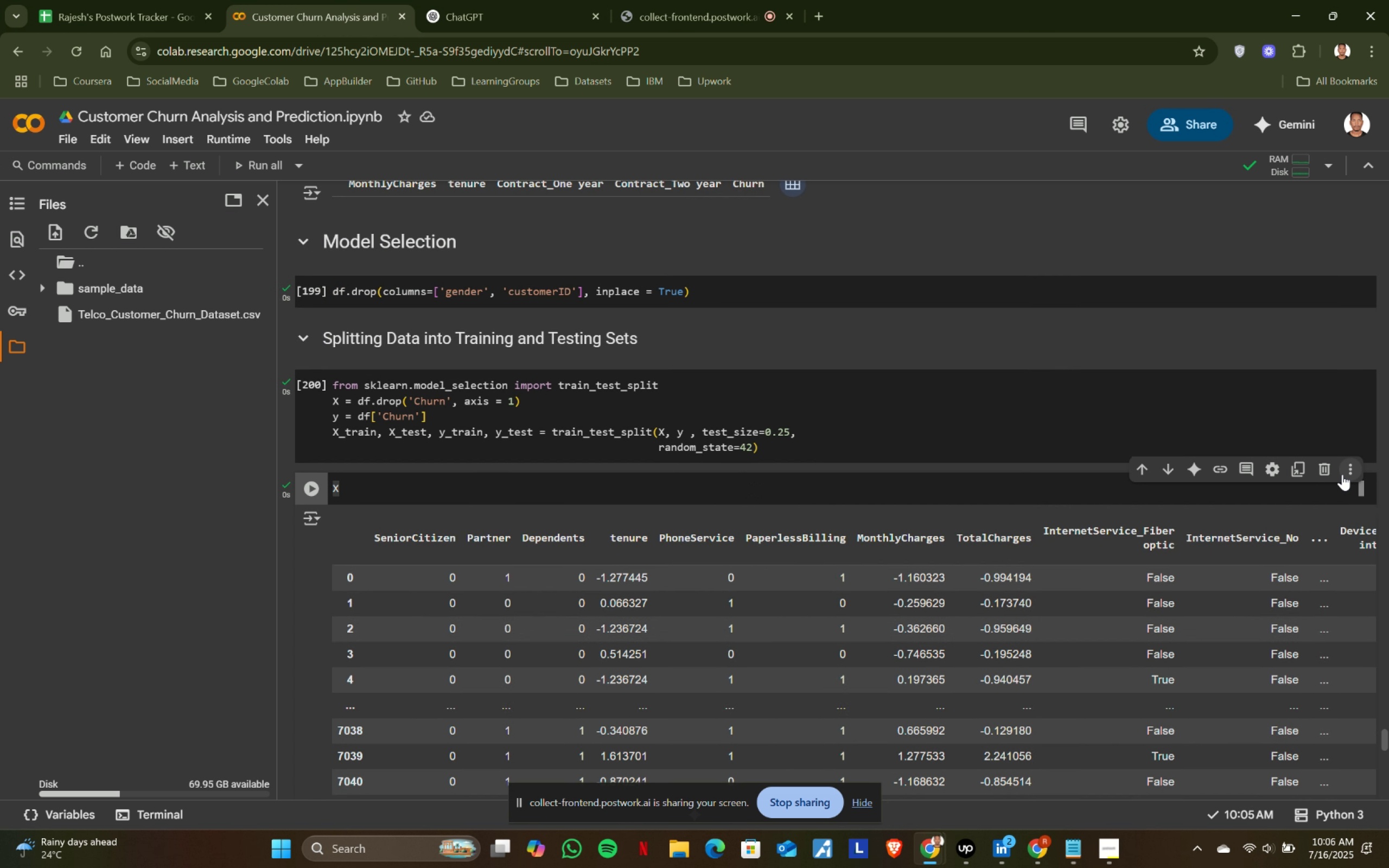 
left_click([1324, 468])
 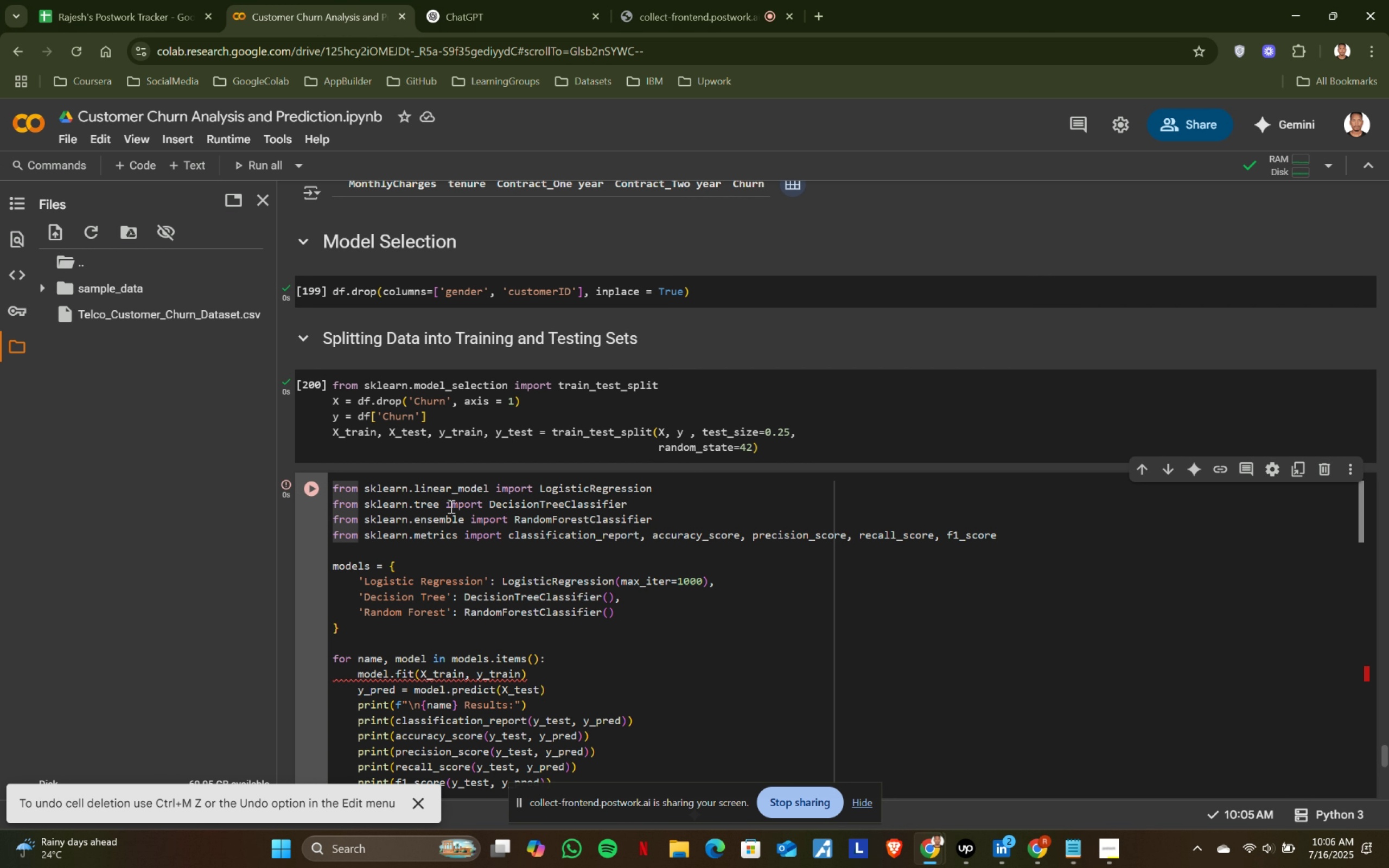 
left_click([450, 506])
 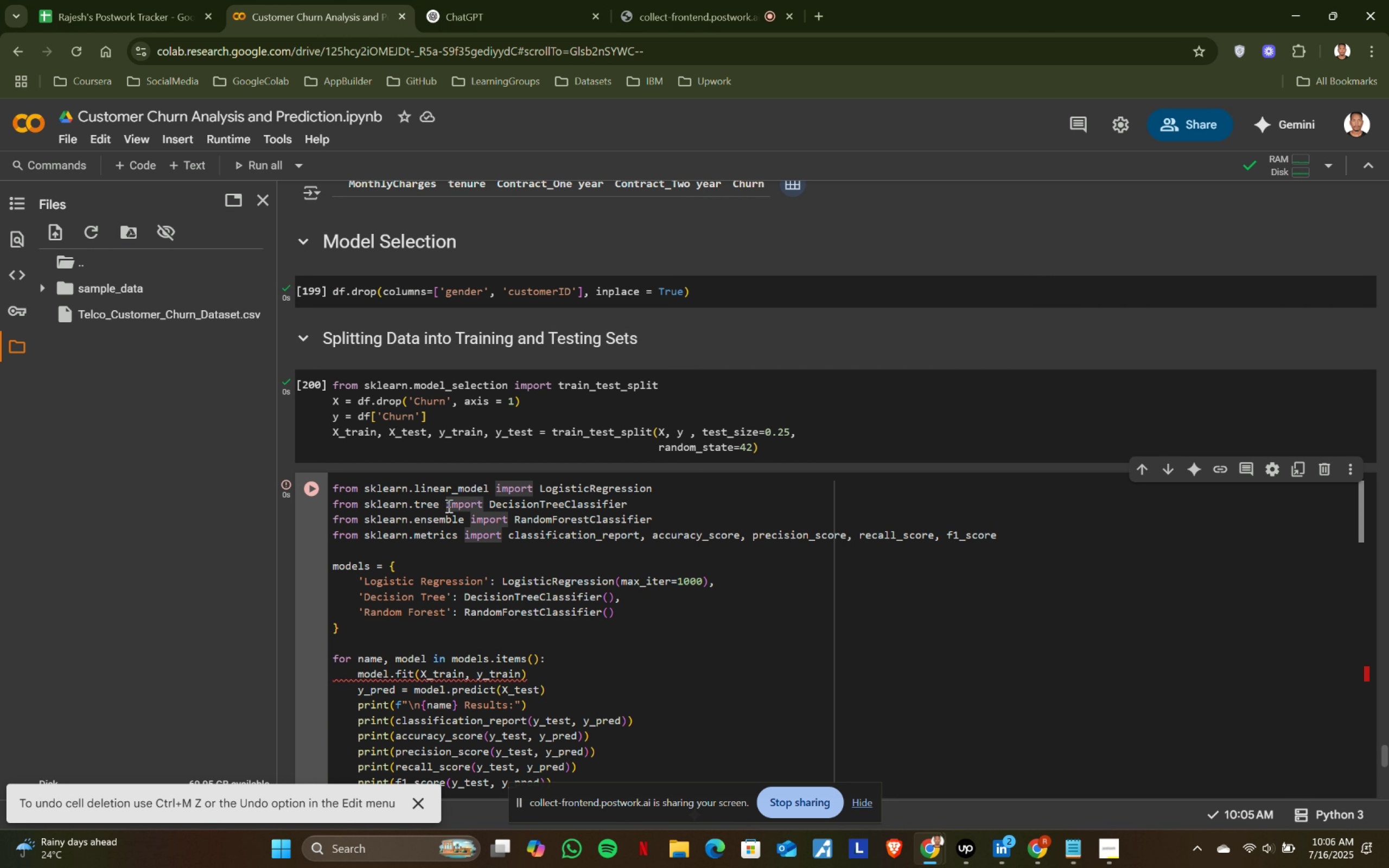 
key(Shift+ShiftRight)
 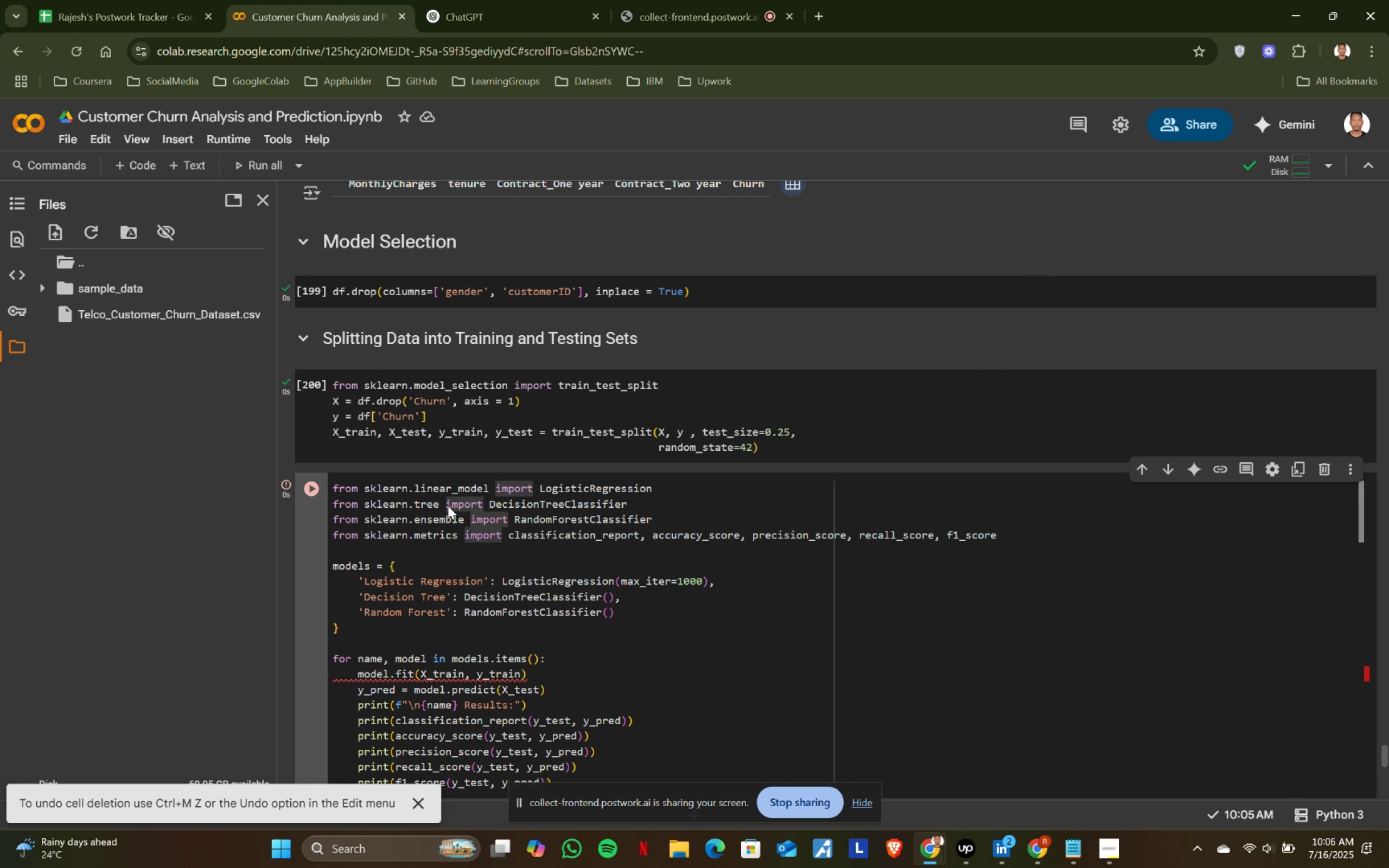 
key(Shift+Enter)
 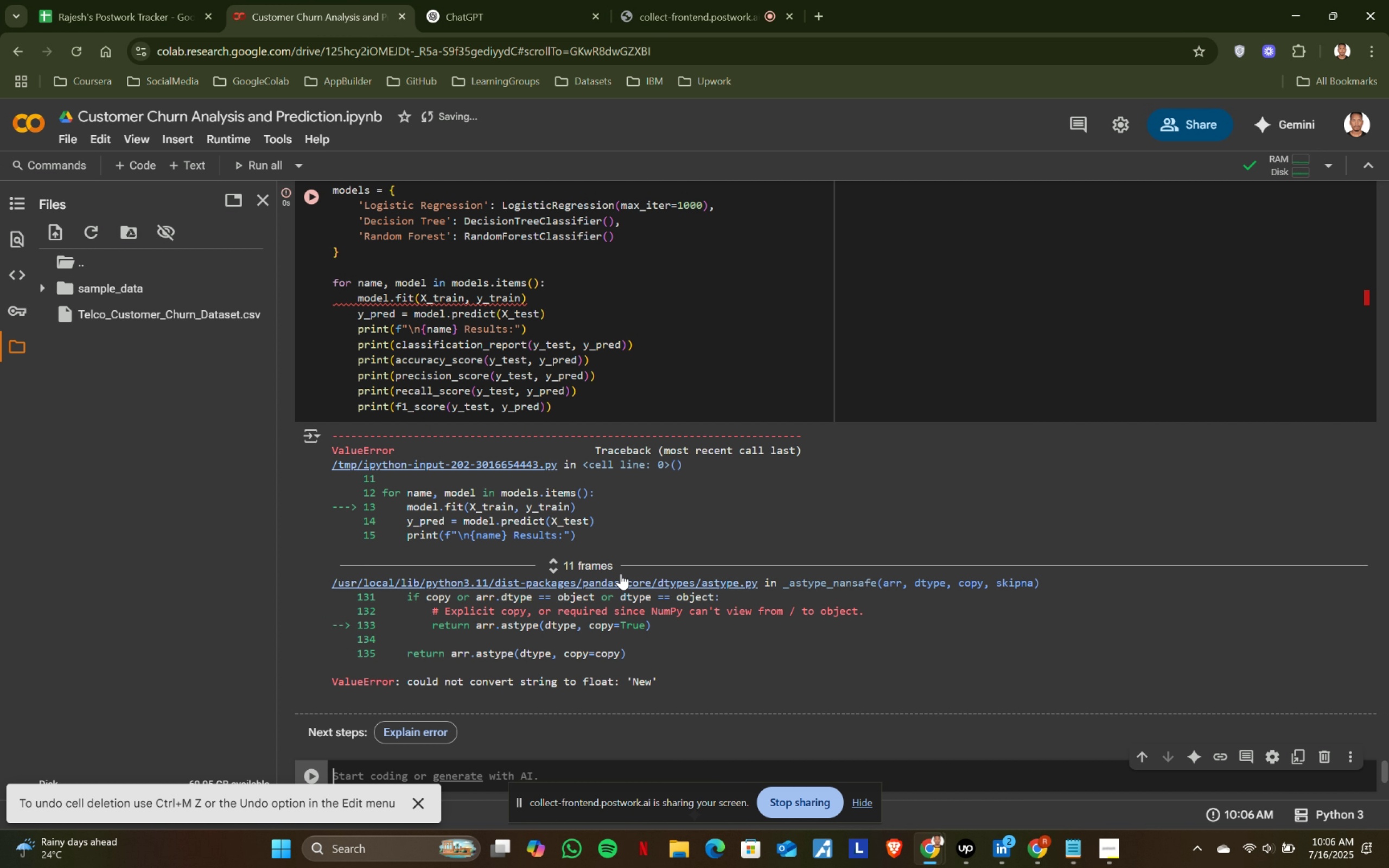 
scroll: coordinate [621, 573], scroll_direction: up, amount: 4.0
 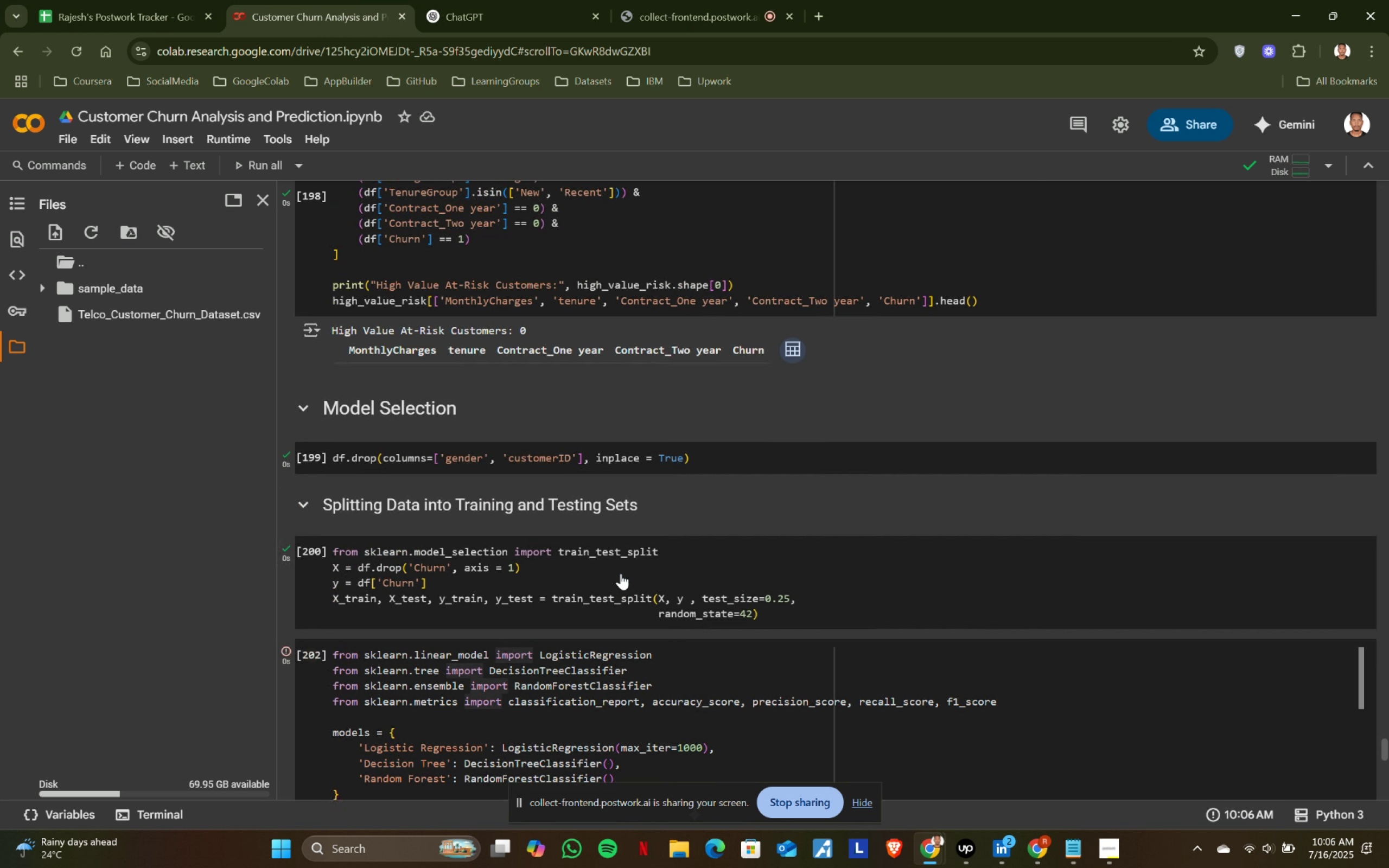 
scroll: coordinate [621, 573], scroll_direction: down, amount: 1.0
 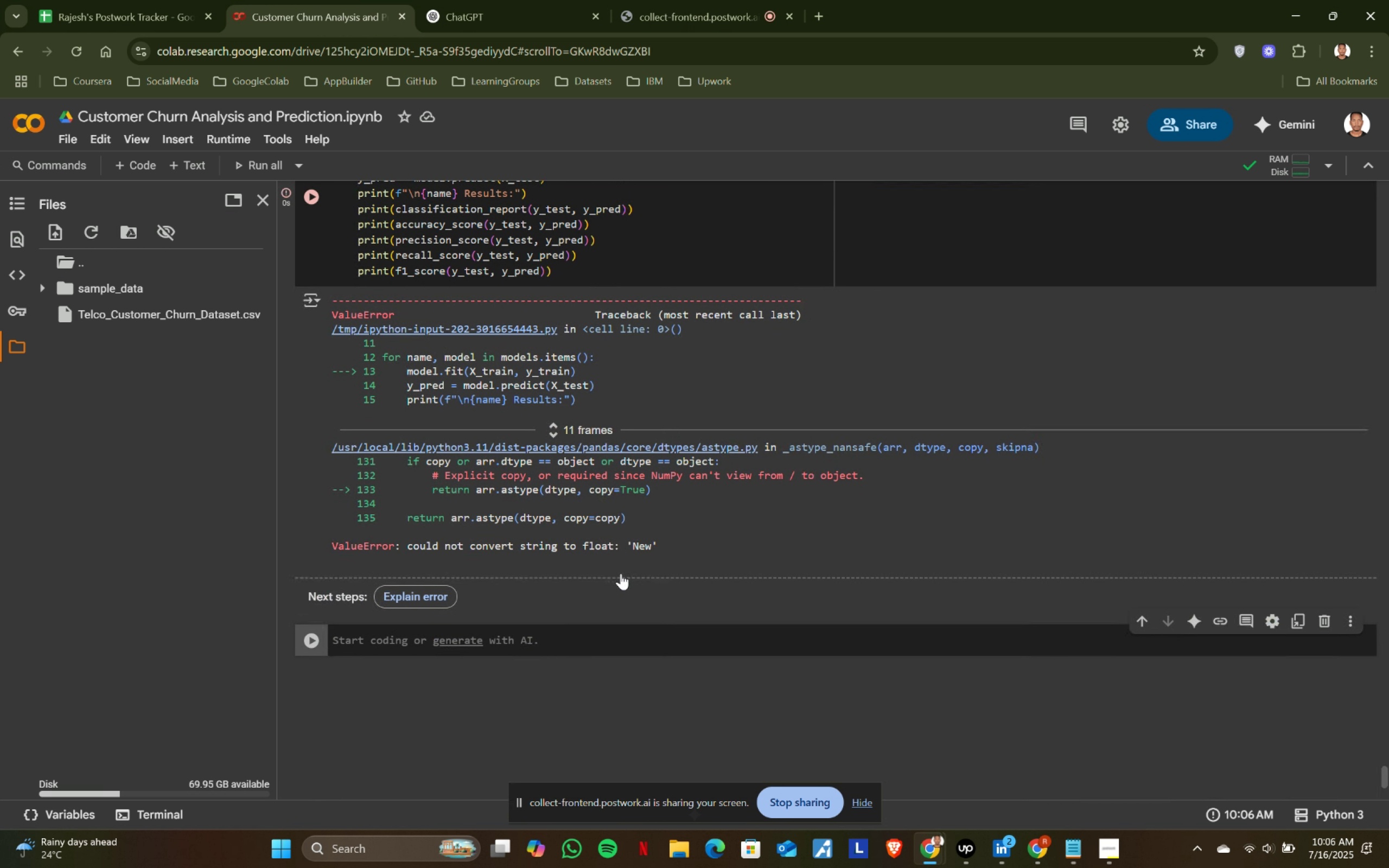 
scroll: coordinate [622, 575], scroll_direction: up, amount: 6.0
 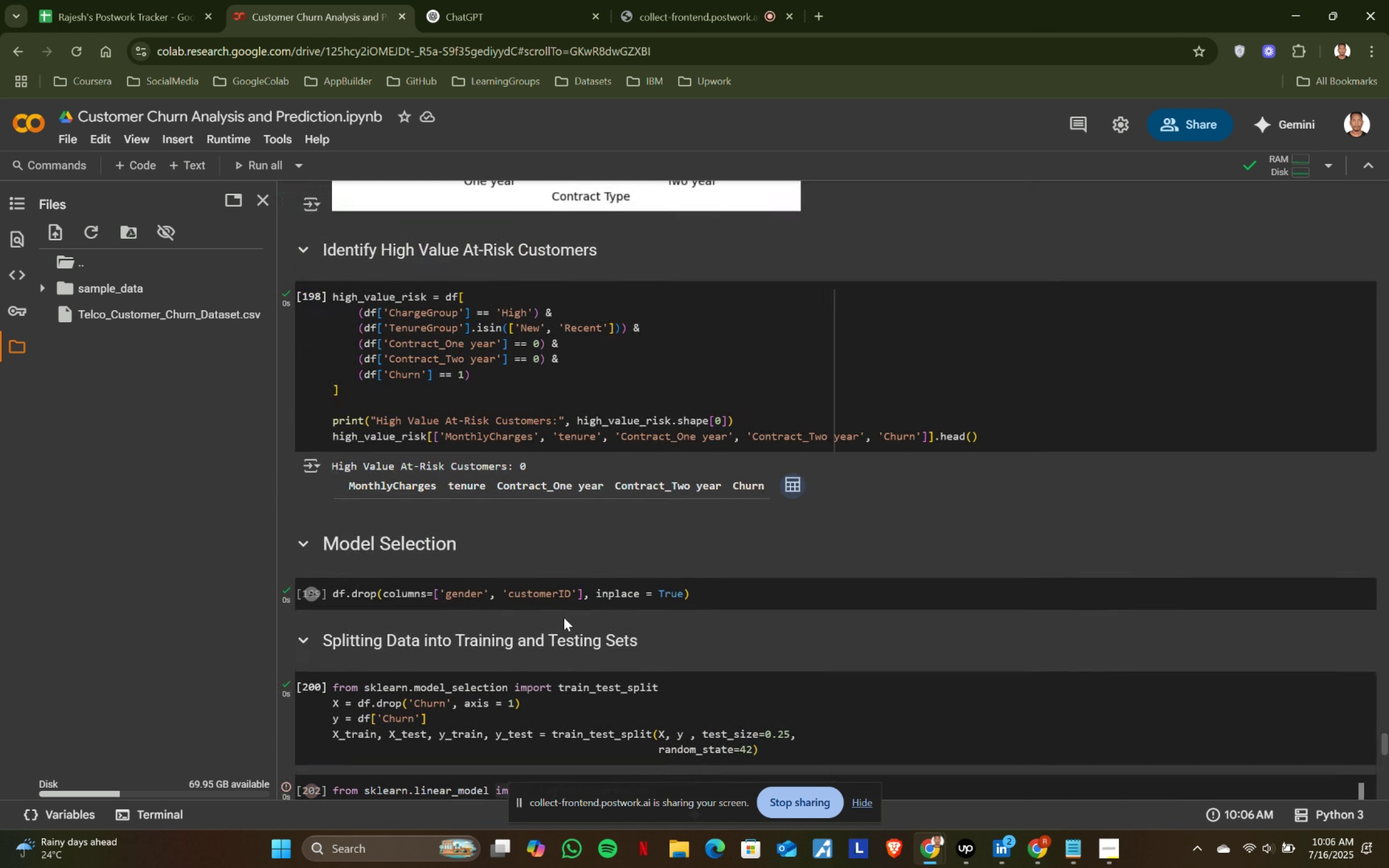 
scroll: coordinate [549, 628], scroll_direction: down, amount: 1.0
 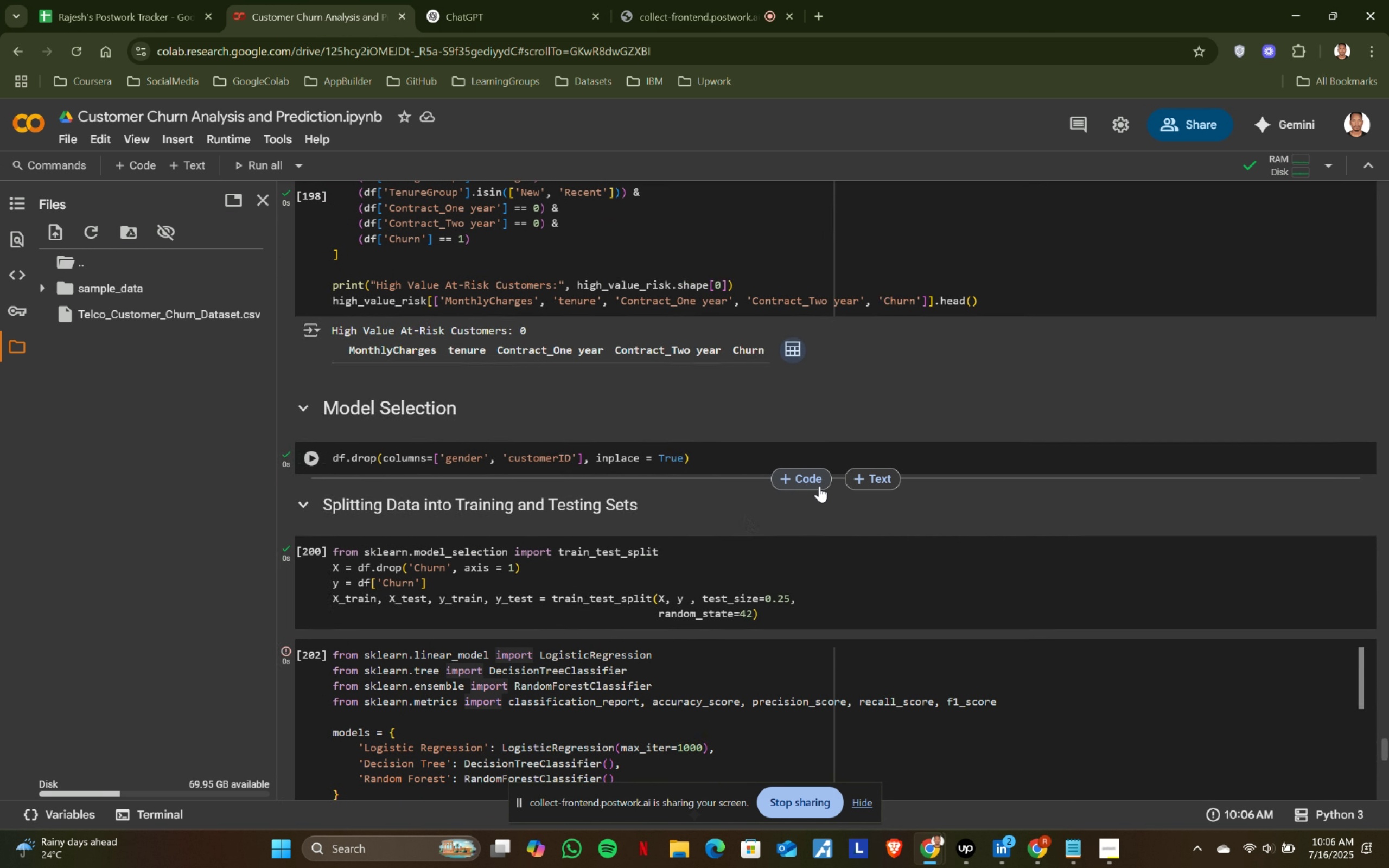 
left_click([808, 482])
 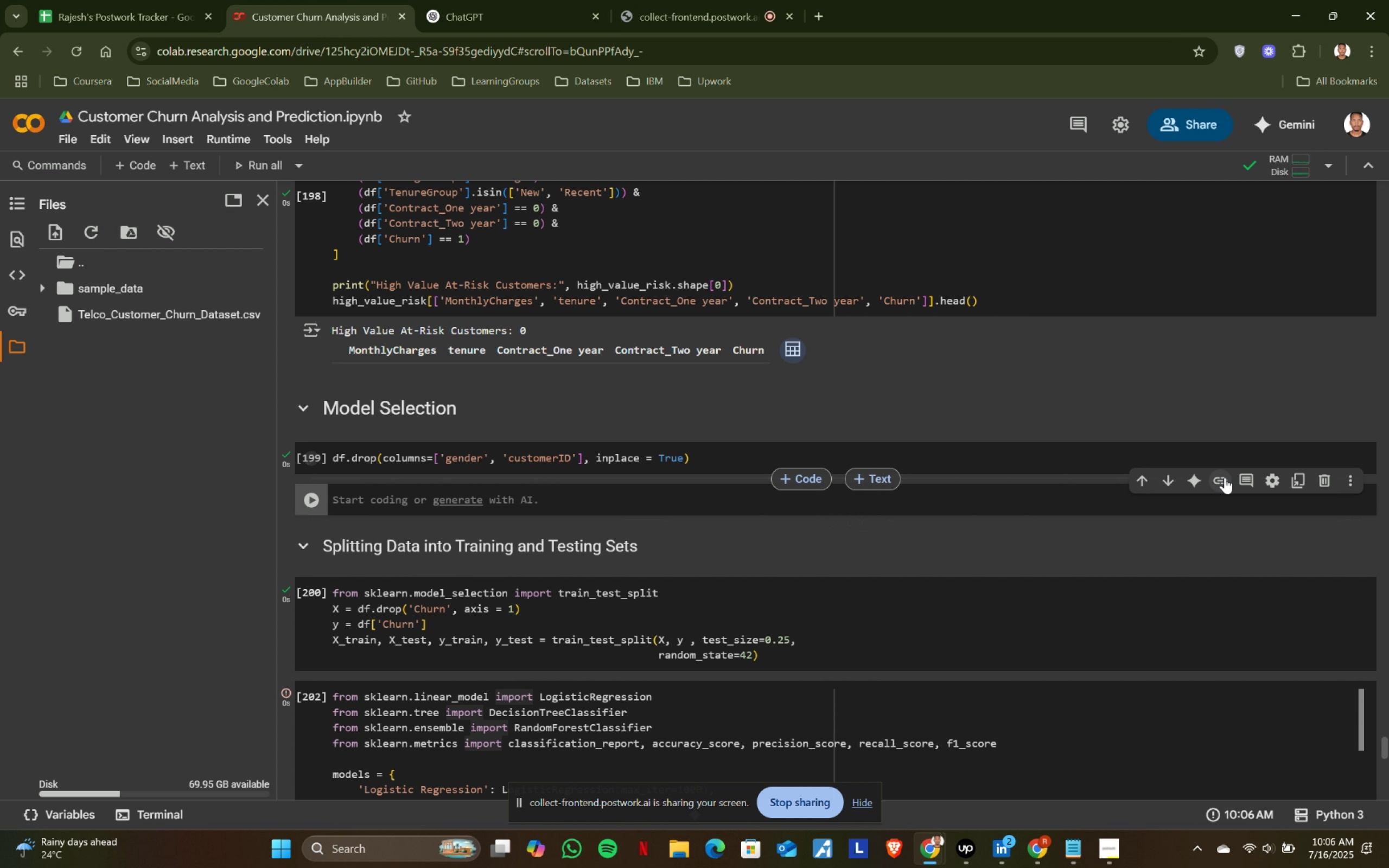 
left_click([1329, 477])
 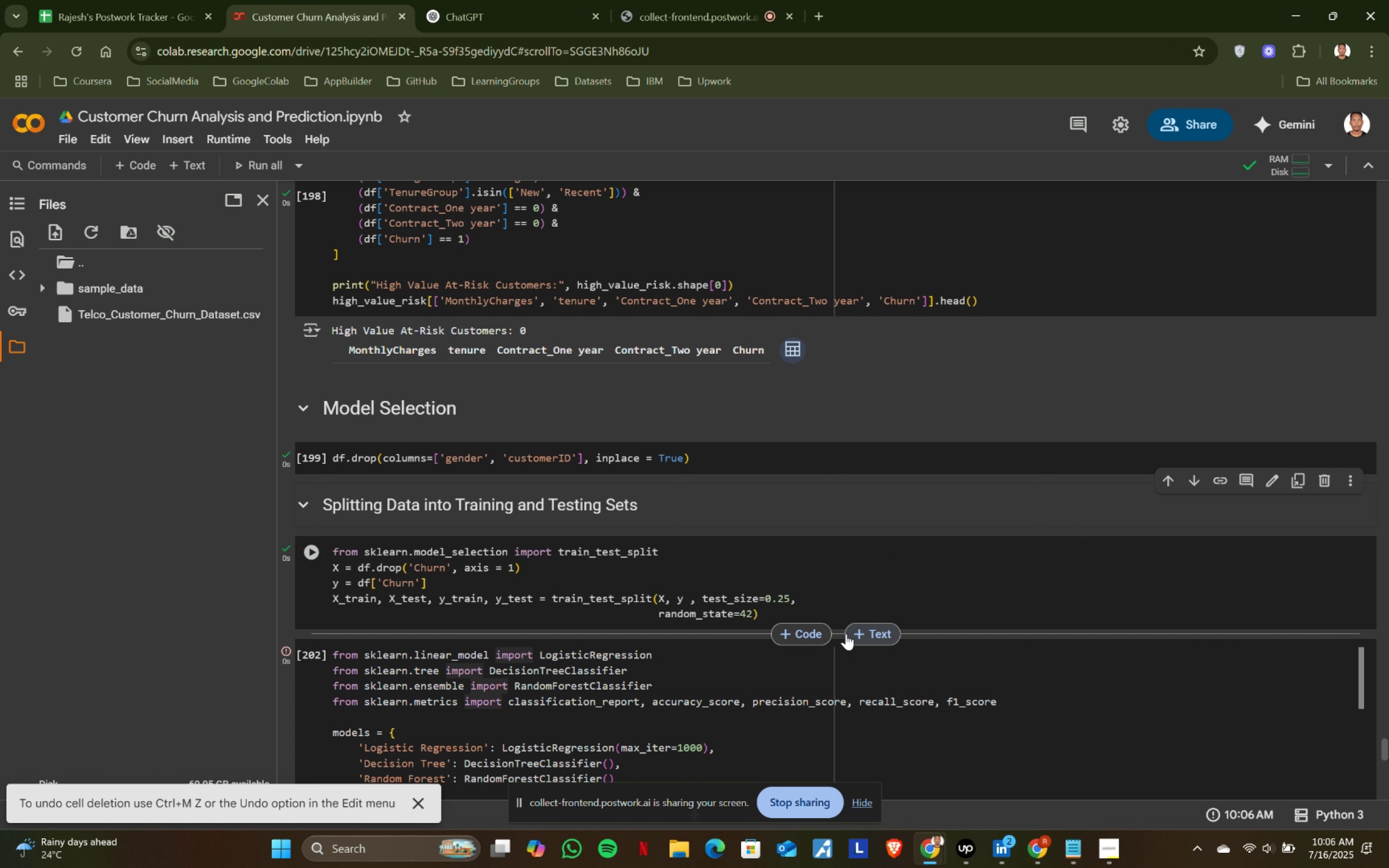 
left_click([784, 632])
 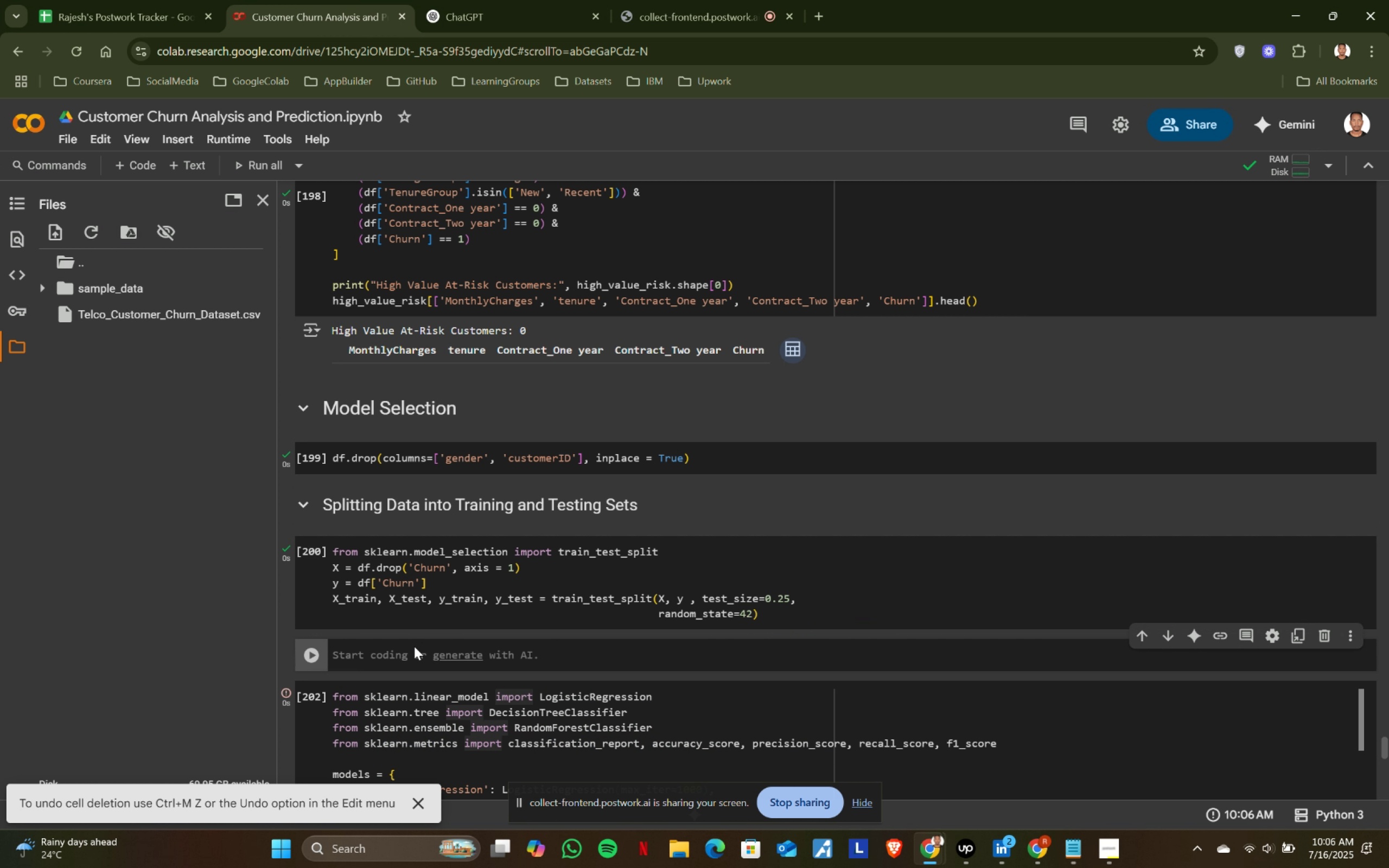 
key(Shift+X)
 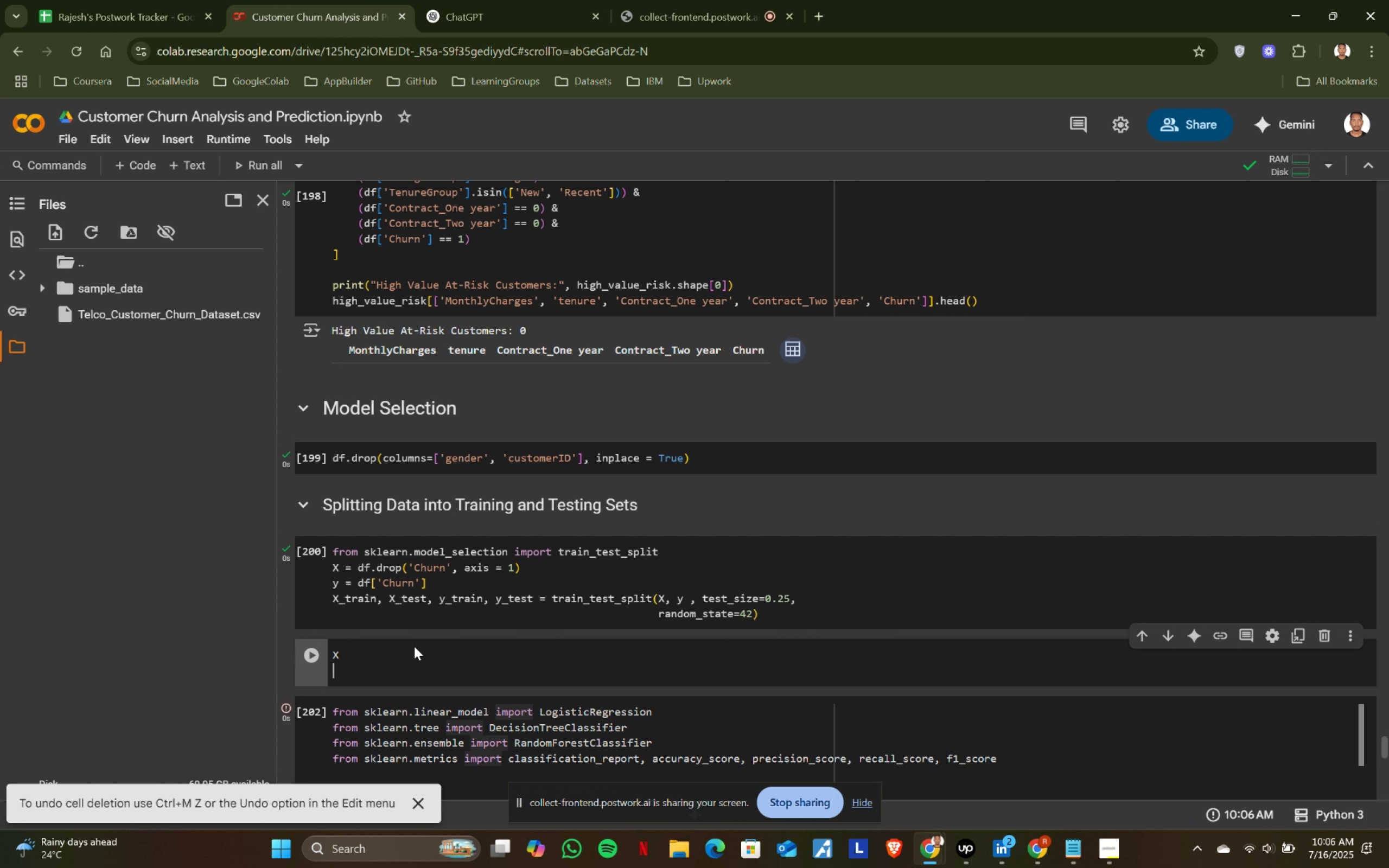 
key(Enter)
 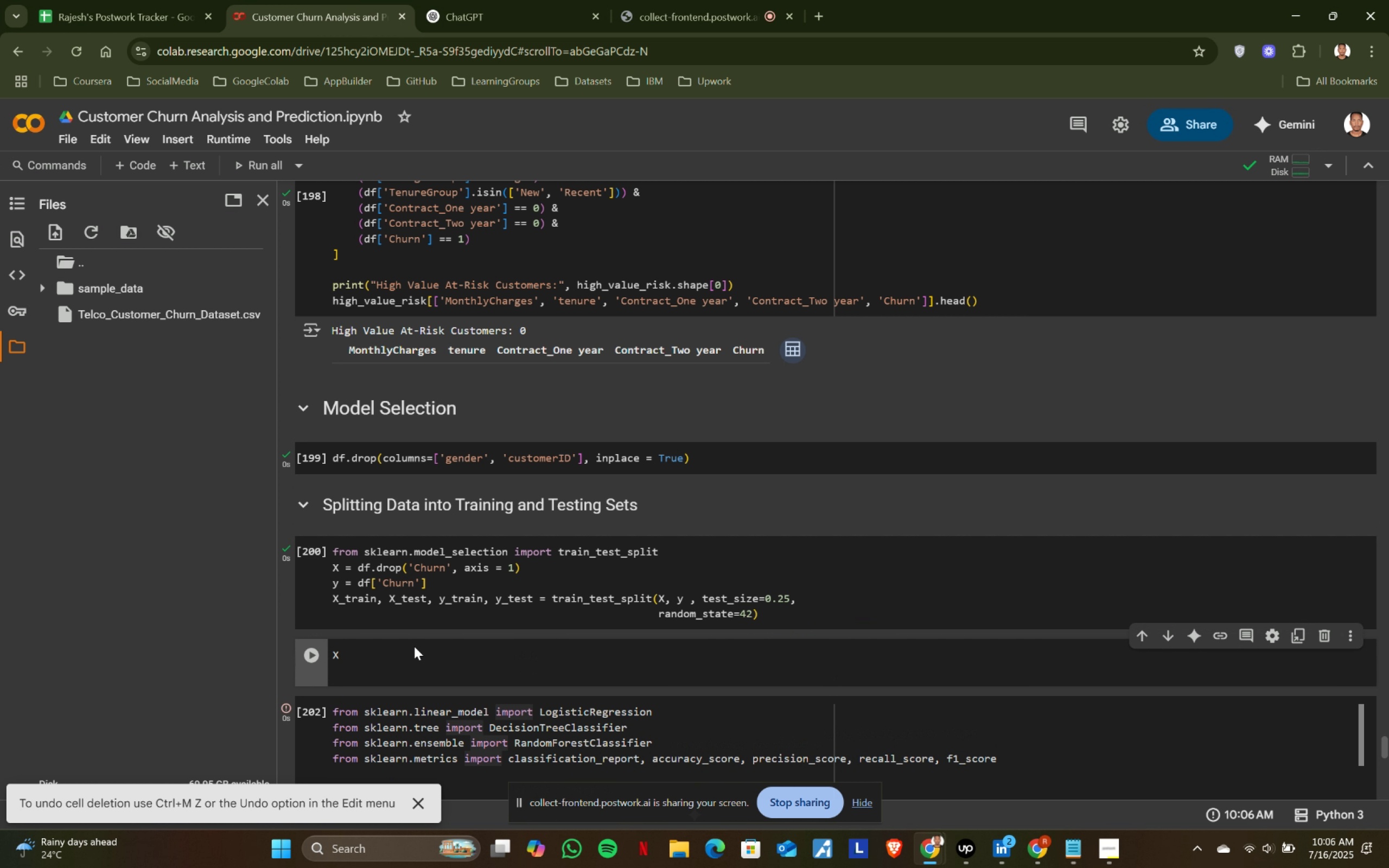 
key(Backspace)
 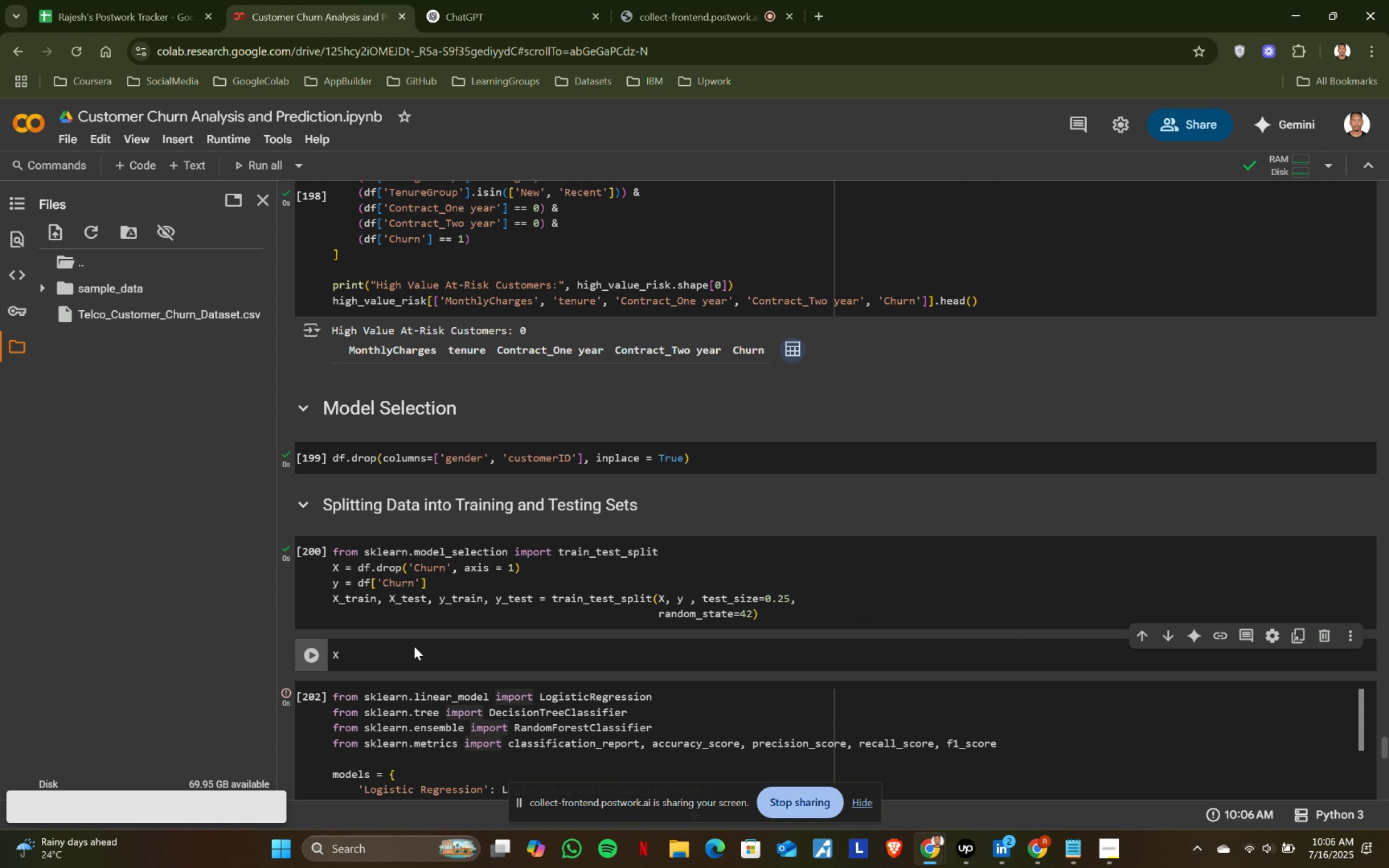 
key(Shift+ShiftRight)
 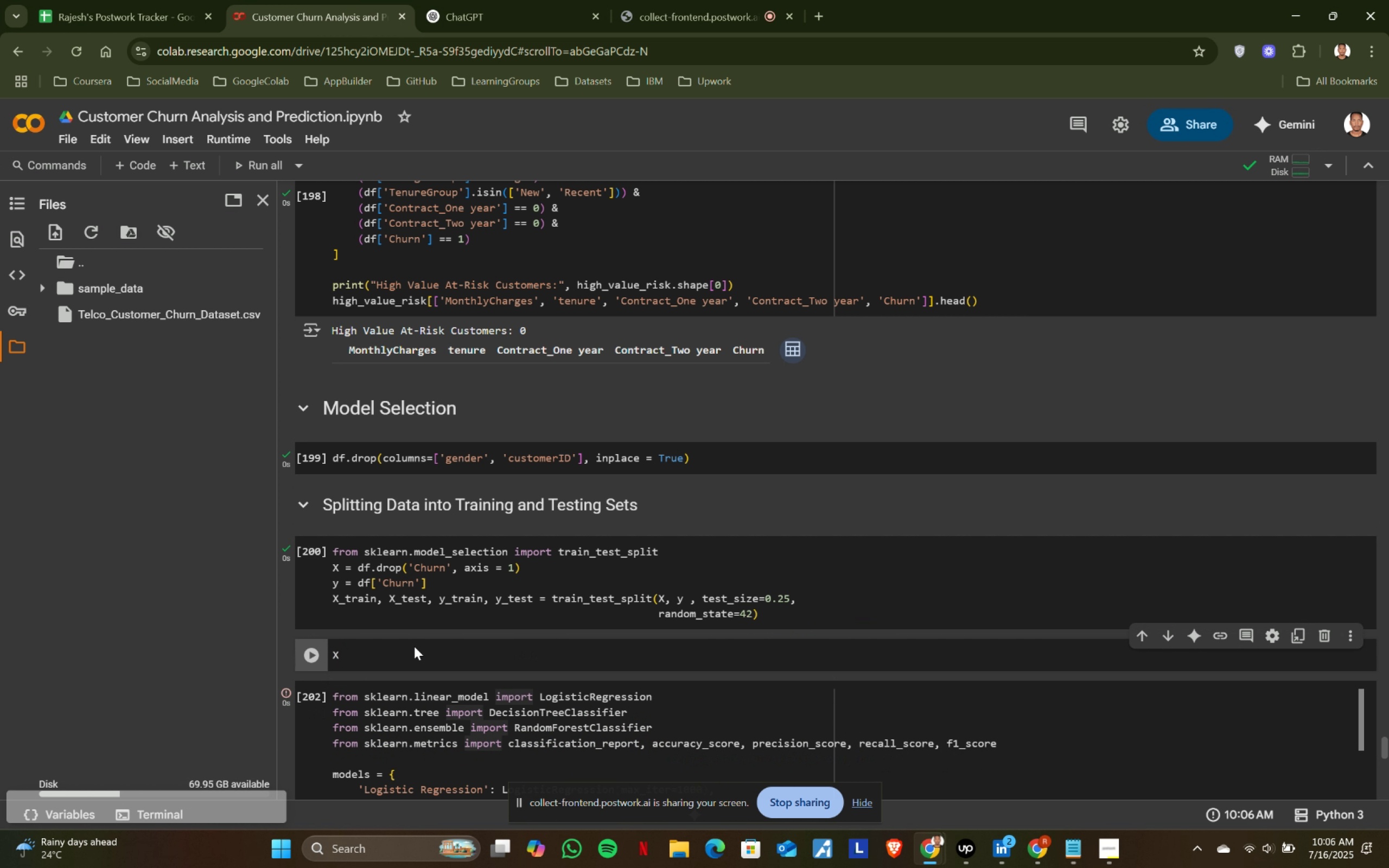 
key(Shift+Enter)
 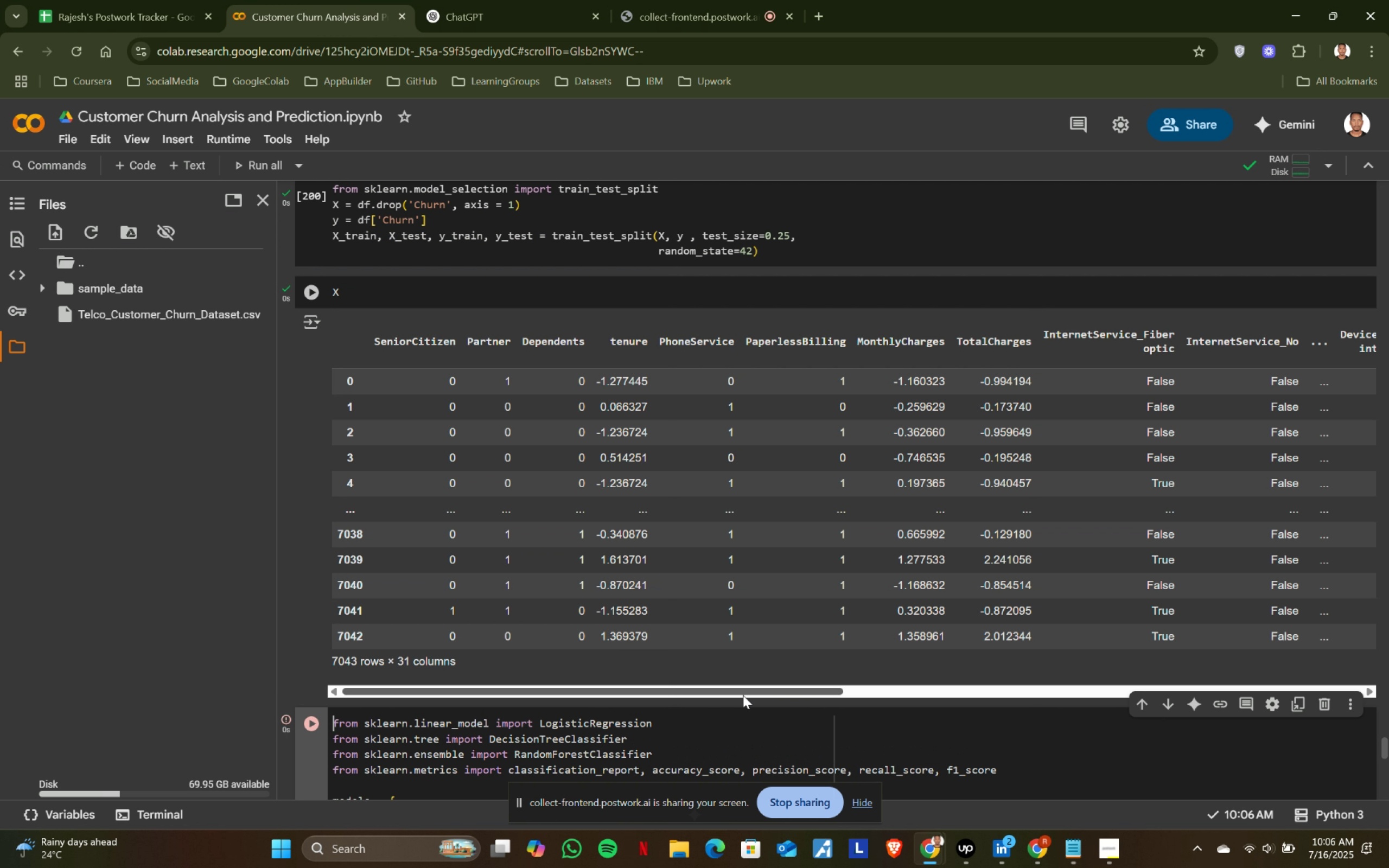 
left_click_drag(start_coordinate=[643, 693], to_coordinate=[1219, 688])
 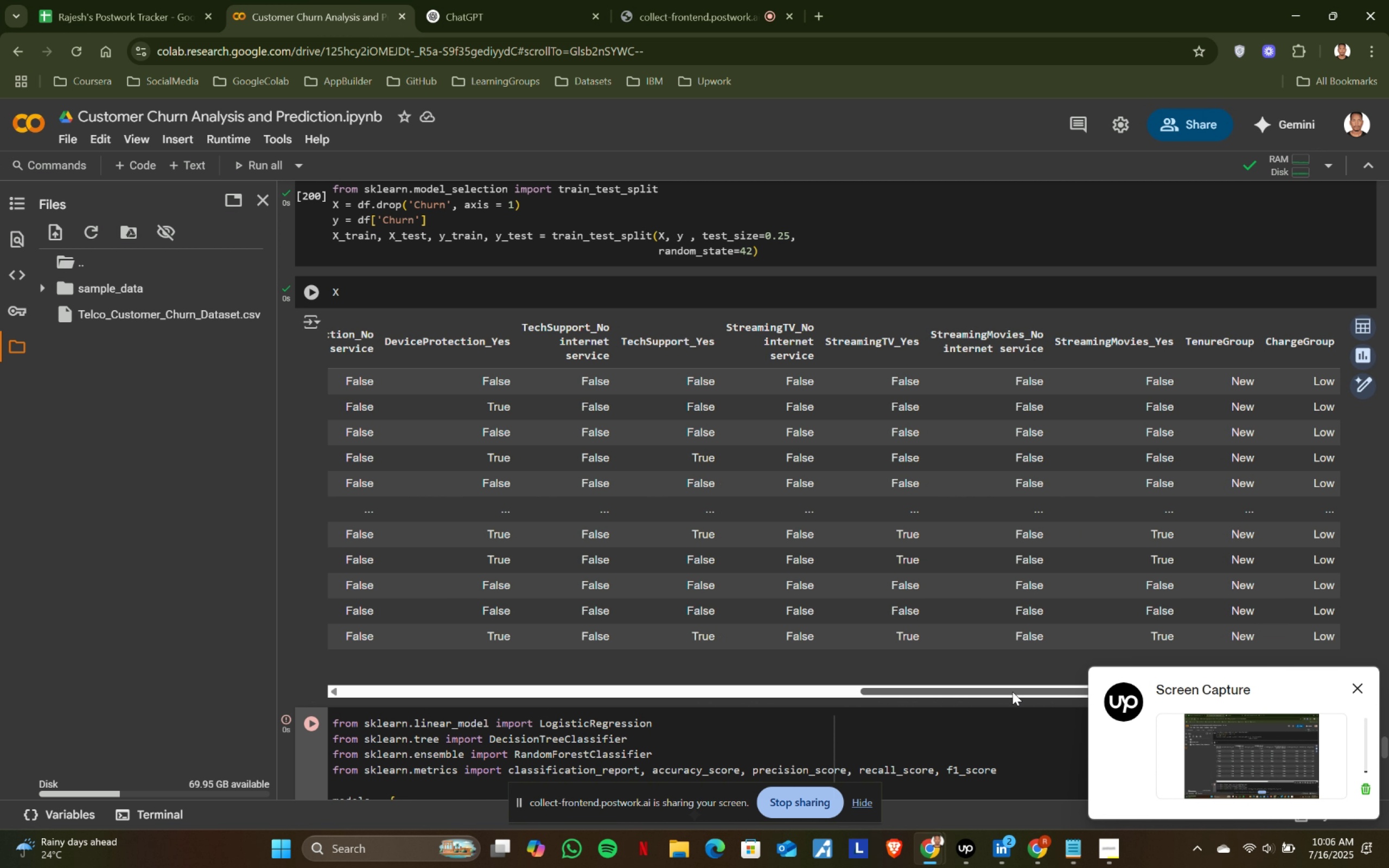 
left_click([976, 698])
 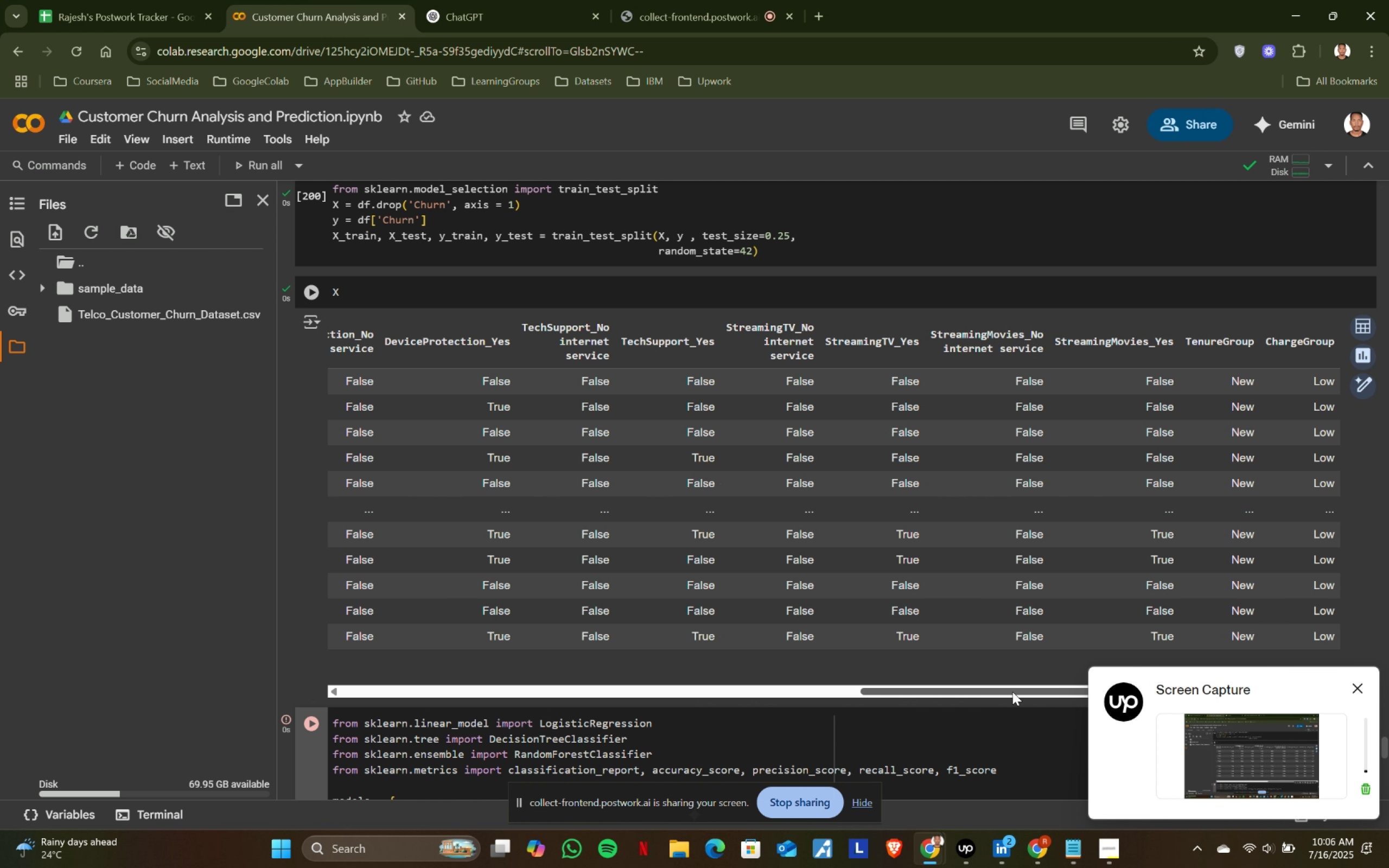 
left_click_drag(start_coordinate=[1006, 692], to_coordinate=[1021, 691])
 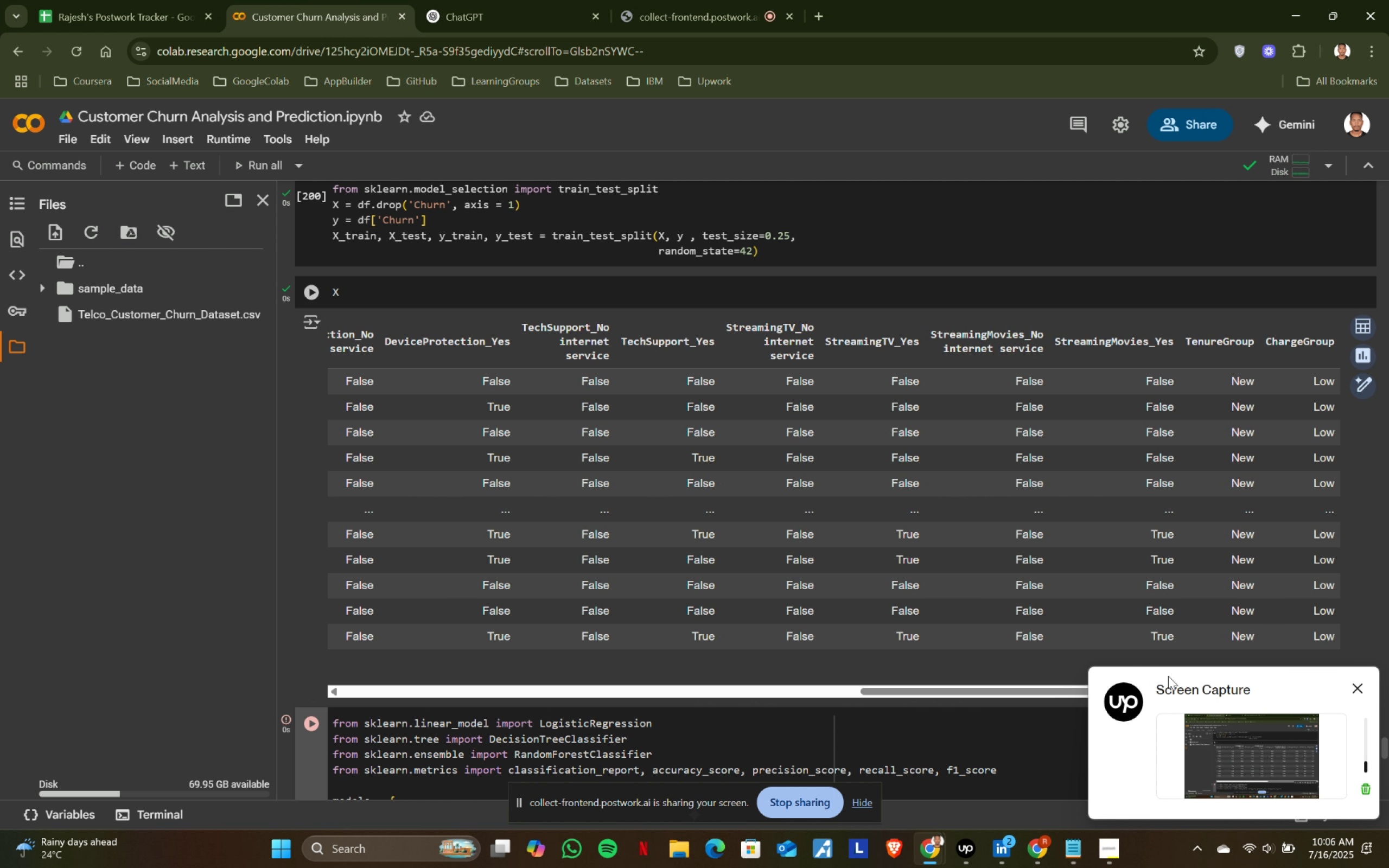 
scroll: coordinate [997, 622], scroll_direction: up, amount: 1.0
 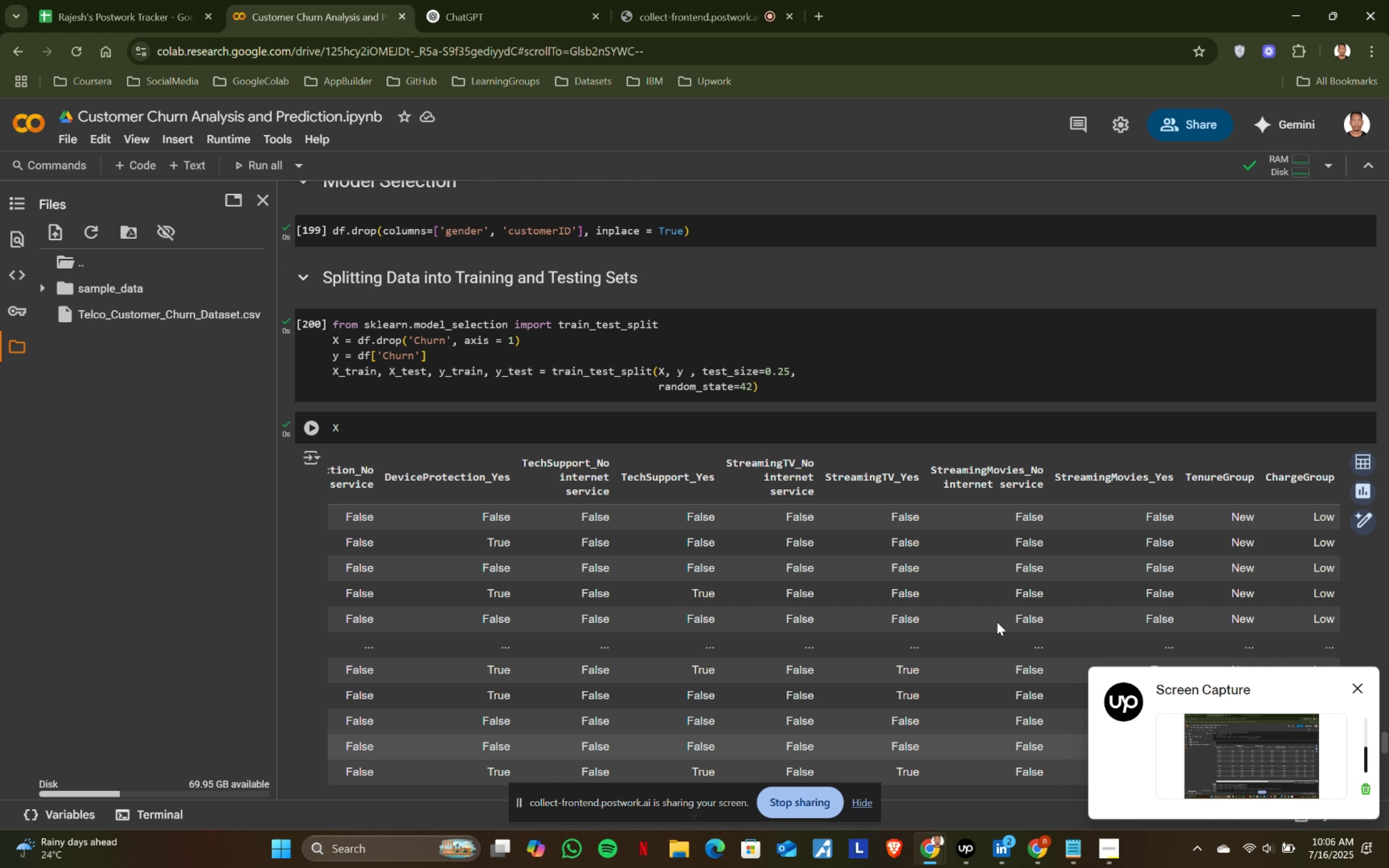 
scroll: coordinate [997, 622], scroll_direction: down, amount: 1.0
 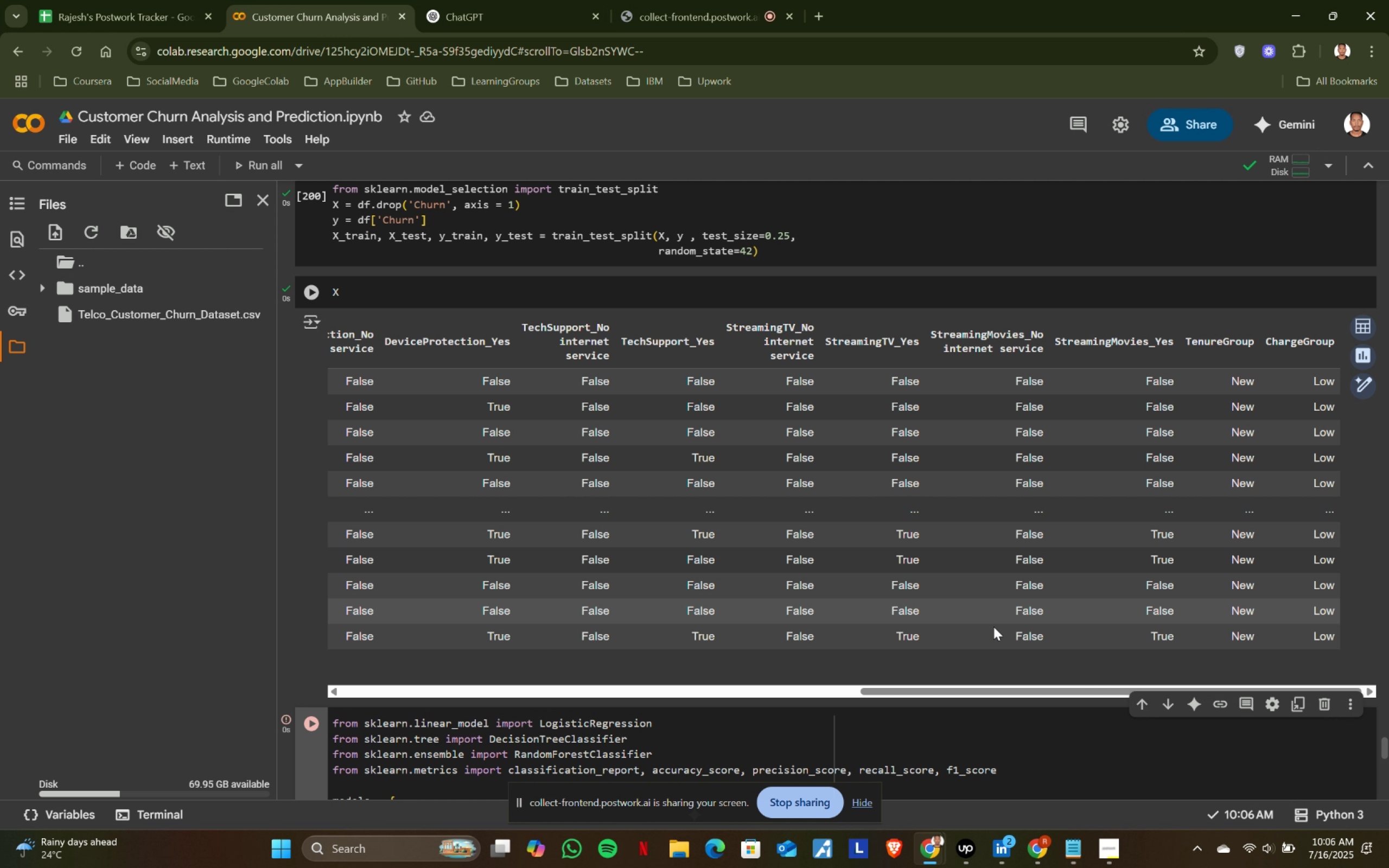 
wait(5.28)
 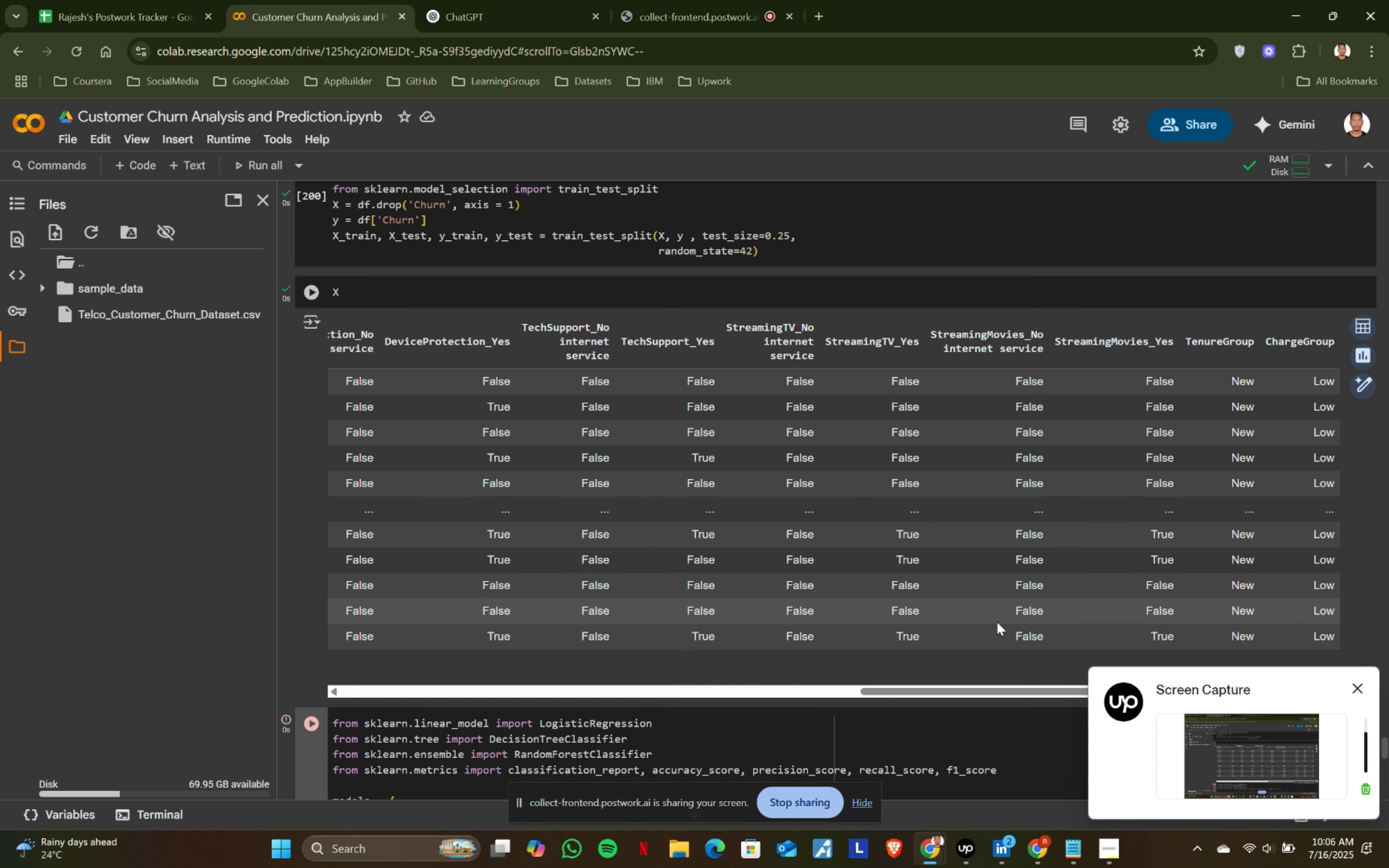 
left_click_drag(start_coordinate=[970, 691], to_coordinate=[431, 694])
 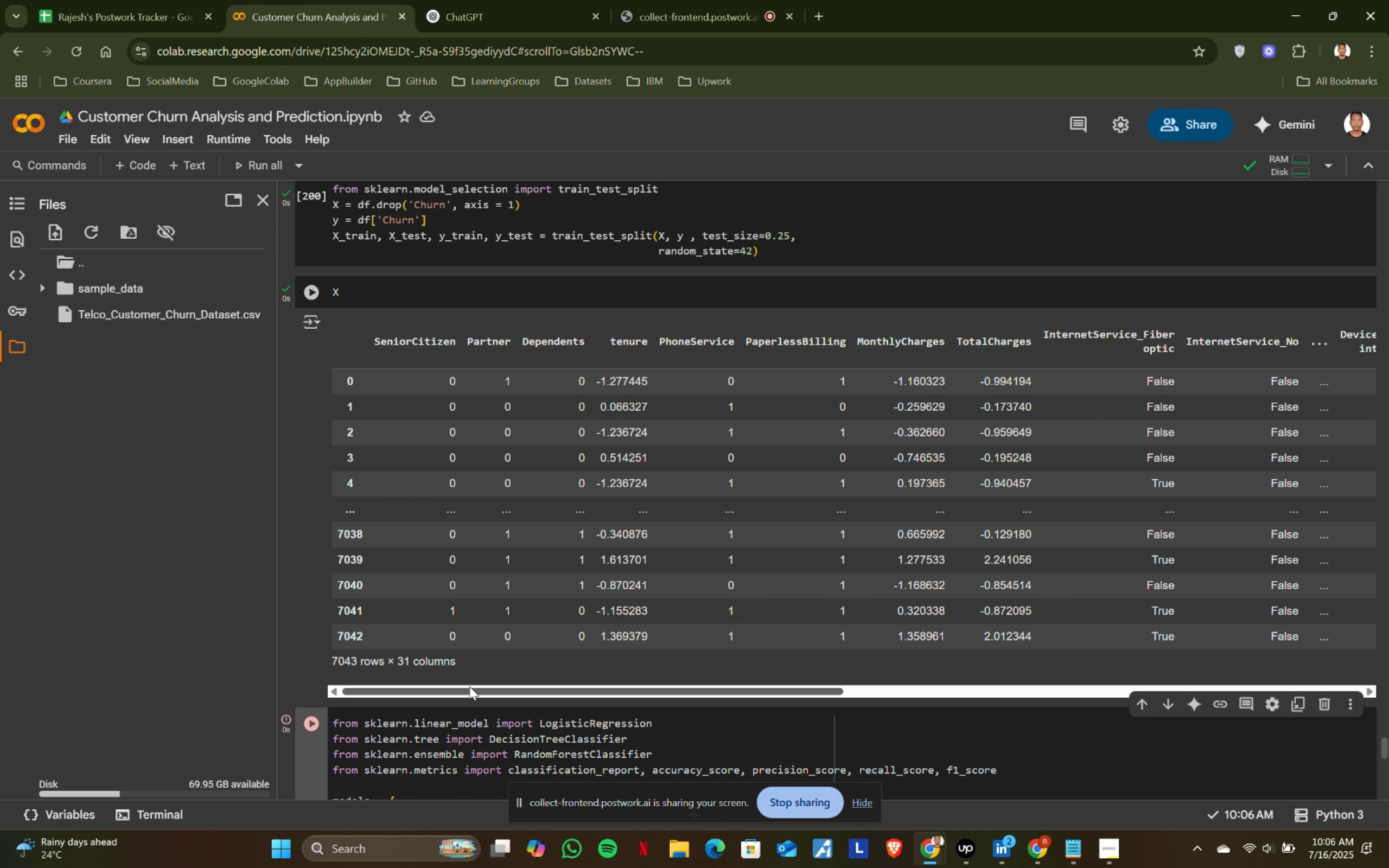 
left_click_drag(start_coordinate=[469, 687], to_coordinate=[1052, 688])
 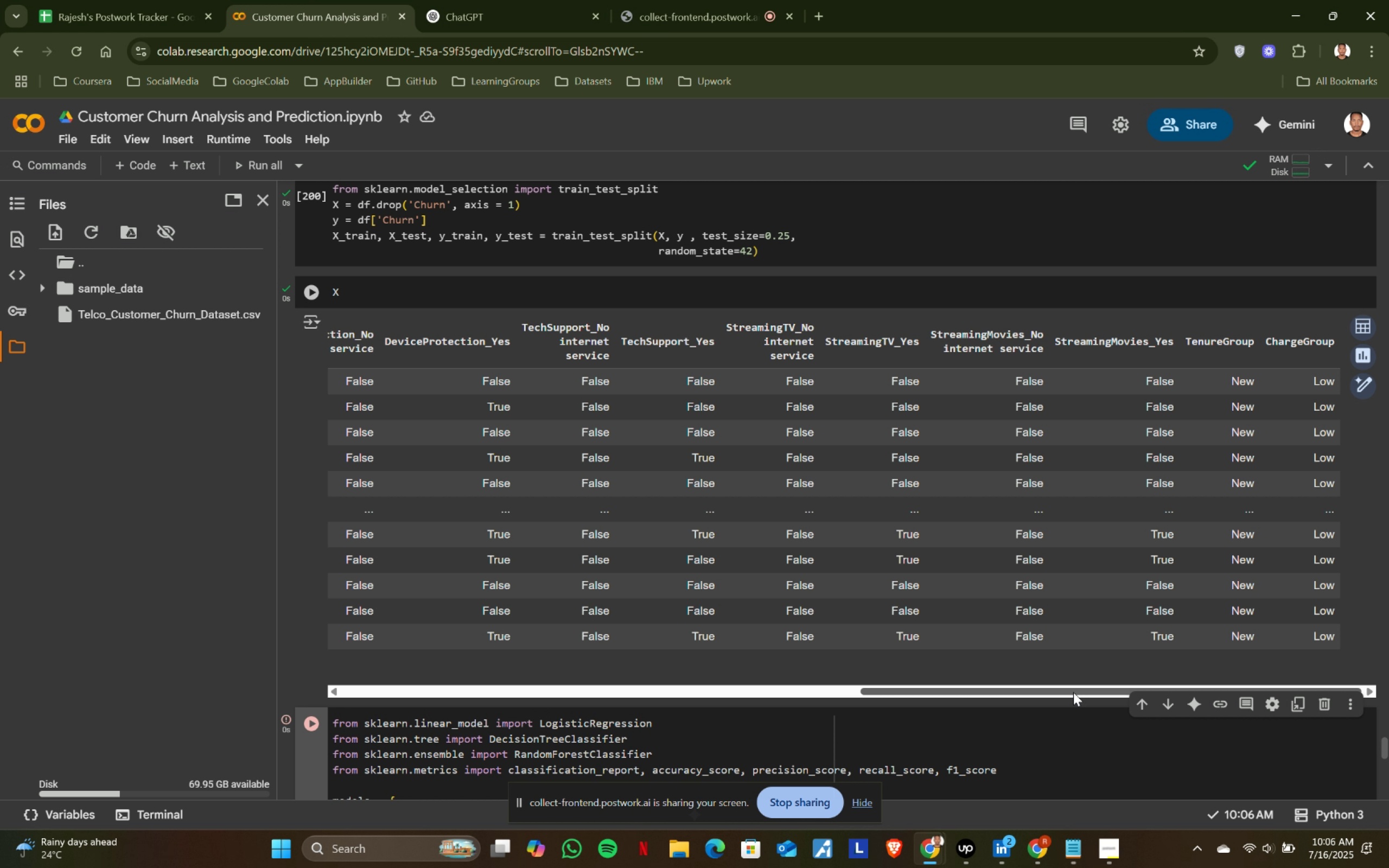 
left_click_drag(start_coordinate=[1074, 692], to_coordinate=[439, 692])
 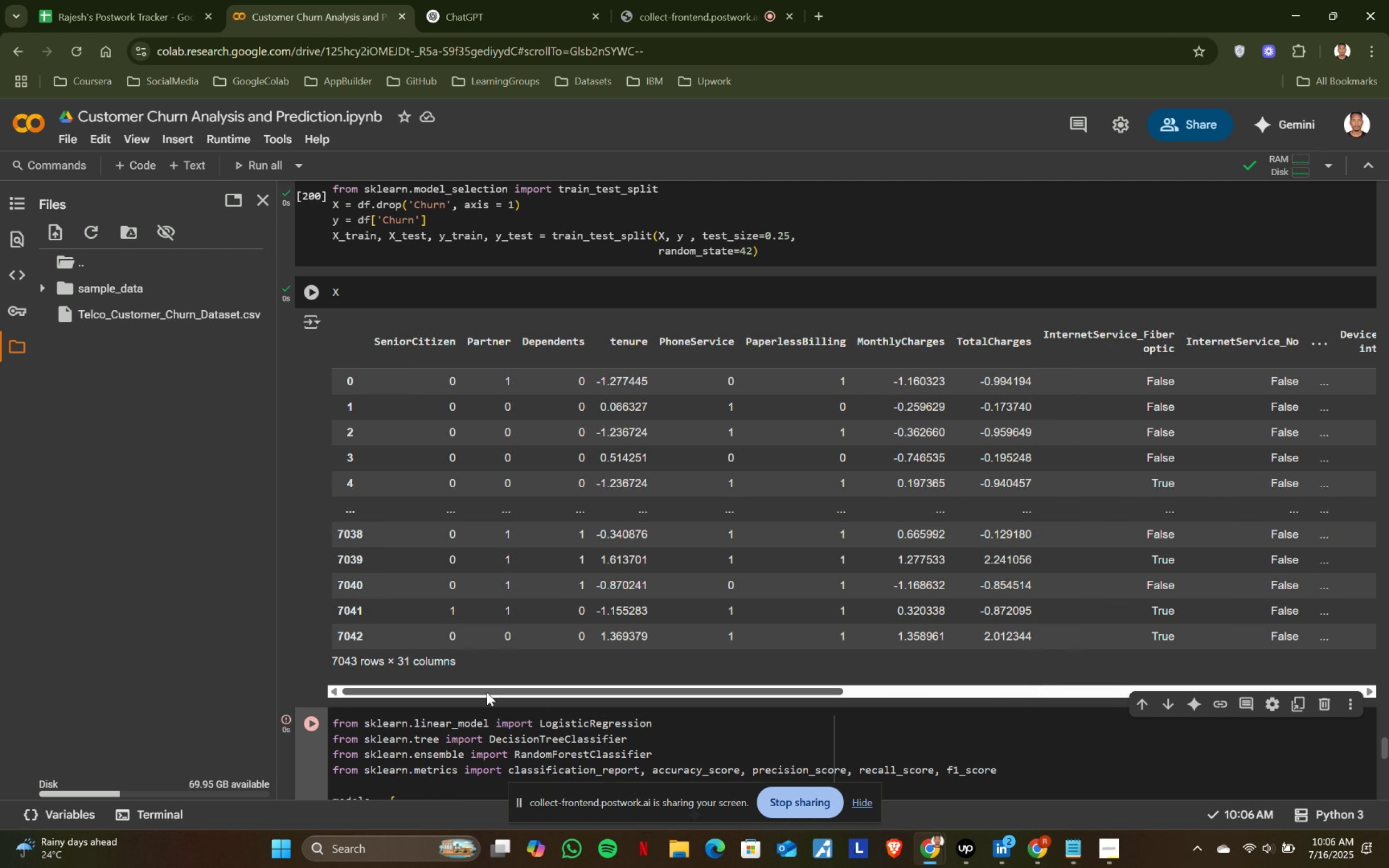 
left_click_drag(start_coordinate=[534, 692], to_coordinate=[1014, 689])
 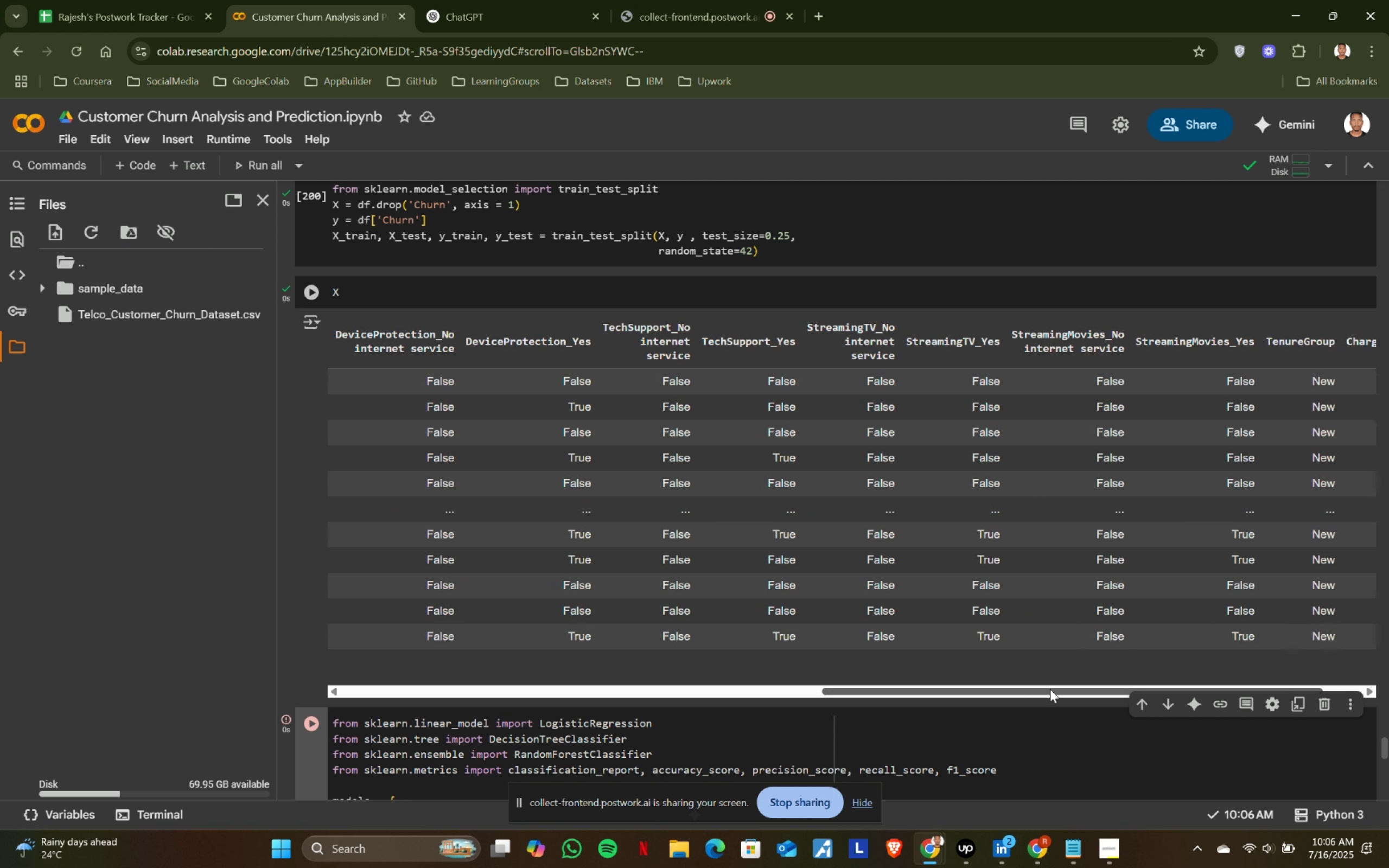 
left_click([1047, 688])
 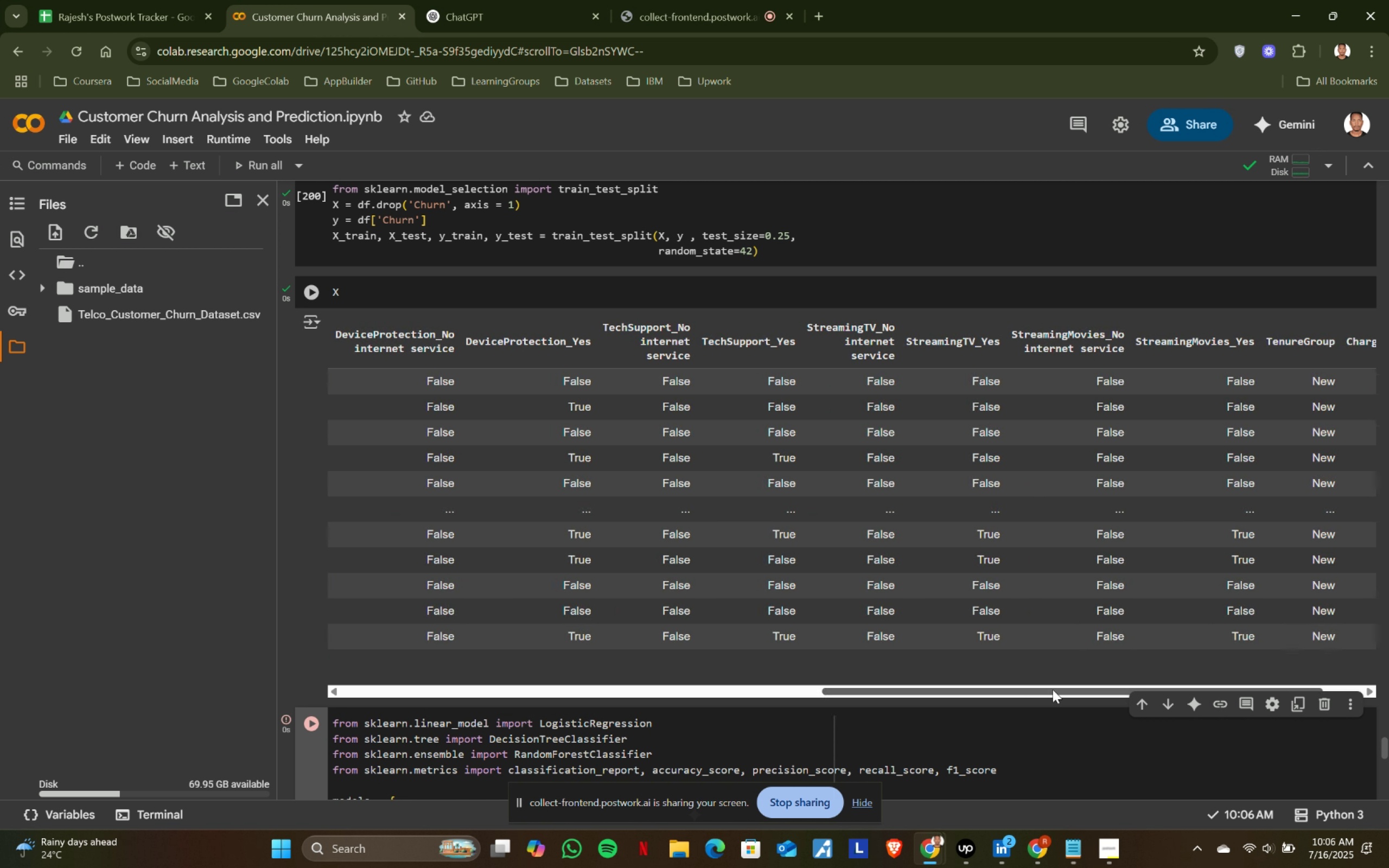 
left_click_drag(start_coordinate=[1056, 691], to_coordinate=[506, 692])
 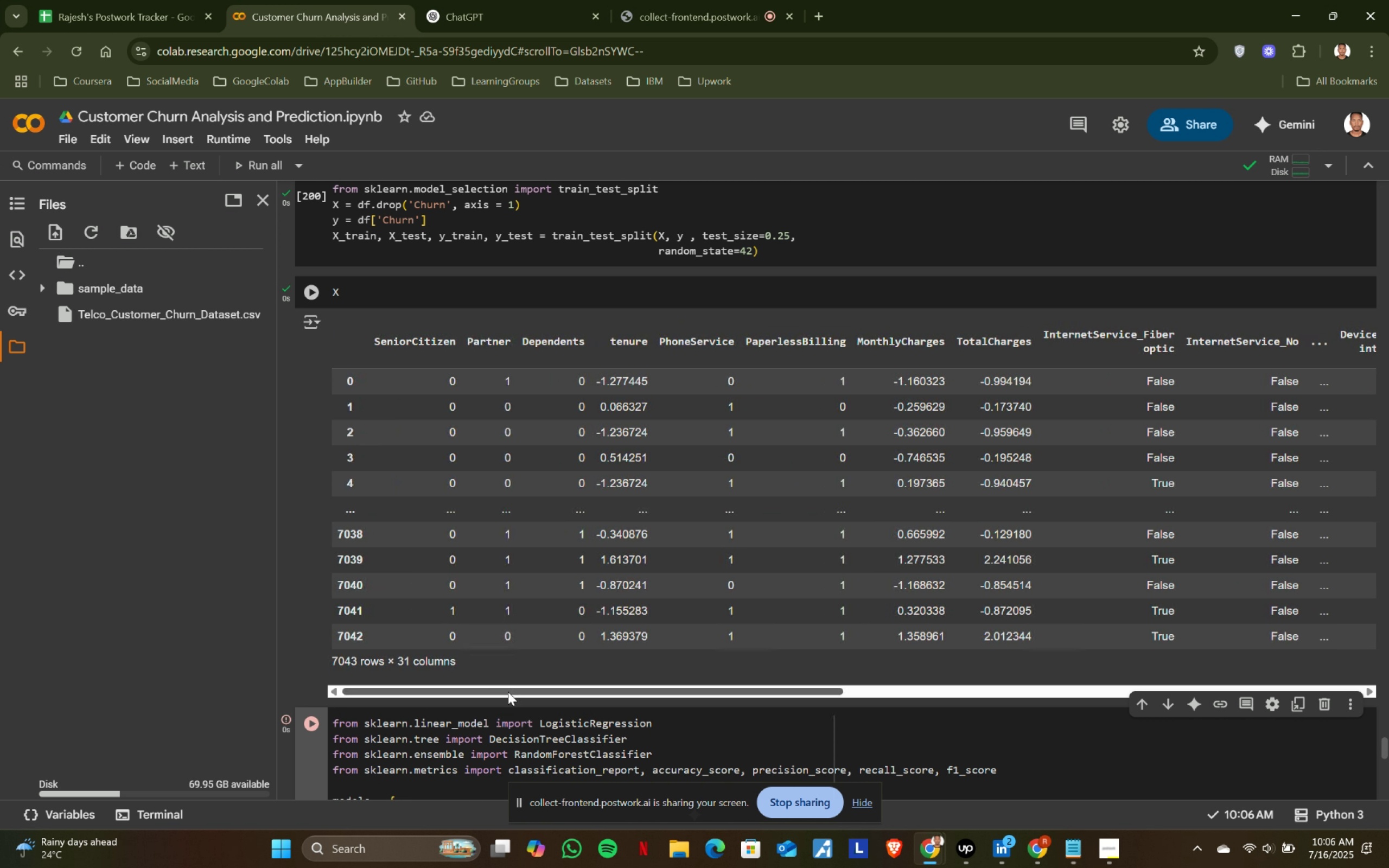 
left_click_drag(start_coordinate=[508, 692], to_coordinate=[976, 692])
 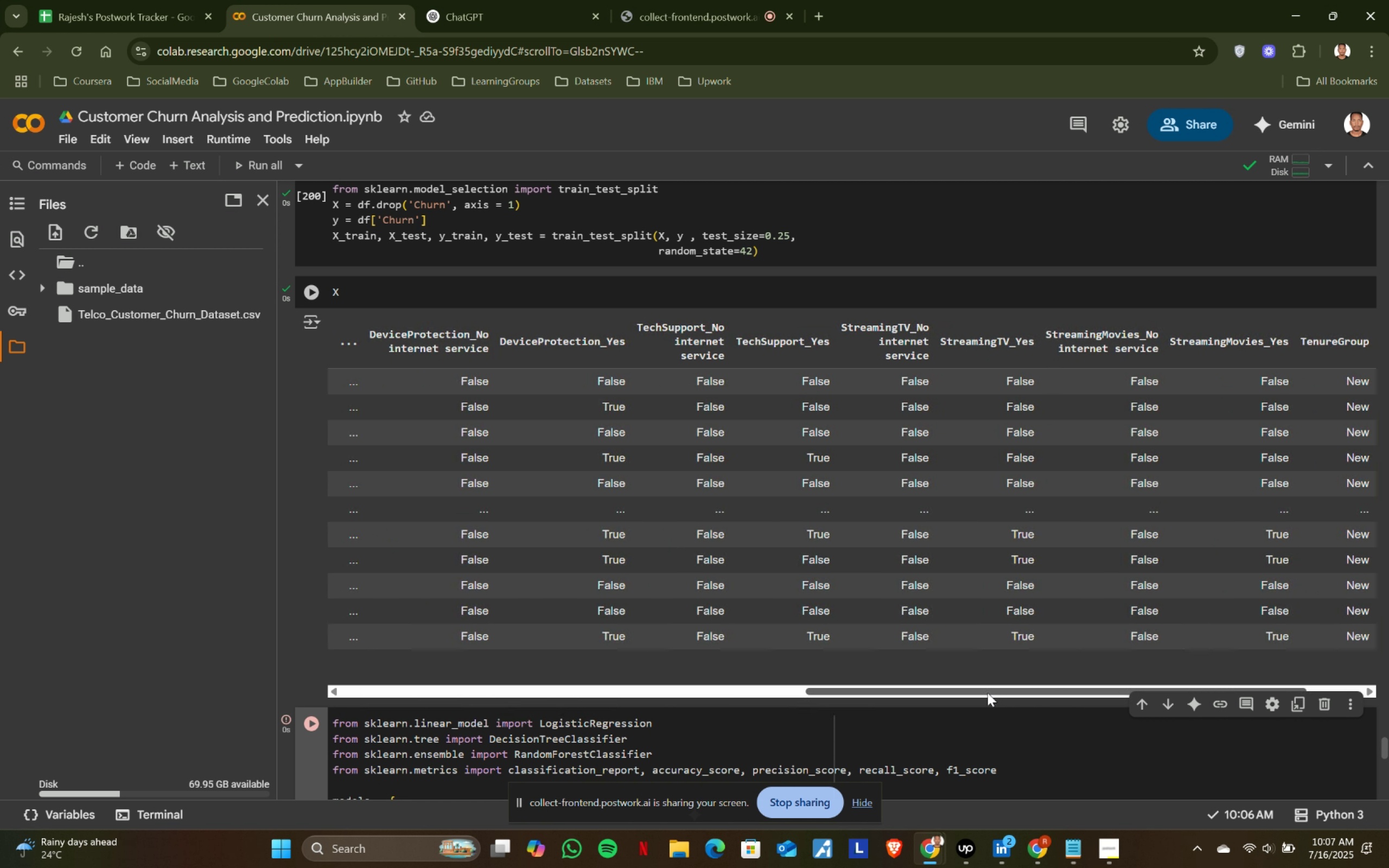 
left_click([1009, 692])
 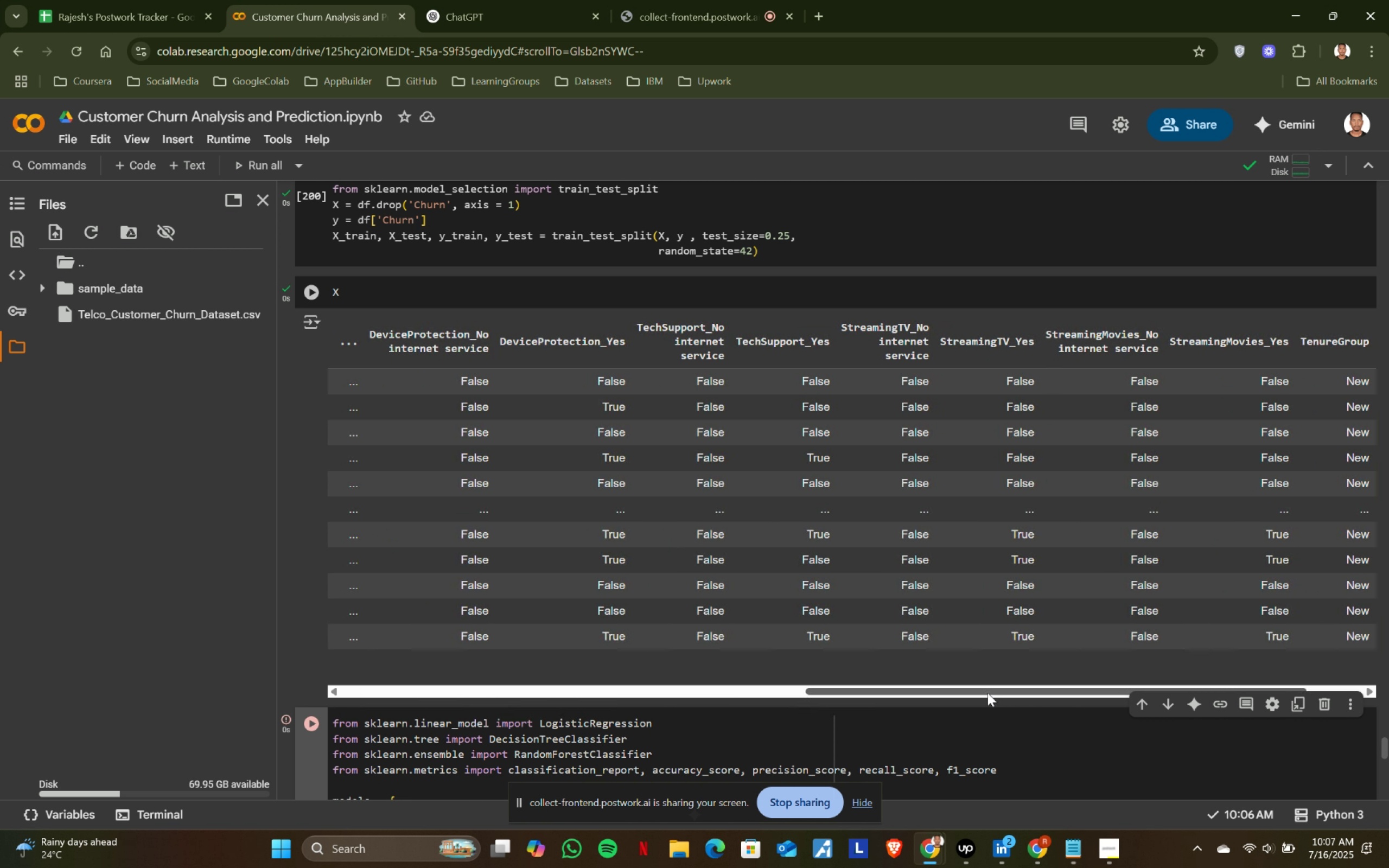 
left_click_drag(start_coordinate=[1009, 692], to_coordinate=[936, 658])
 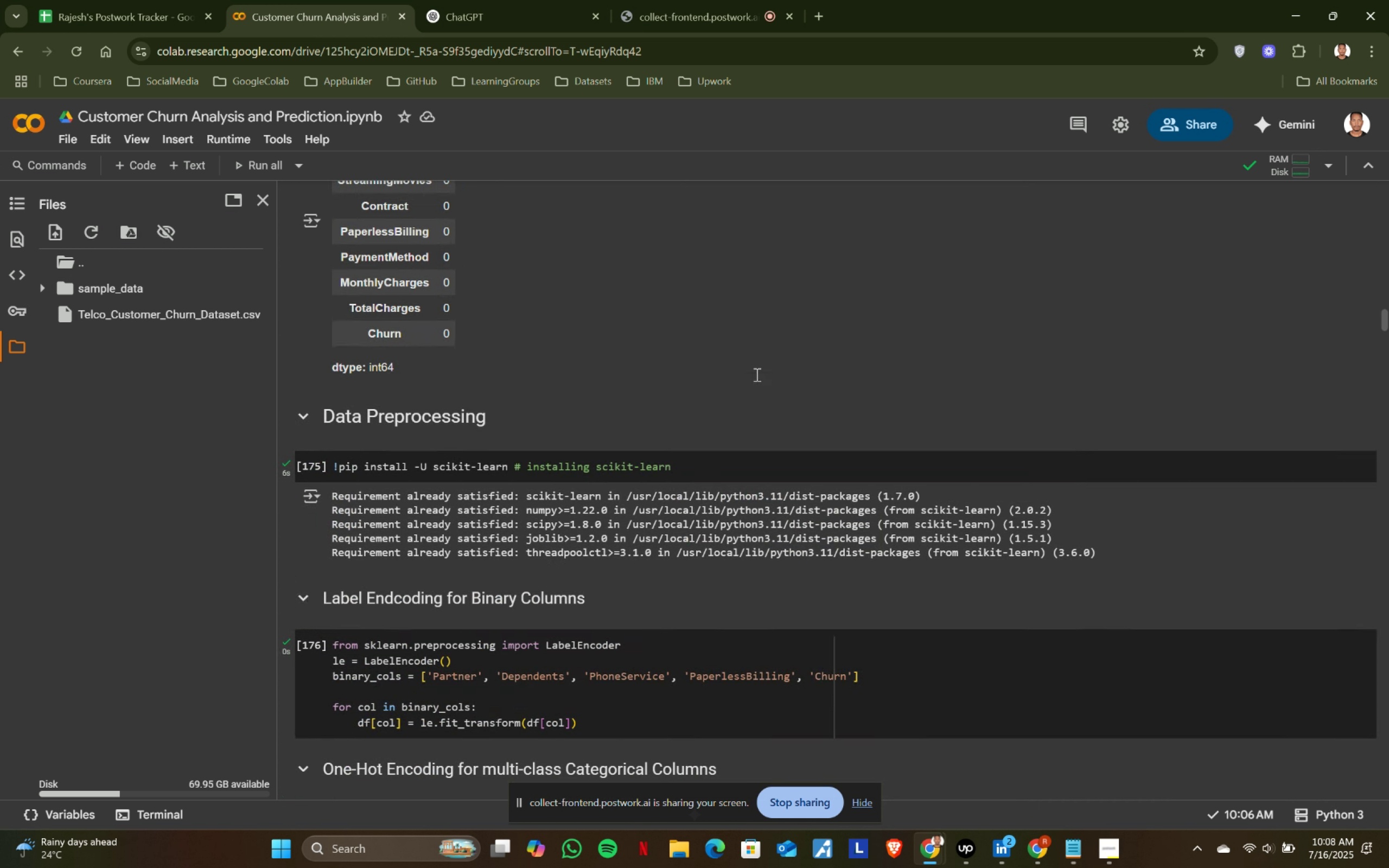 
wait(49.26)
 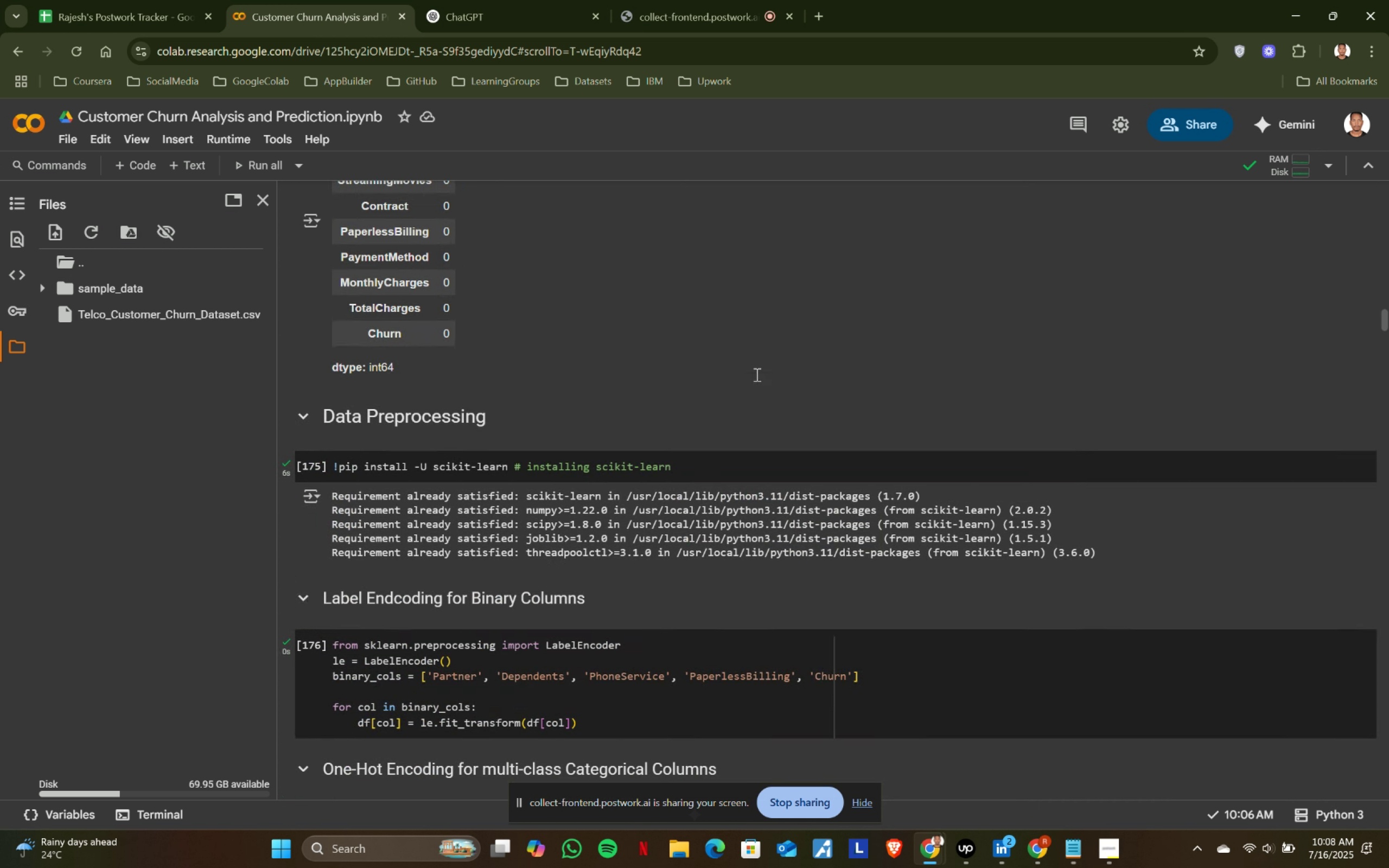 
left_click_drag(start_coordinate=[977, 692], to_coordinate=[1111, 694])
 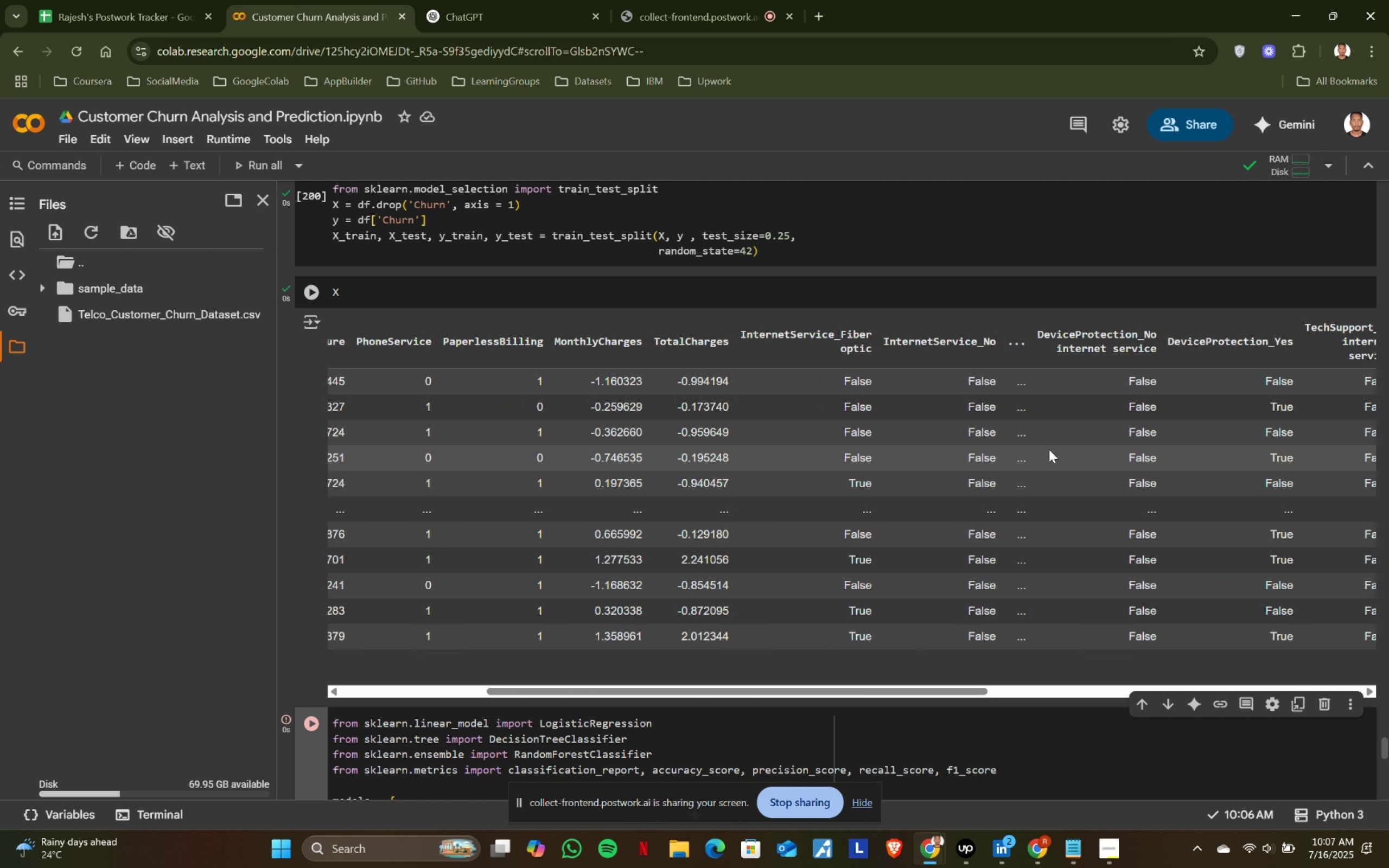 
wait(5.5)
 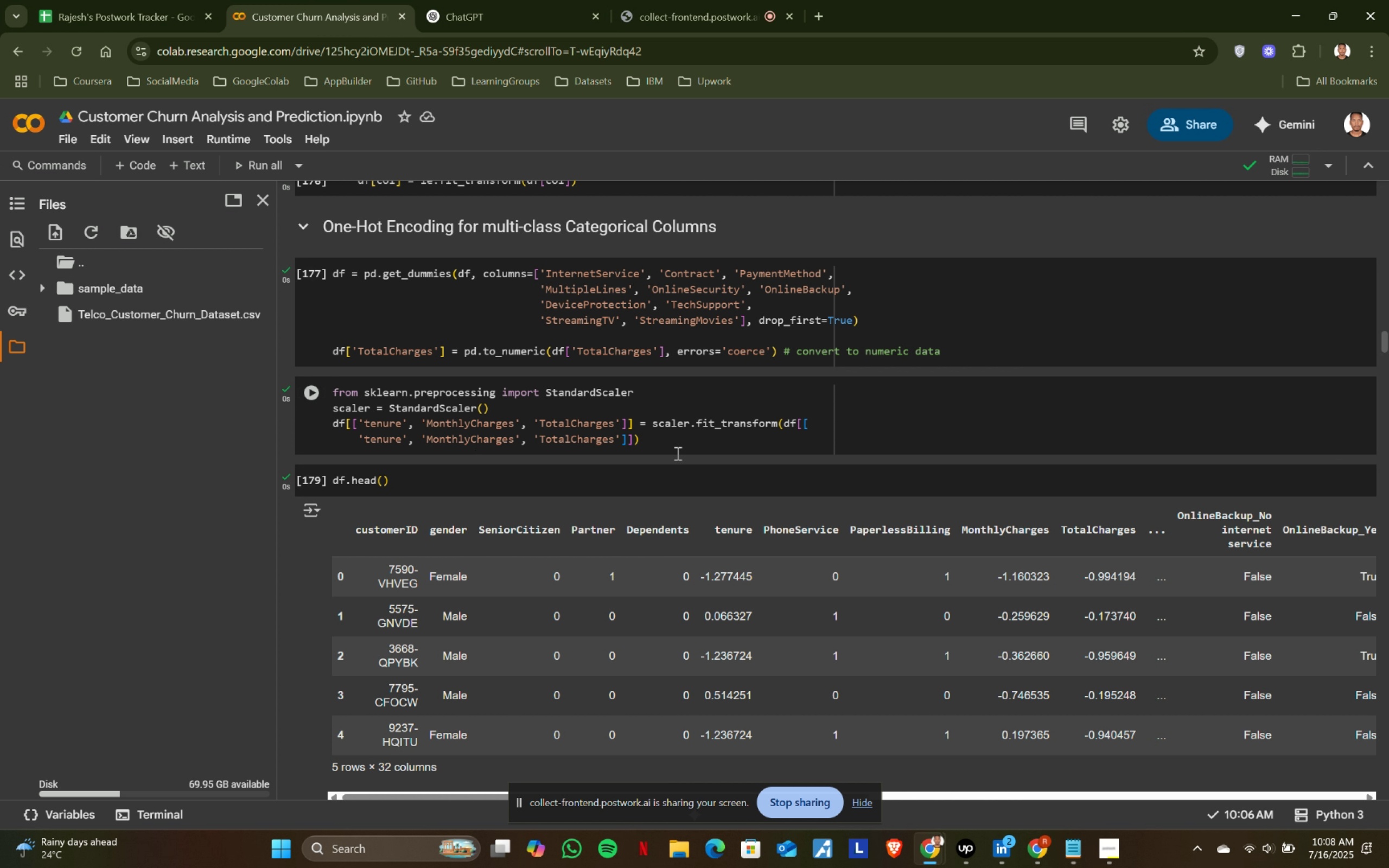 
scroll: coordinate [767, 455], scroll_direction: up, amount: 2.0
 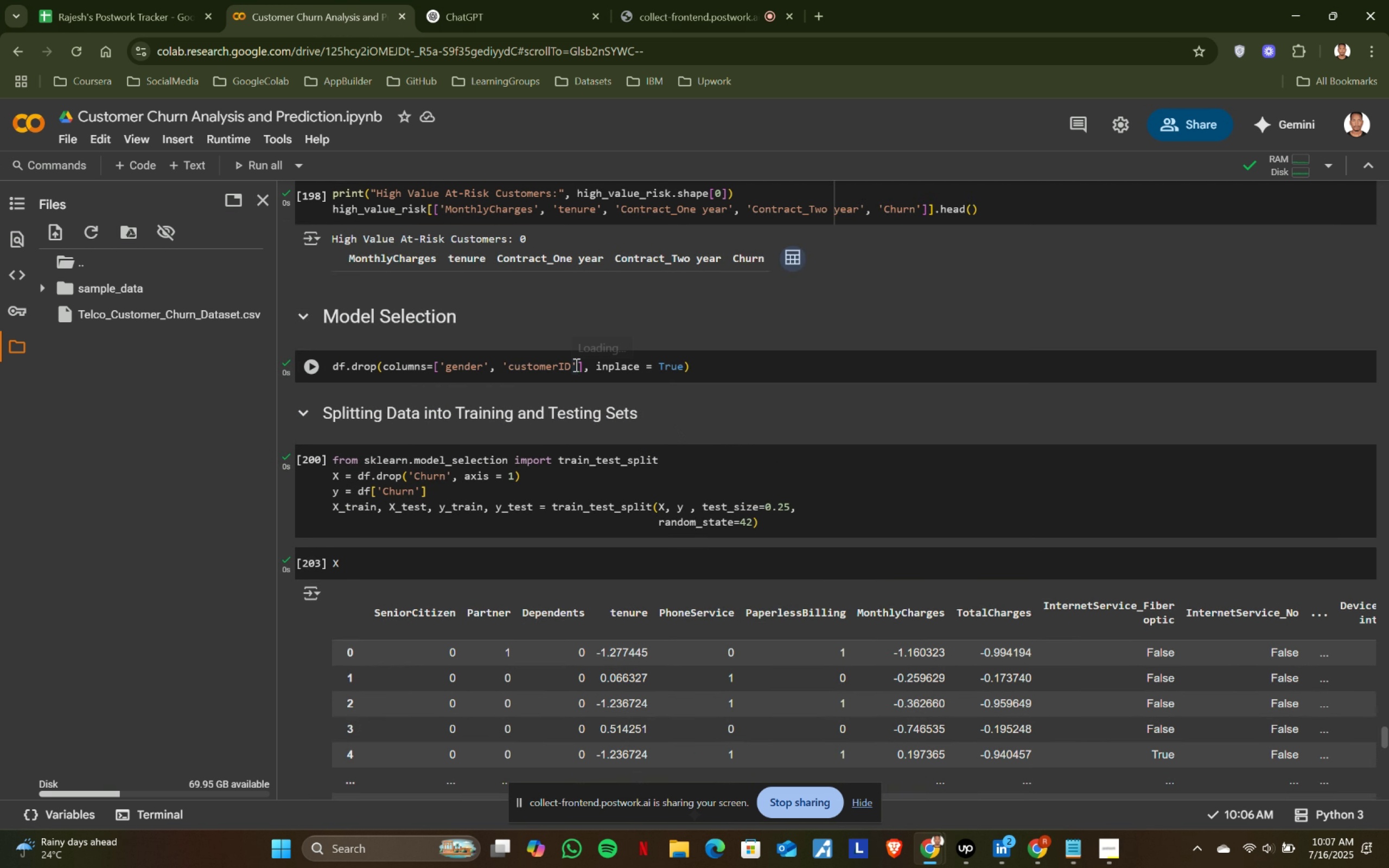 
left_click([575, 365])
 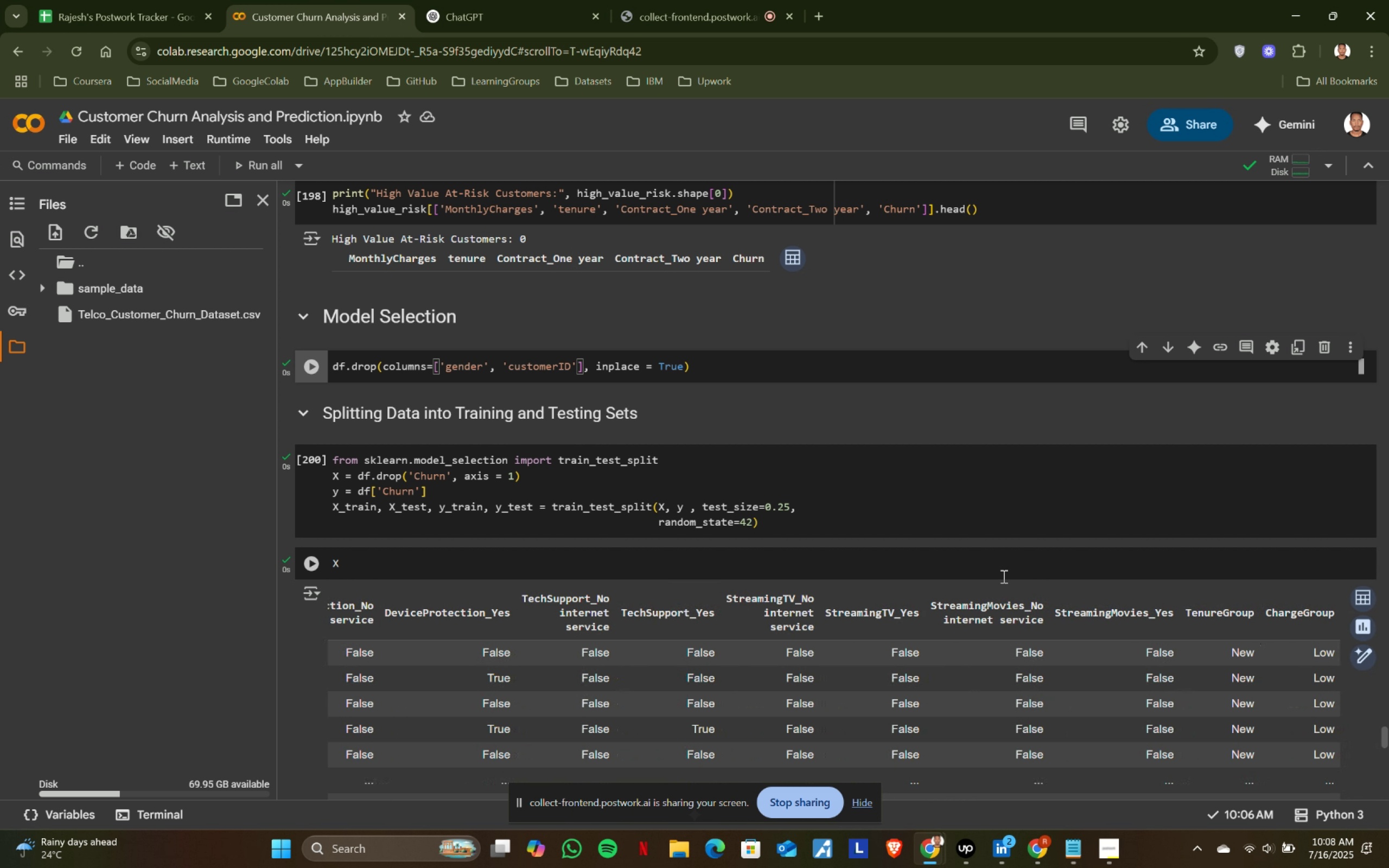 
wait(7.63)
 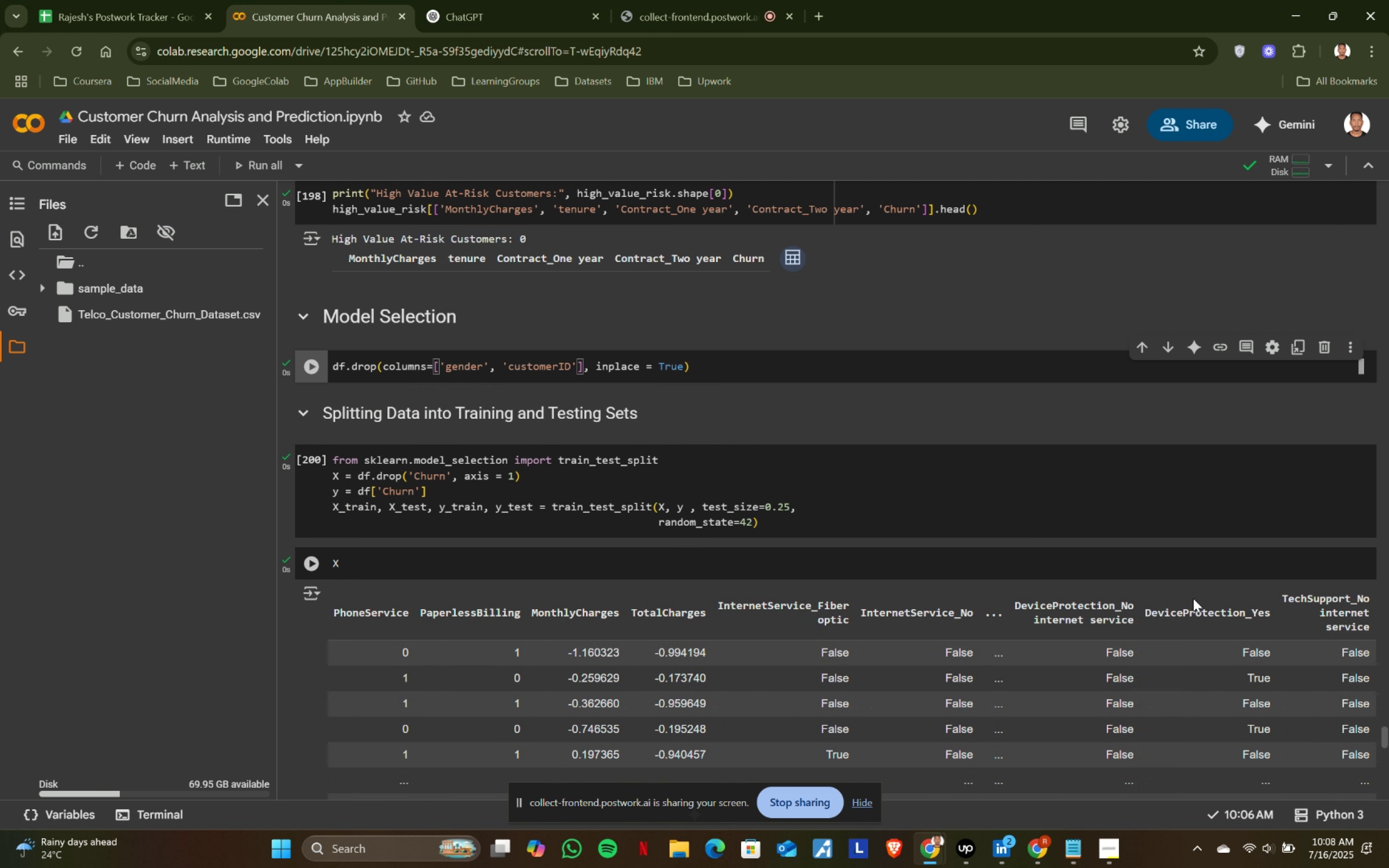 
scroll: coordinate [756, 374], scroll_direction: up, amount: 76.0
 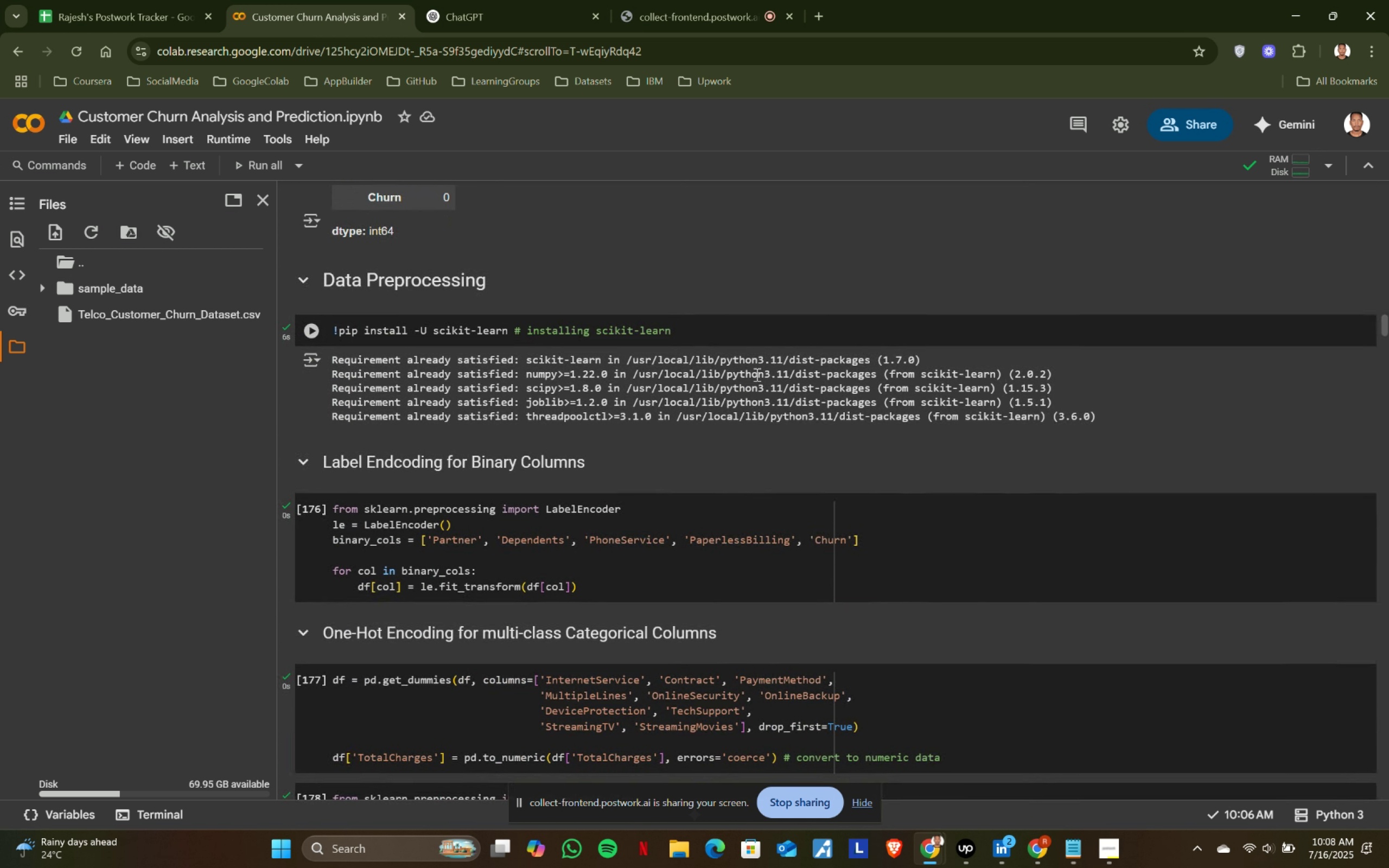 
scroll: coordinate [756, 374], scroll_direction: down, amount: 3.0
 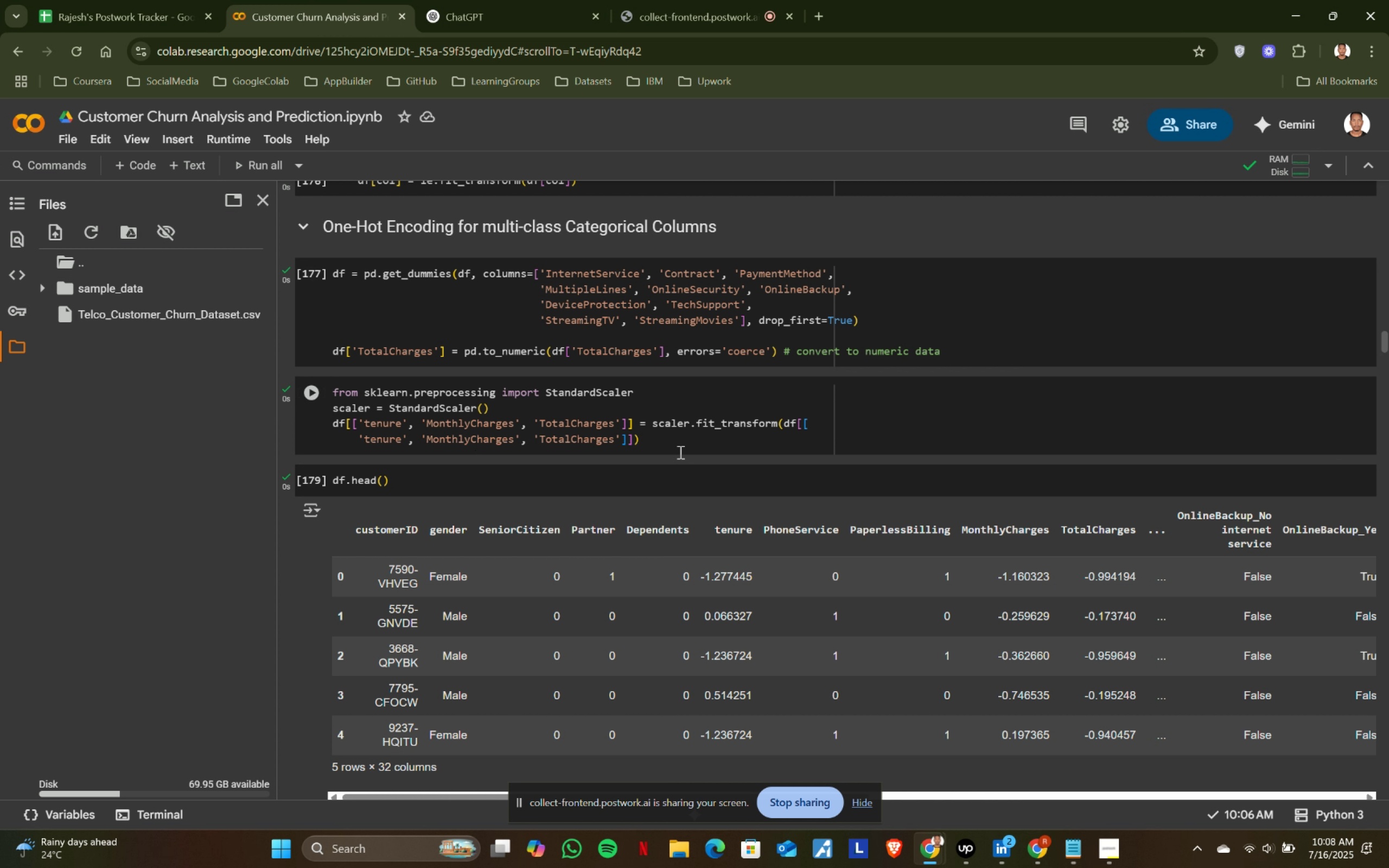 
wait(10.83)
 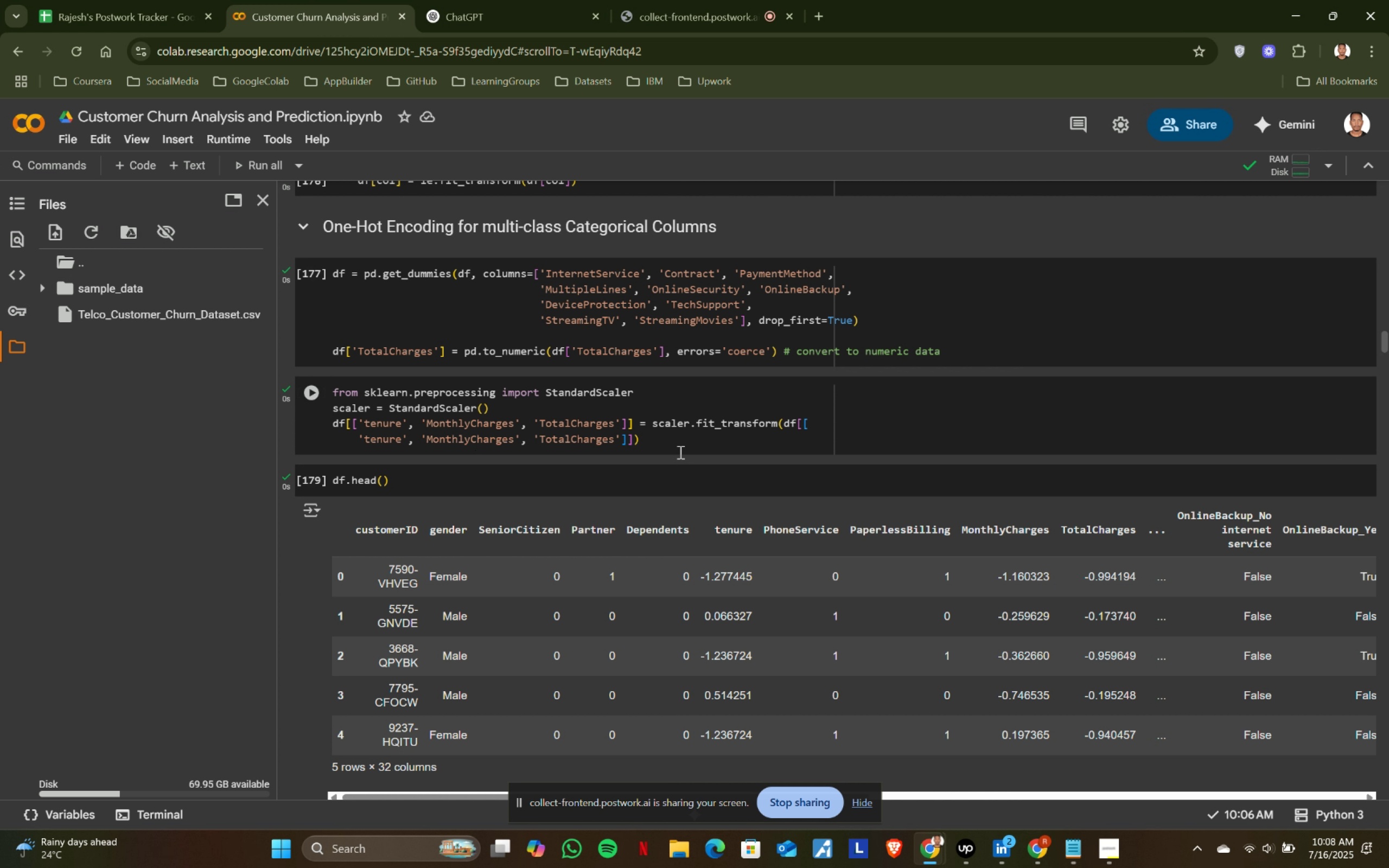 
scroll: coordinate [685, 446], scroll_direction: up, amount: 1.0
 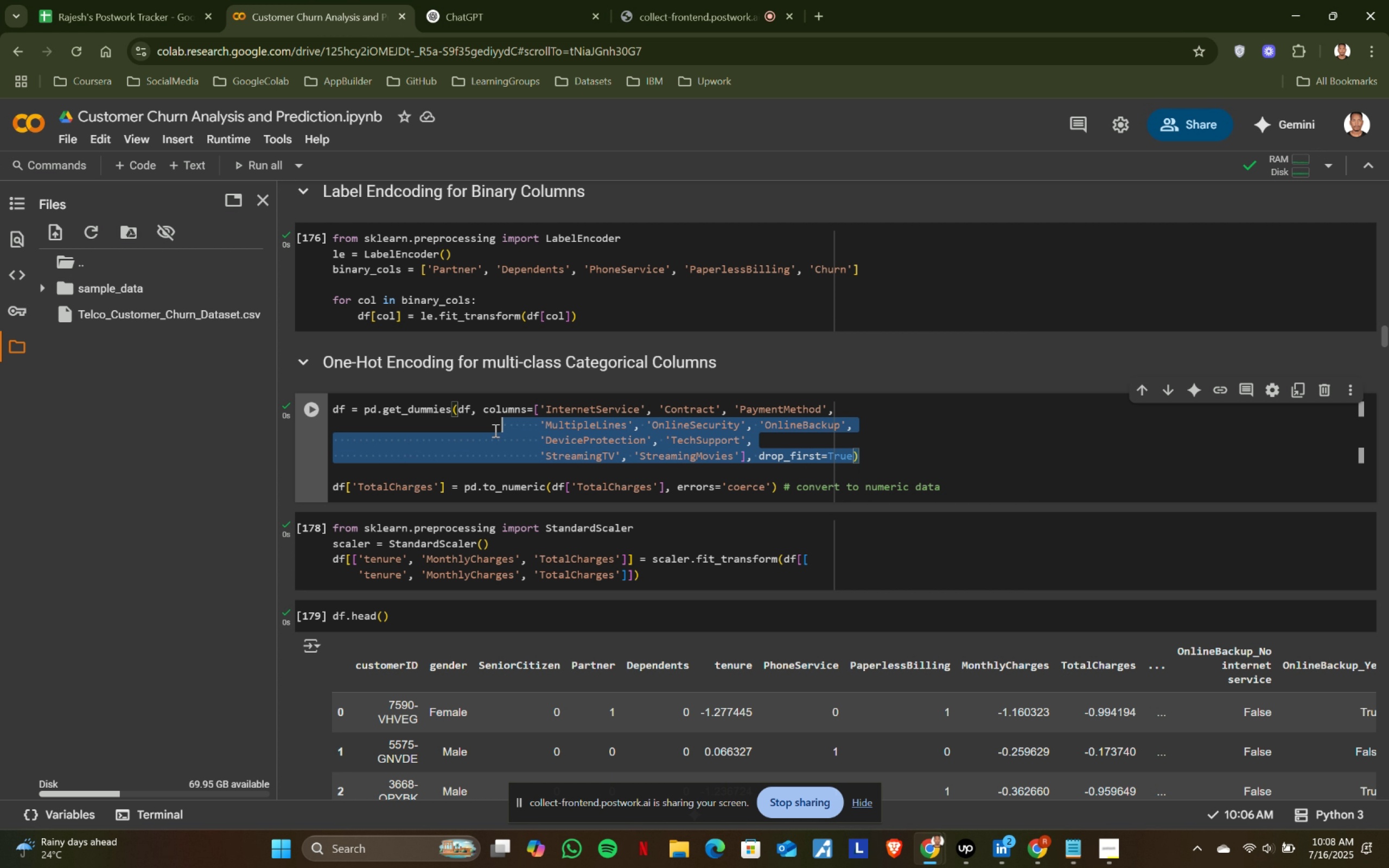 
wait(5.07)
 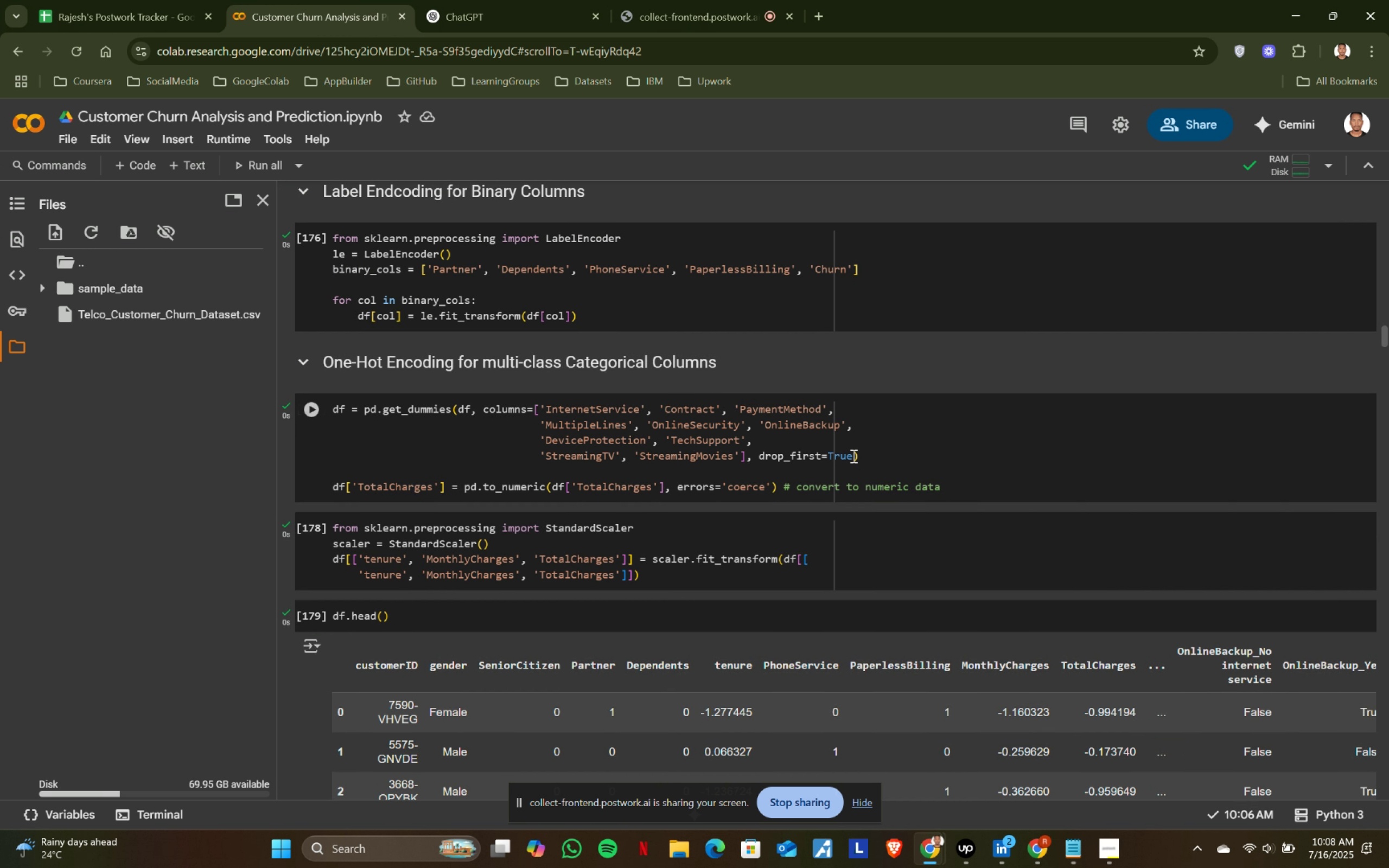 
left_click_drag(start_coordinate=[866, 455], to_coordinate=[333, 402])
 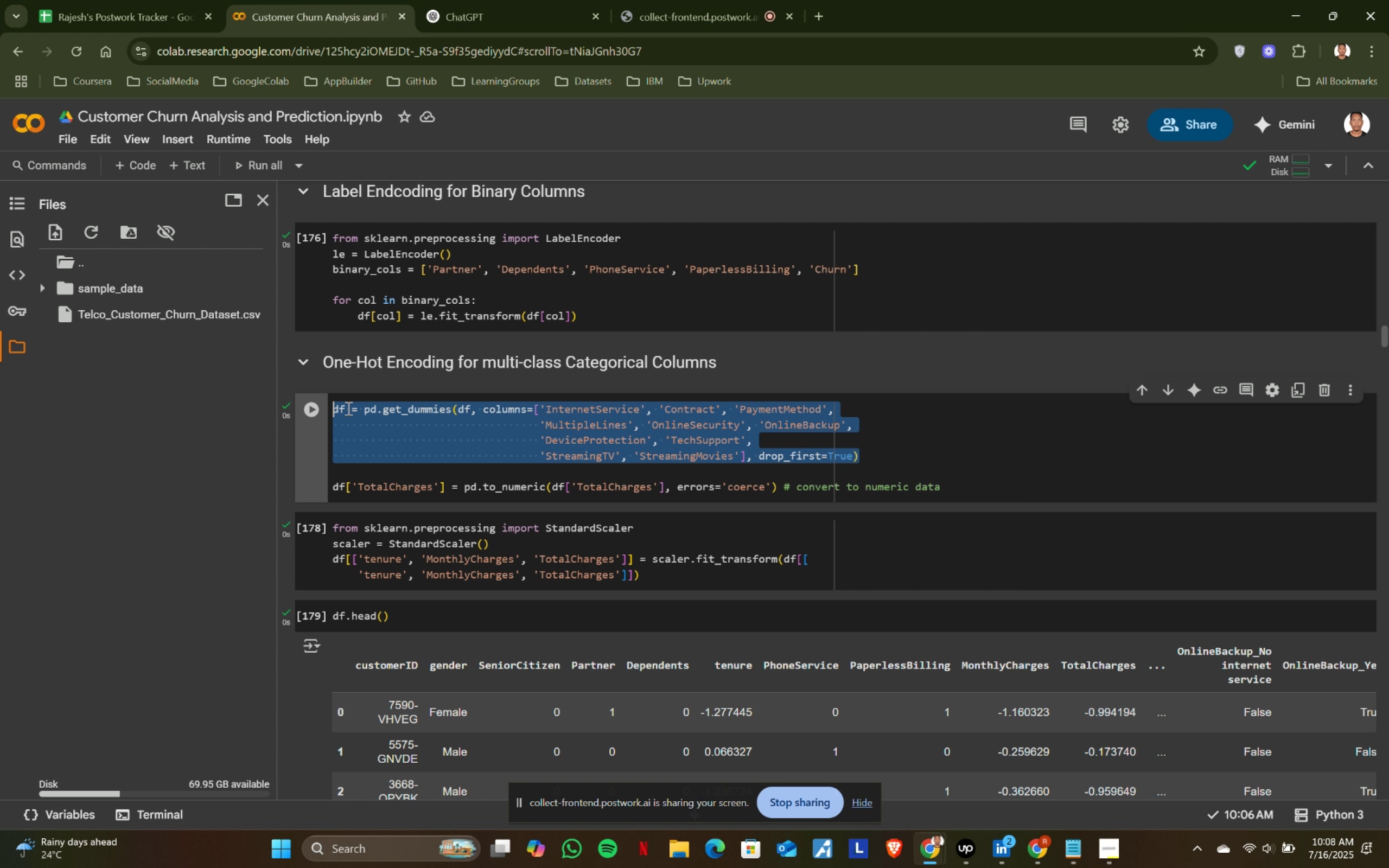 
key(Control+ControlLeft)
 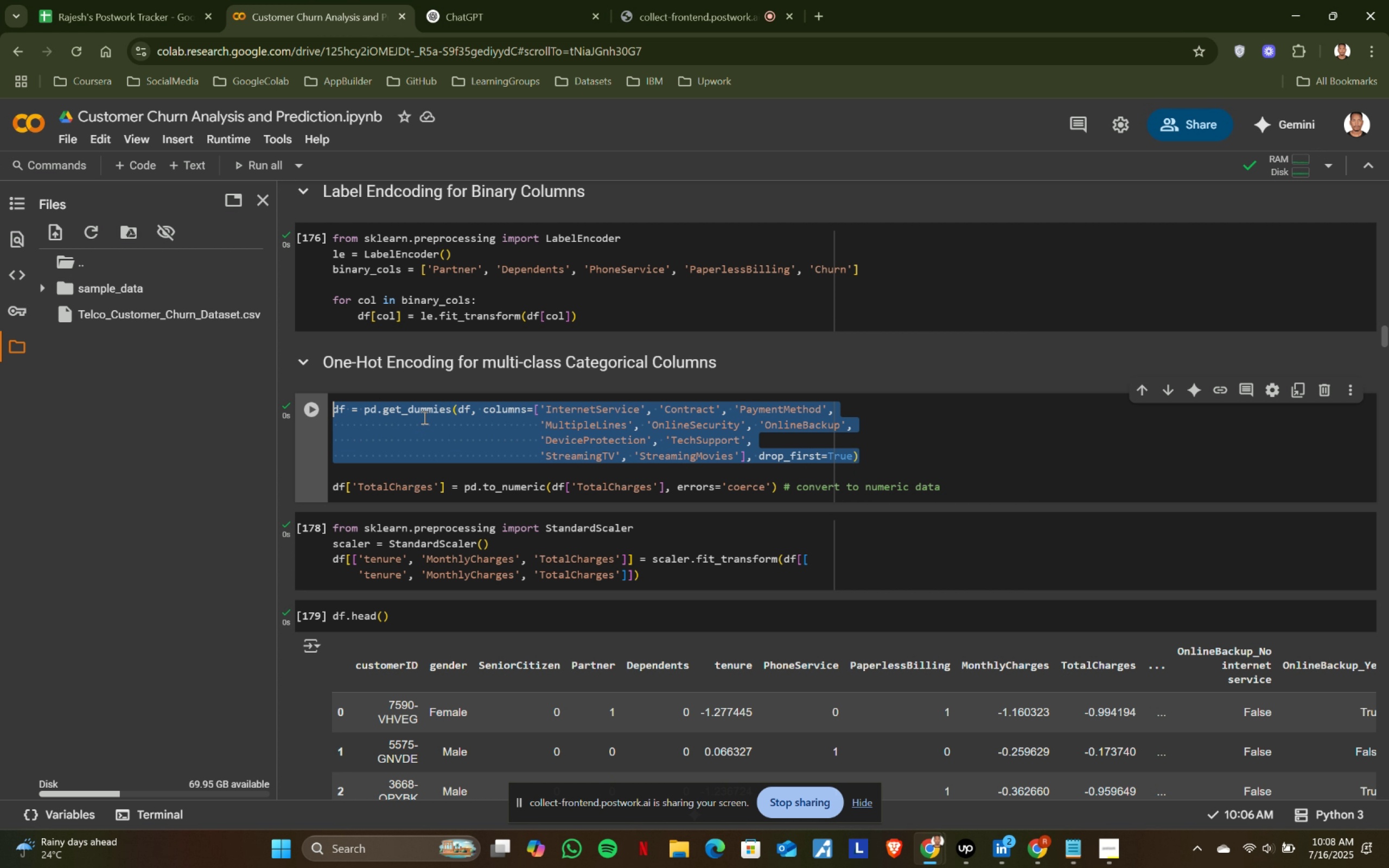 
key(Control+C)
 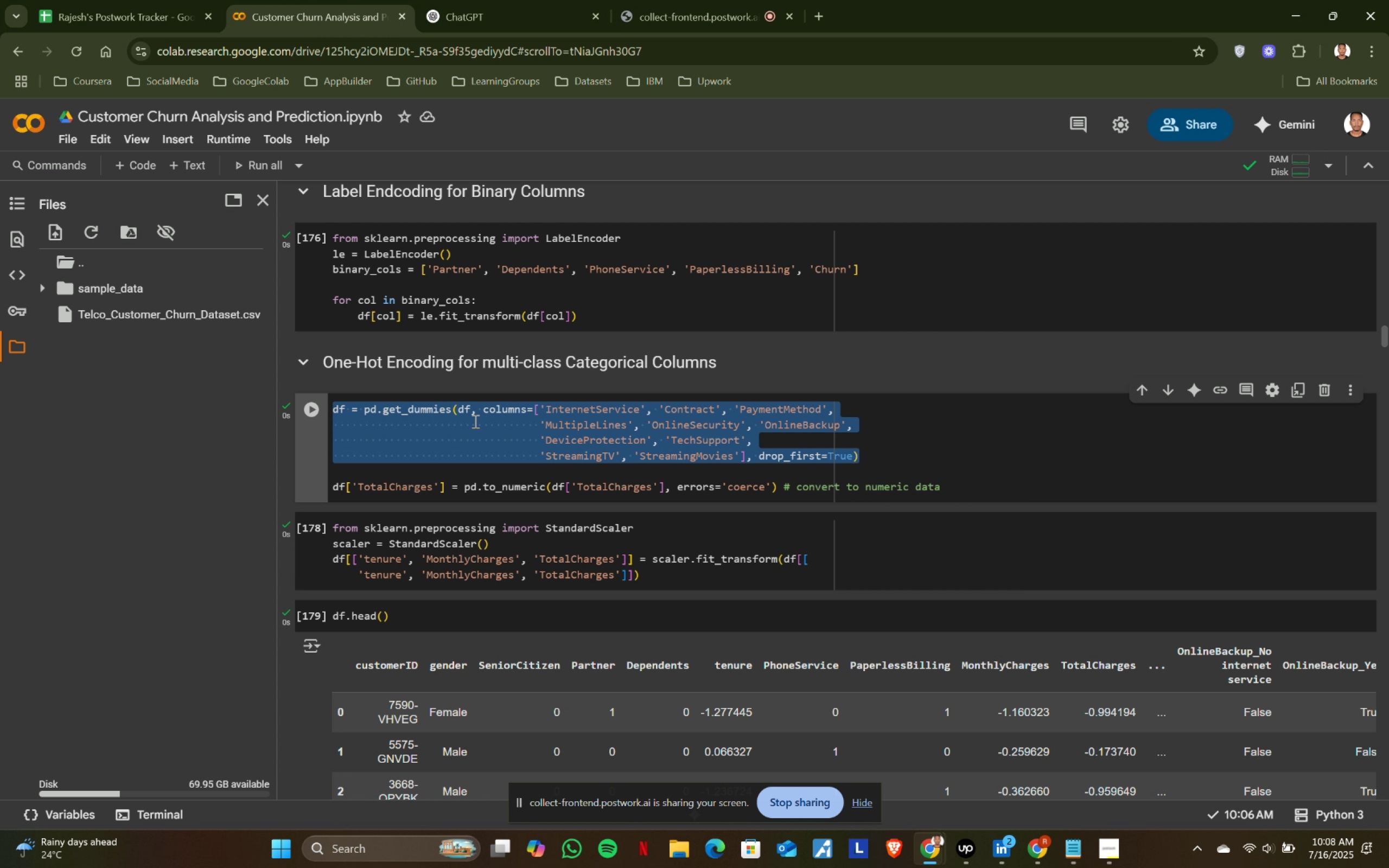 
scroll: coordinate [532, 467], scroll_direction: down, amount: 82.0
 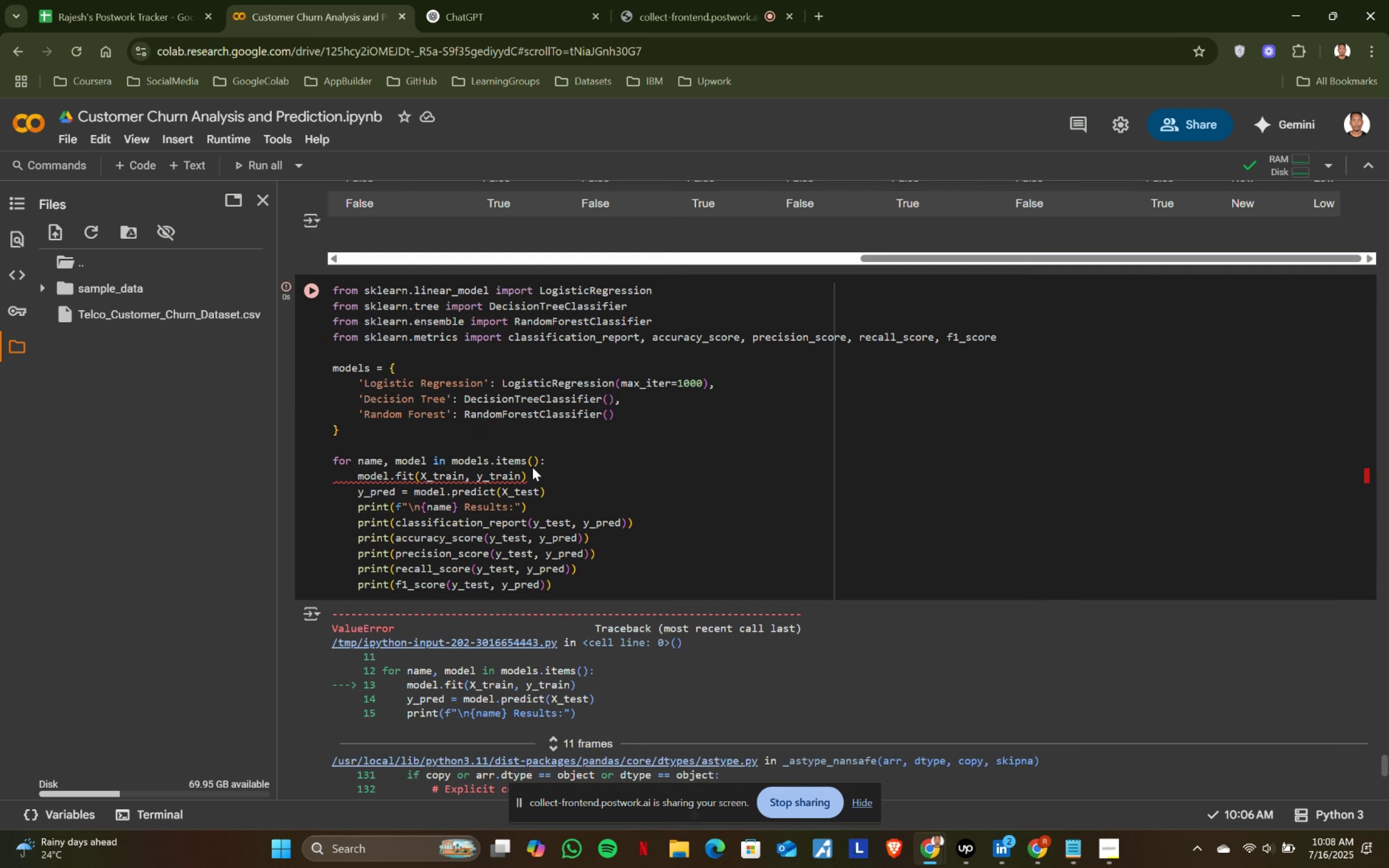 
scroll: coordinate [532, 467], scroll_direction: up, amount: 5.0
 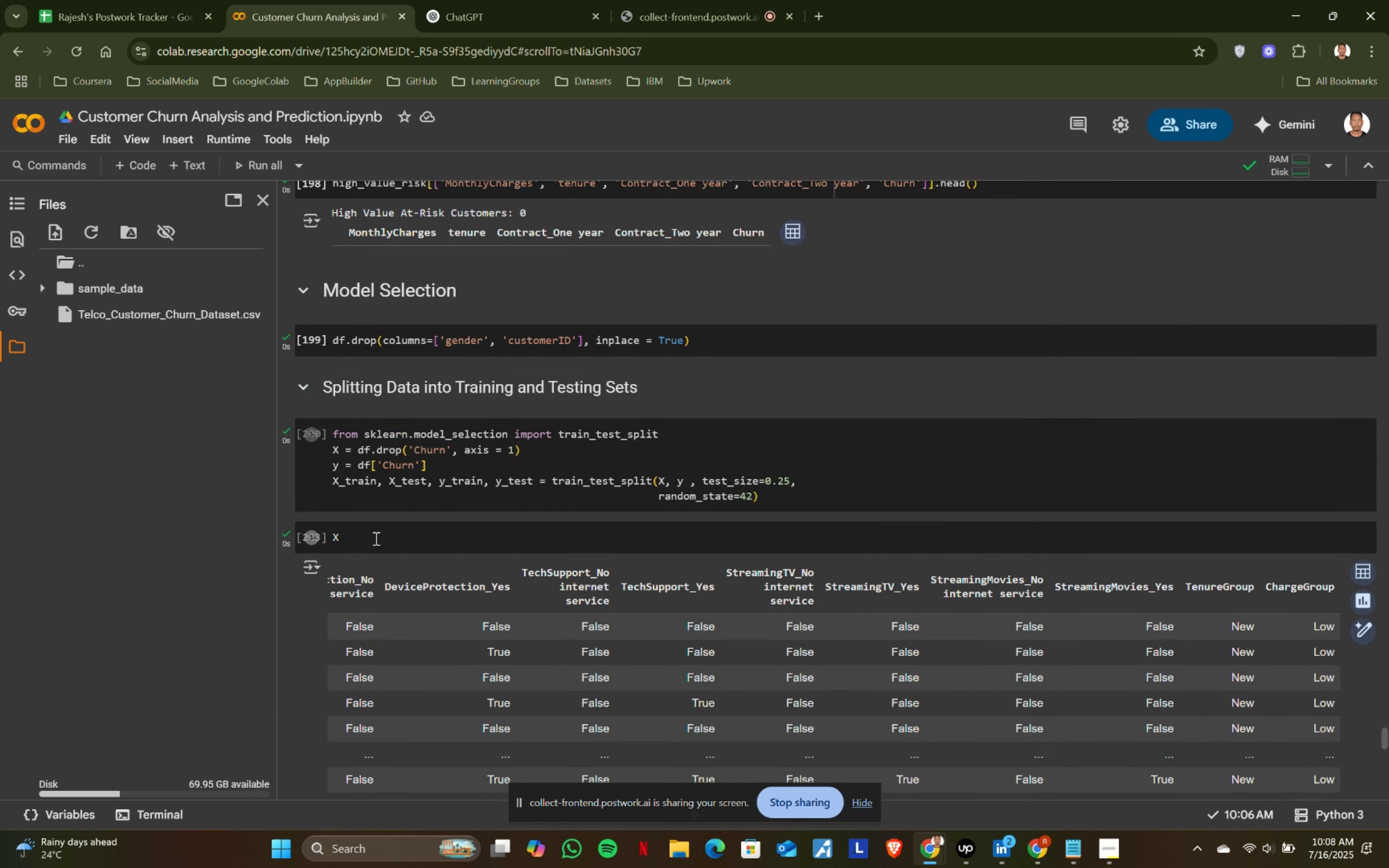 
left_click([375, 538])
 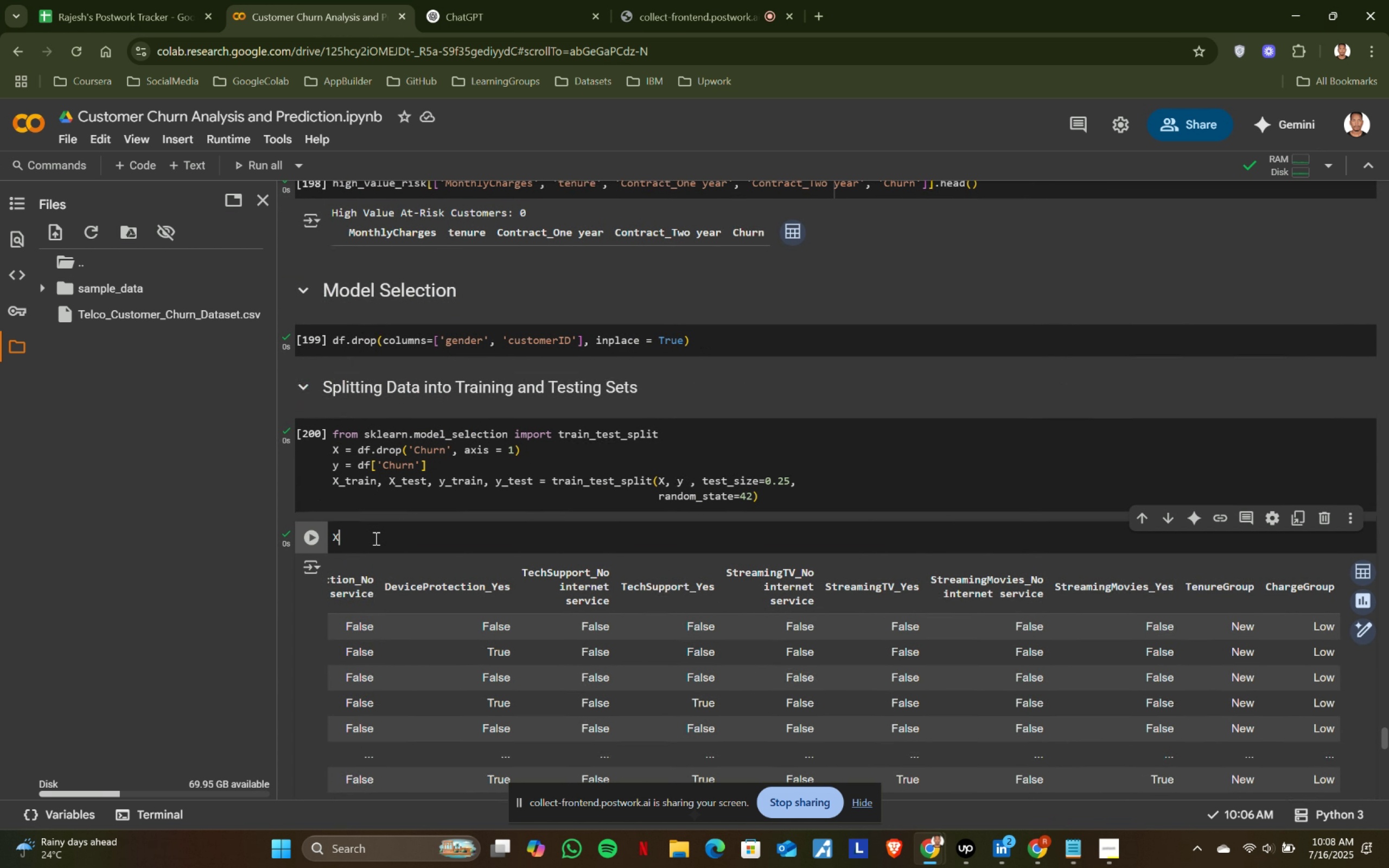 
key(Control+ControlLeft)
 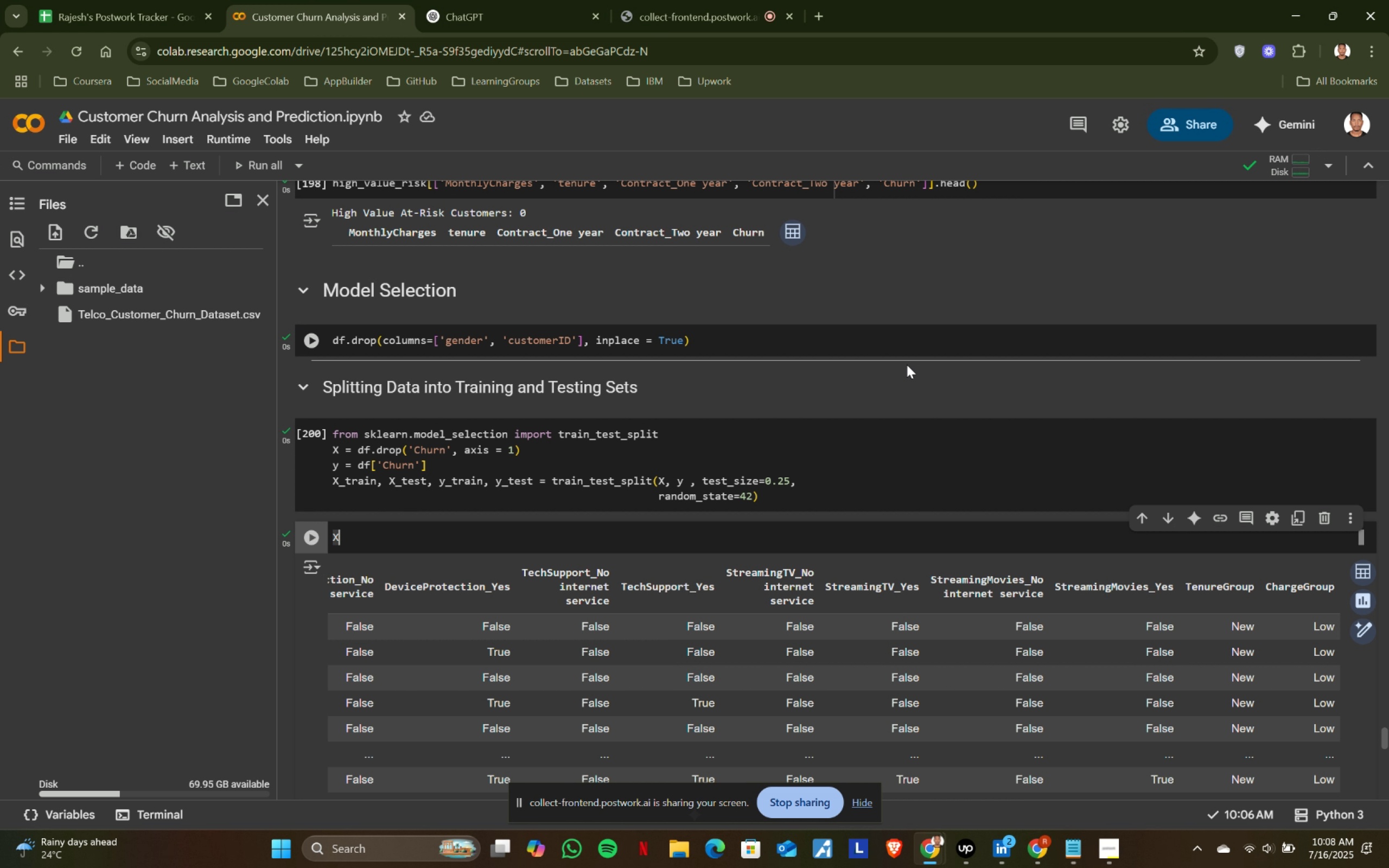 
left_click([817, 363])
 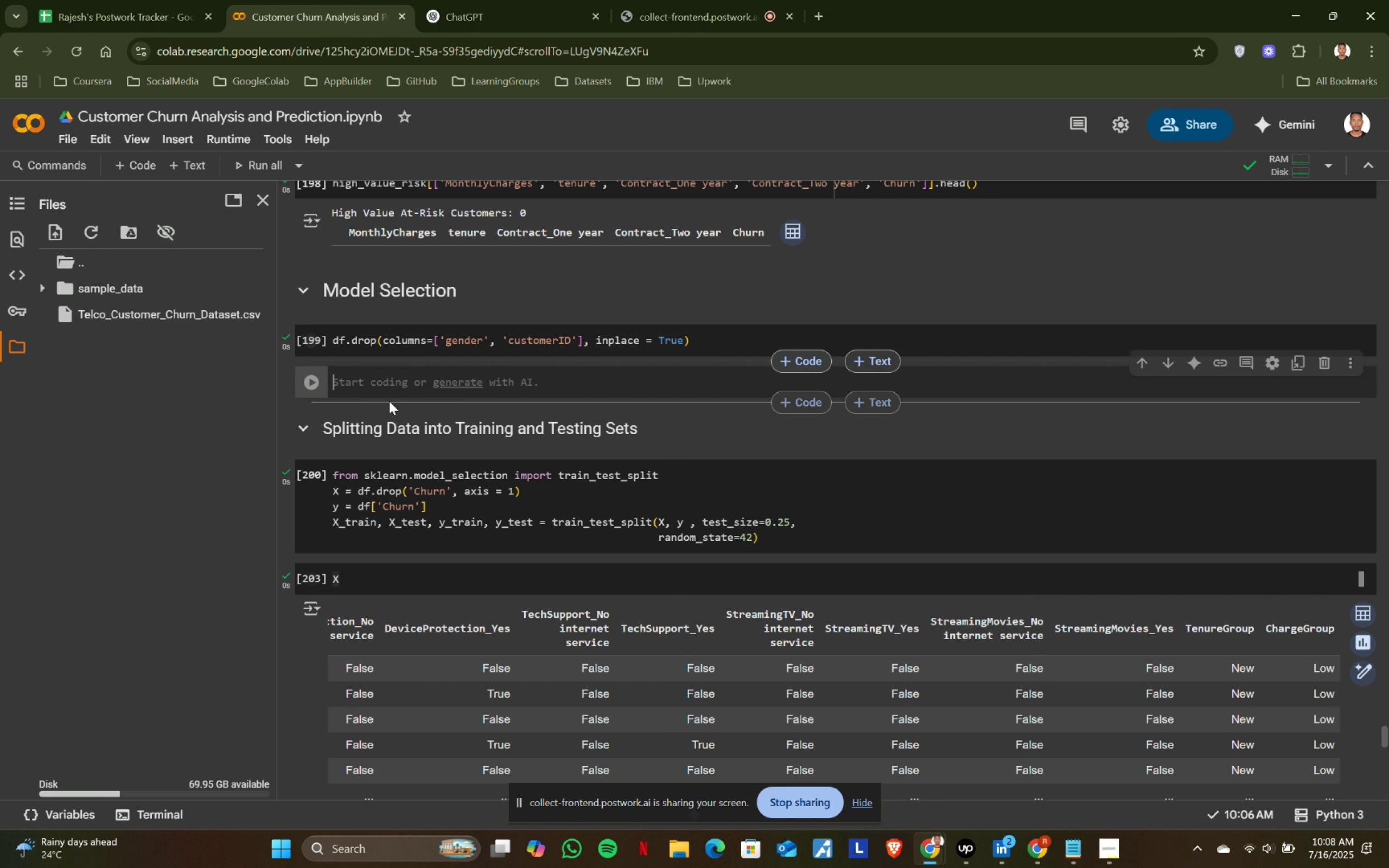 
key(Control+ControlLeft)
 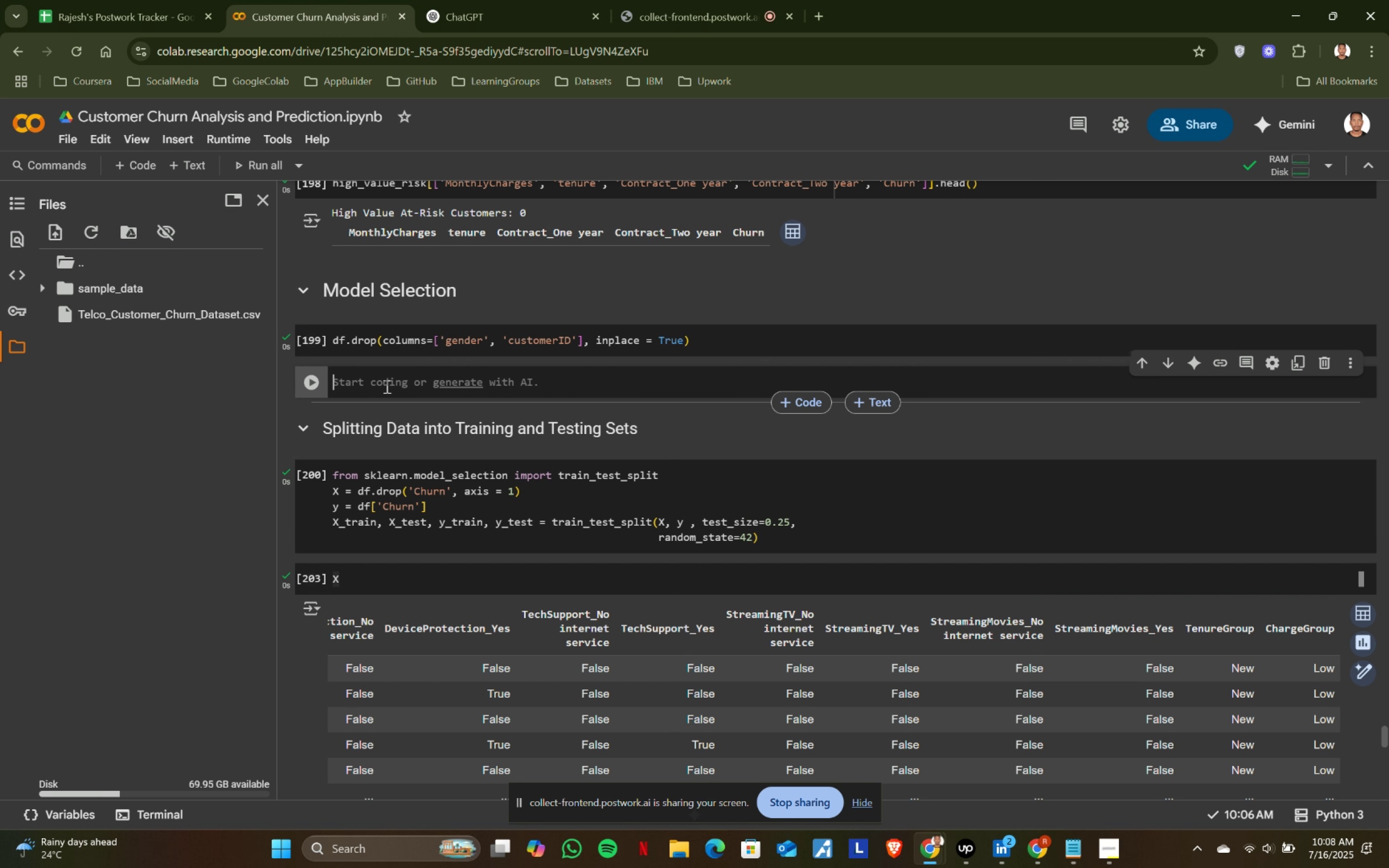 
key(Control+V)
 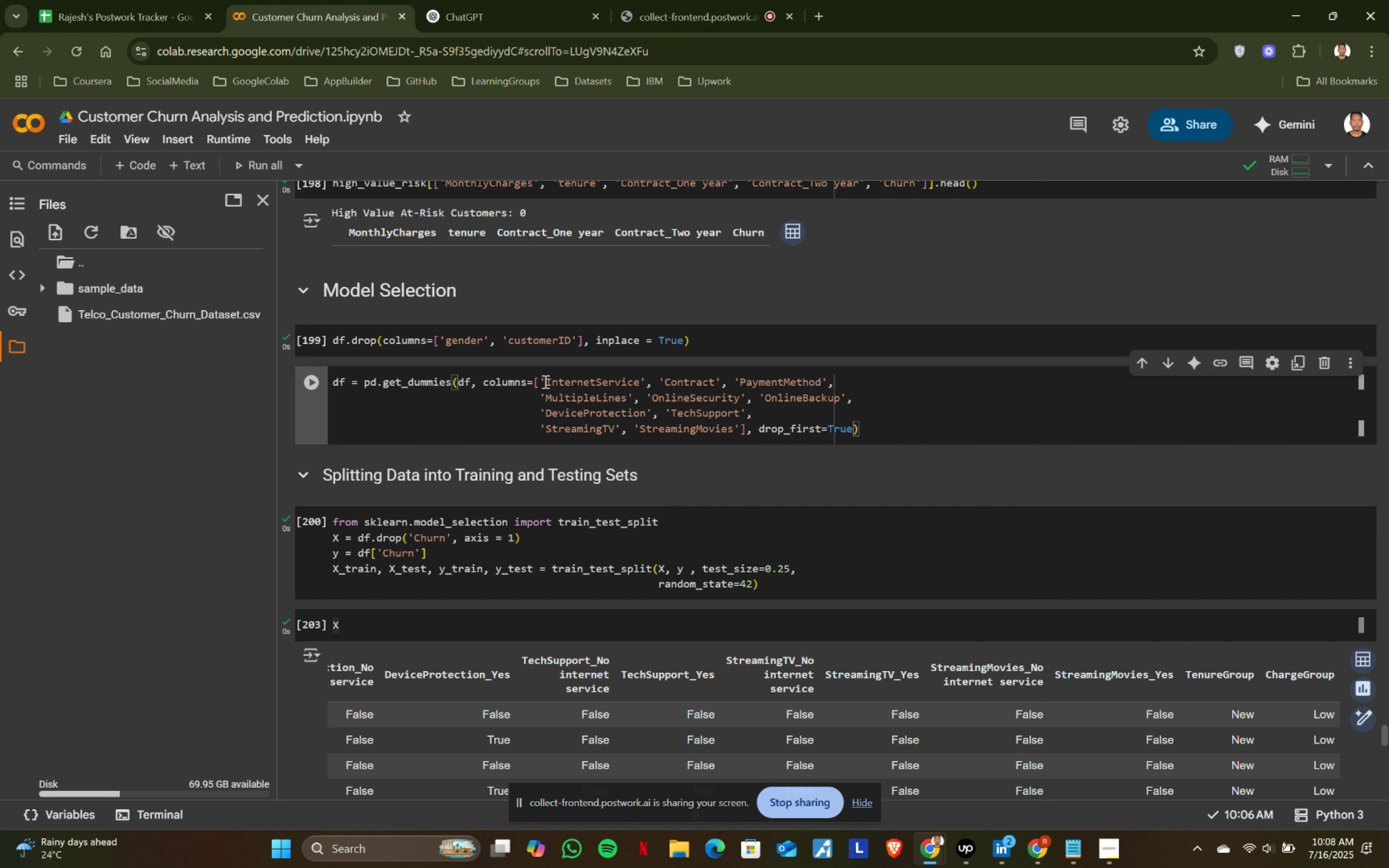 
left_click([545, 379])
 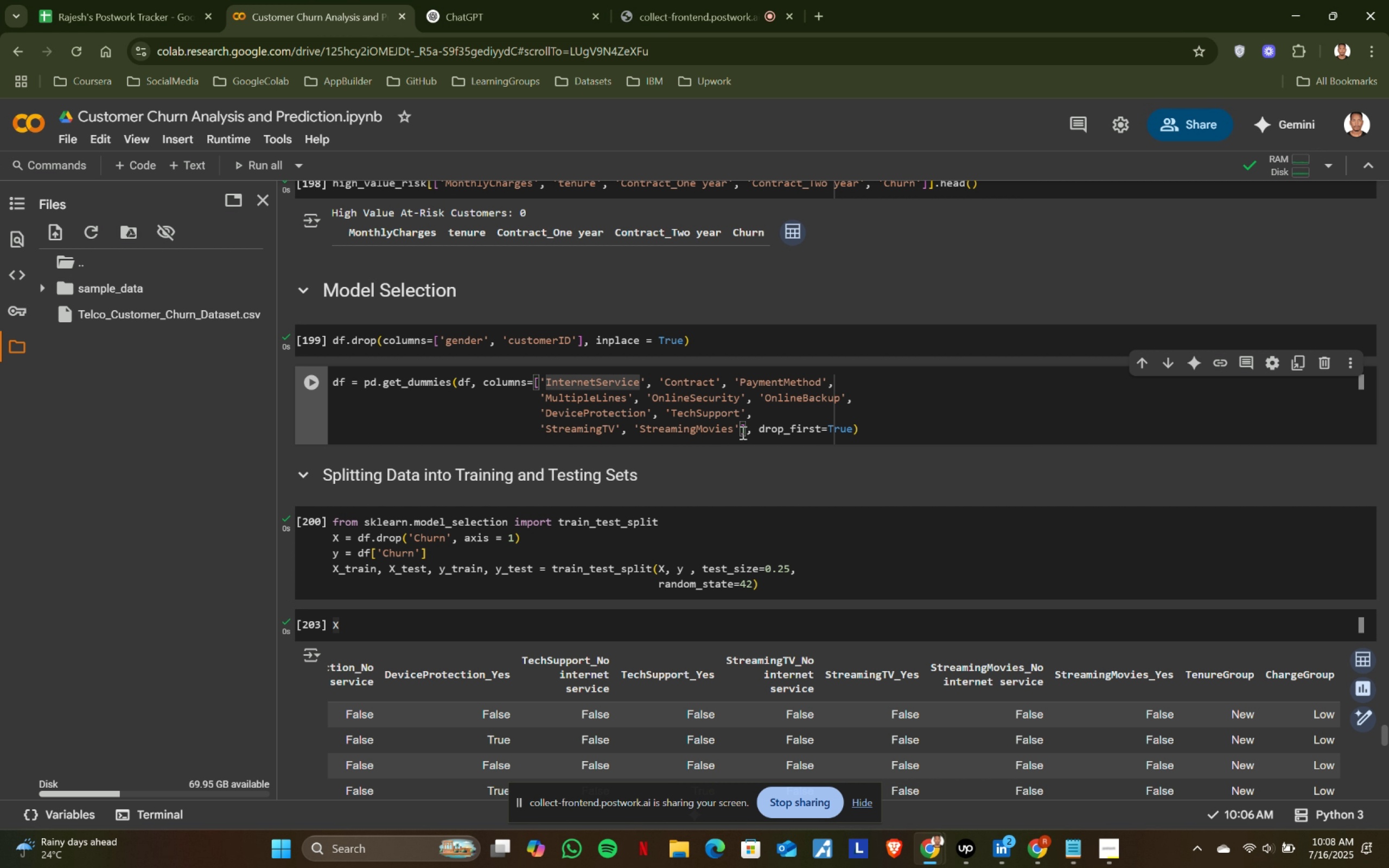 
hold_key(key=ShiftLeft, duration=1.54)
 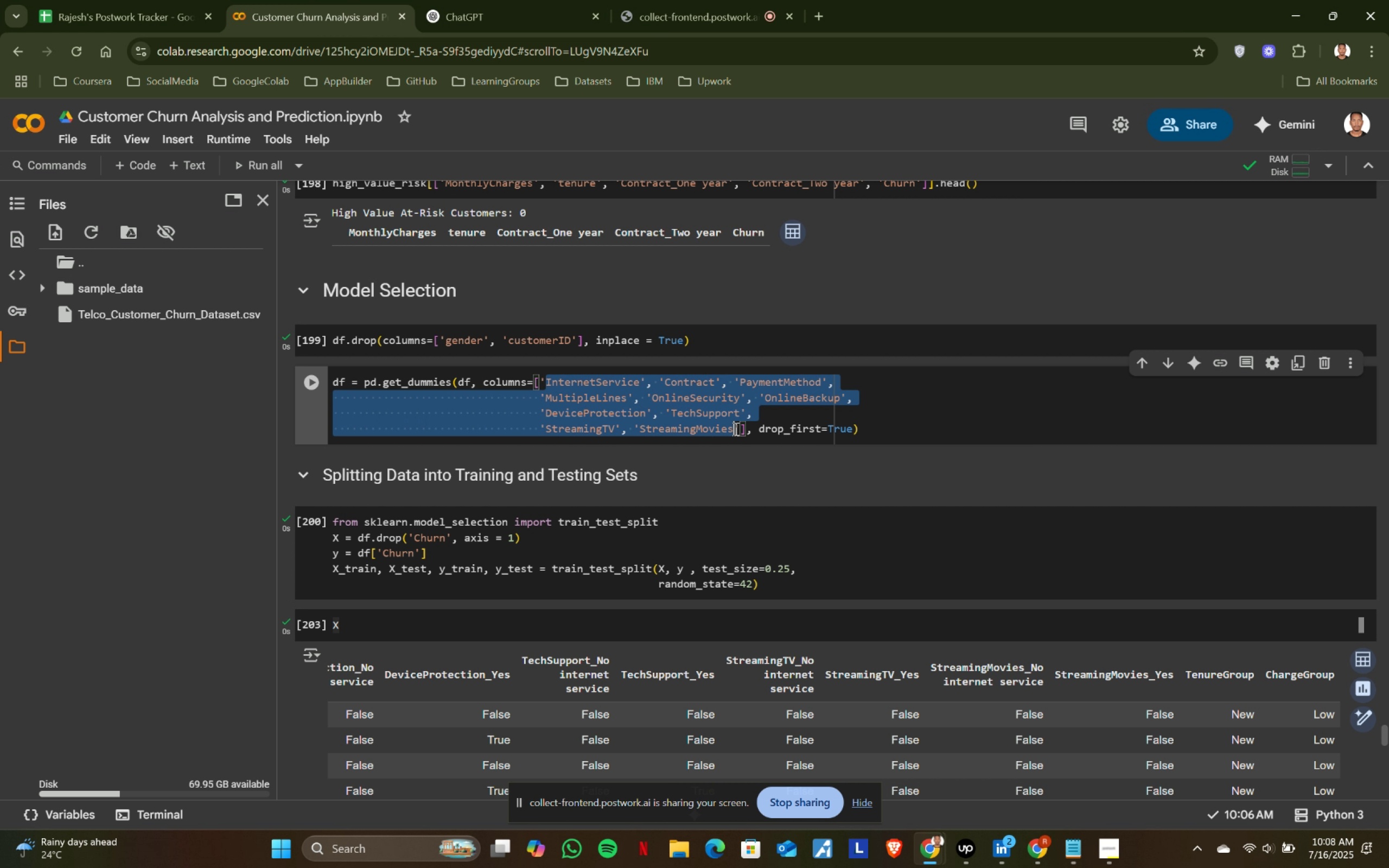 
key(Shift+ShiftLeft)
 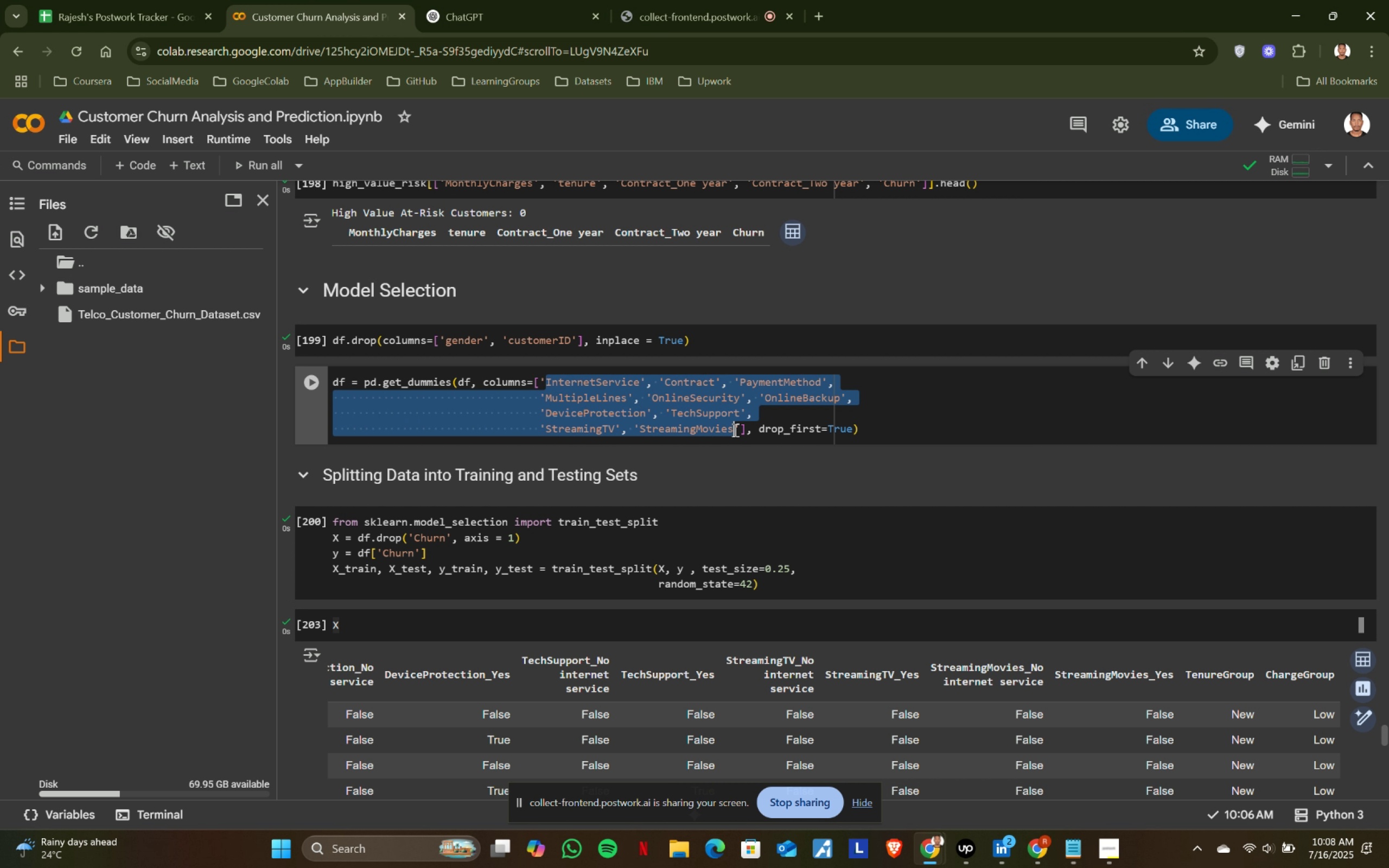 
key(Shift+ShiftLeft)
 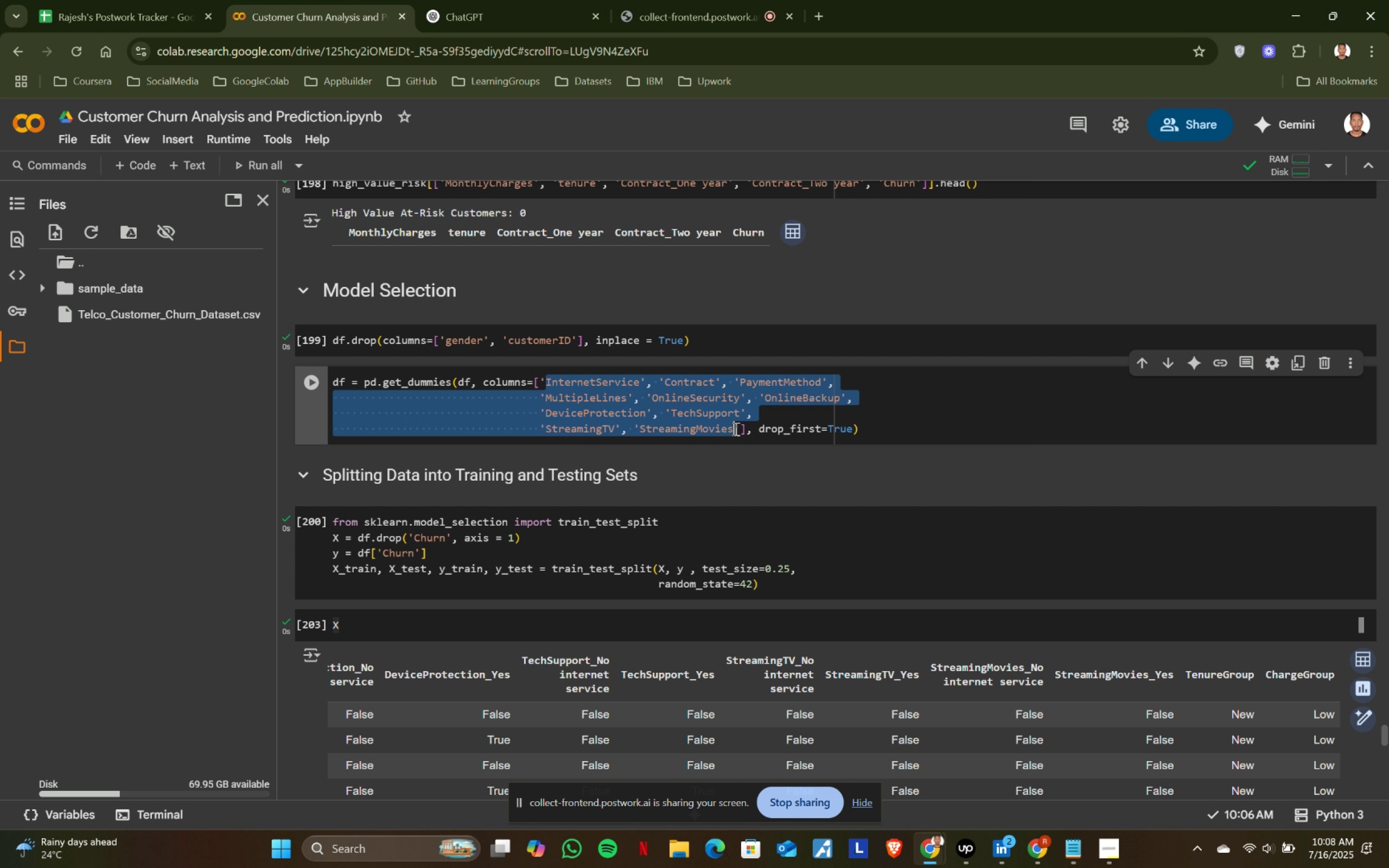 
key(Shift+ShiftLeft)
 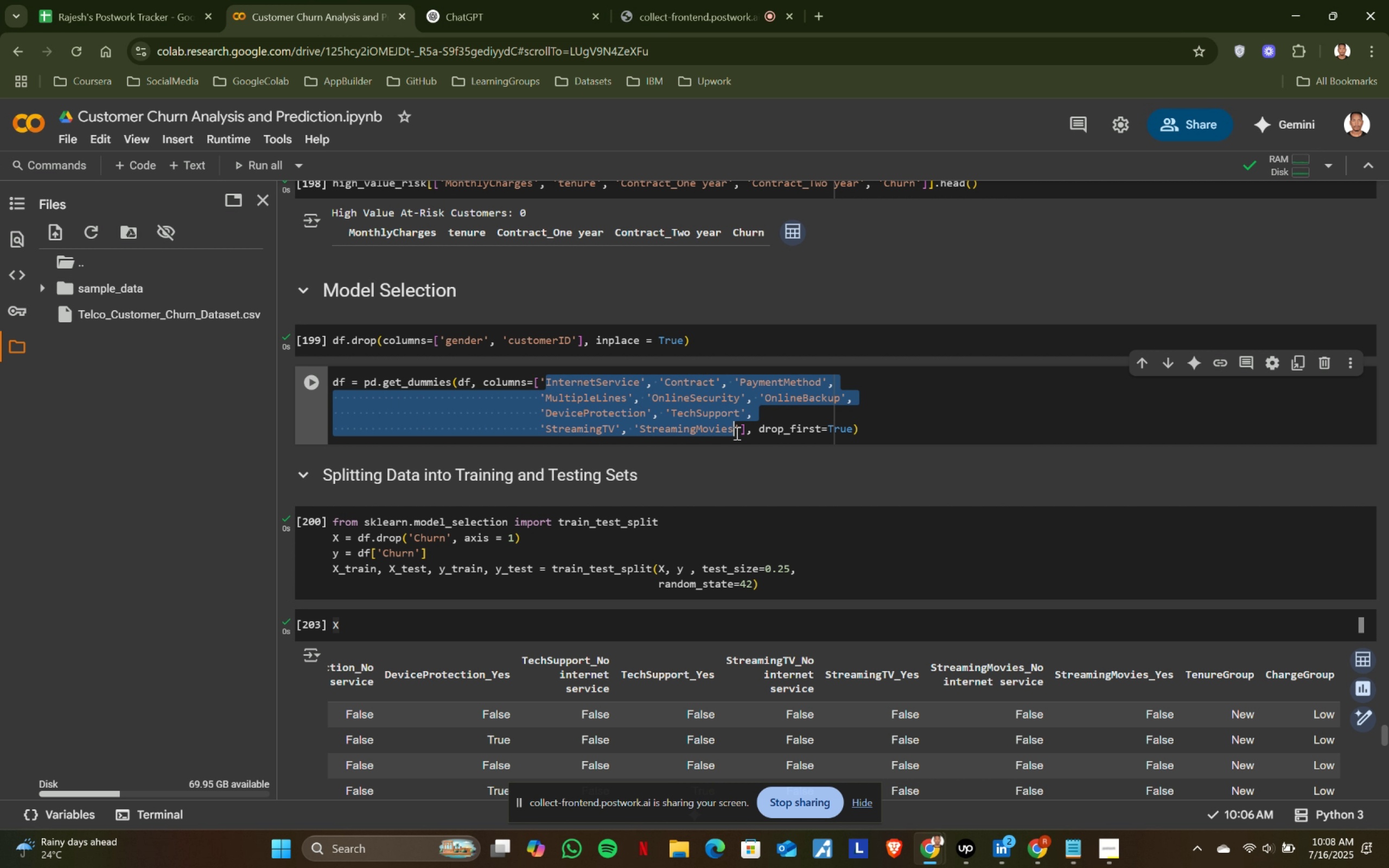 
key(Shift+ShiftLeft)
 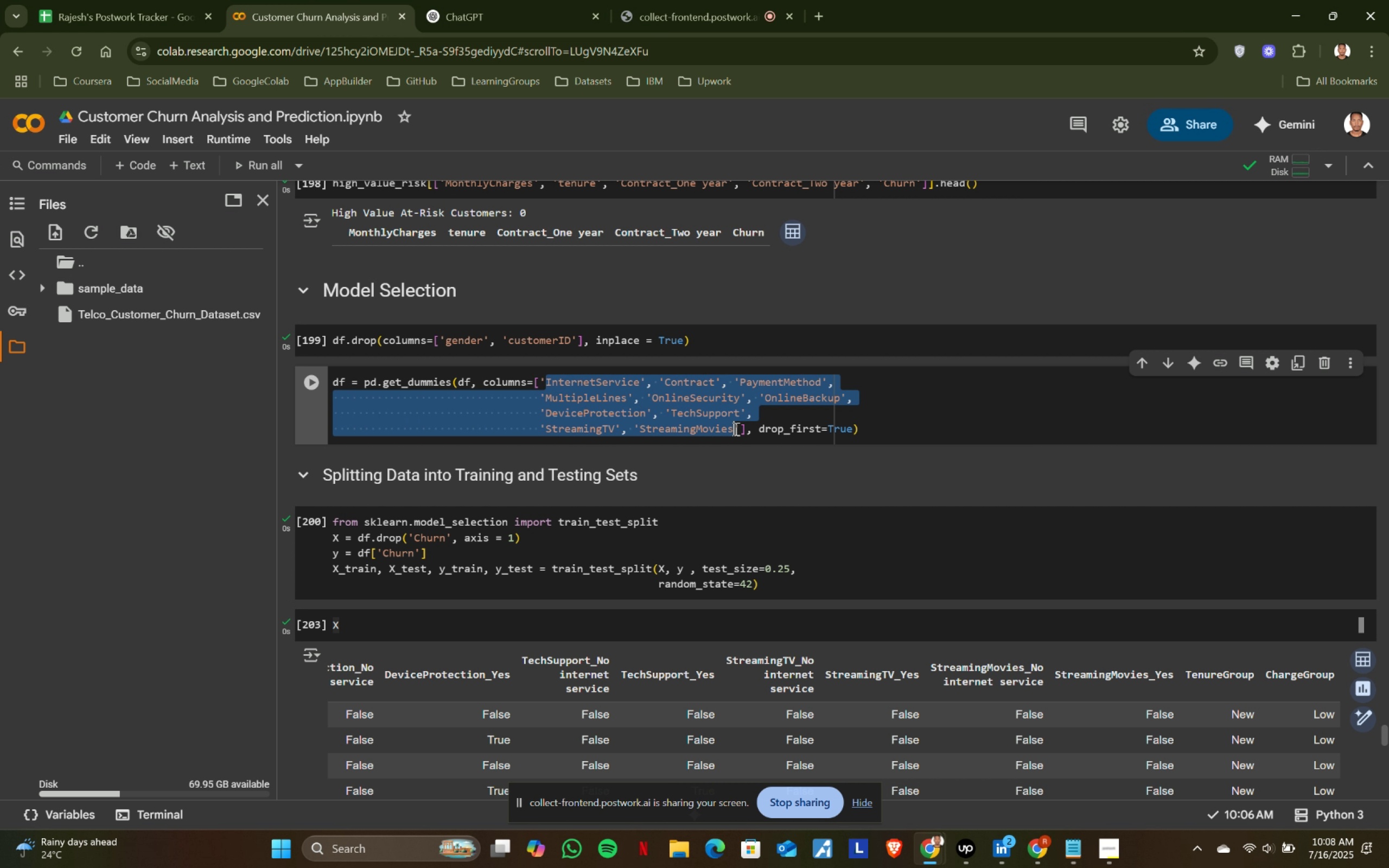 
left_click([735, 429])
 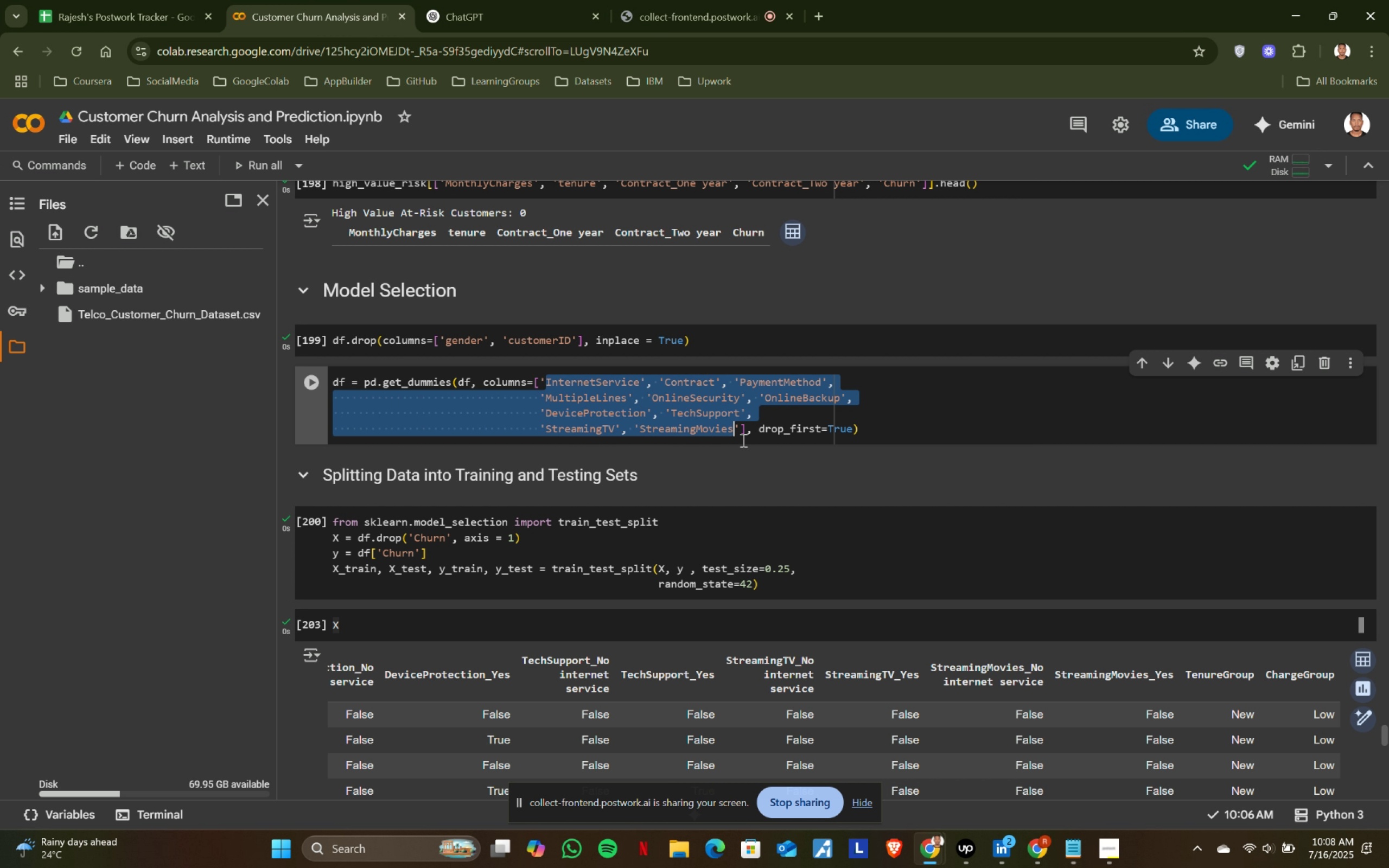 
key(Backspace)
type(TenureGroup)
 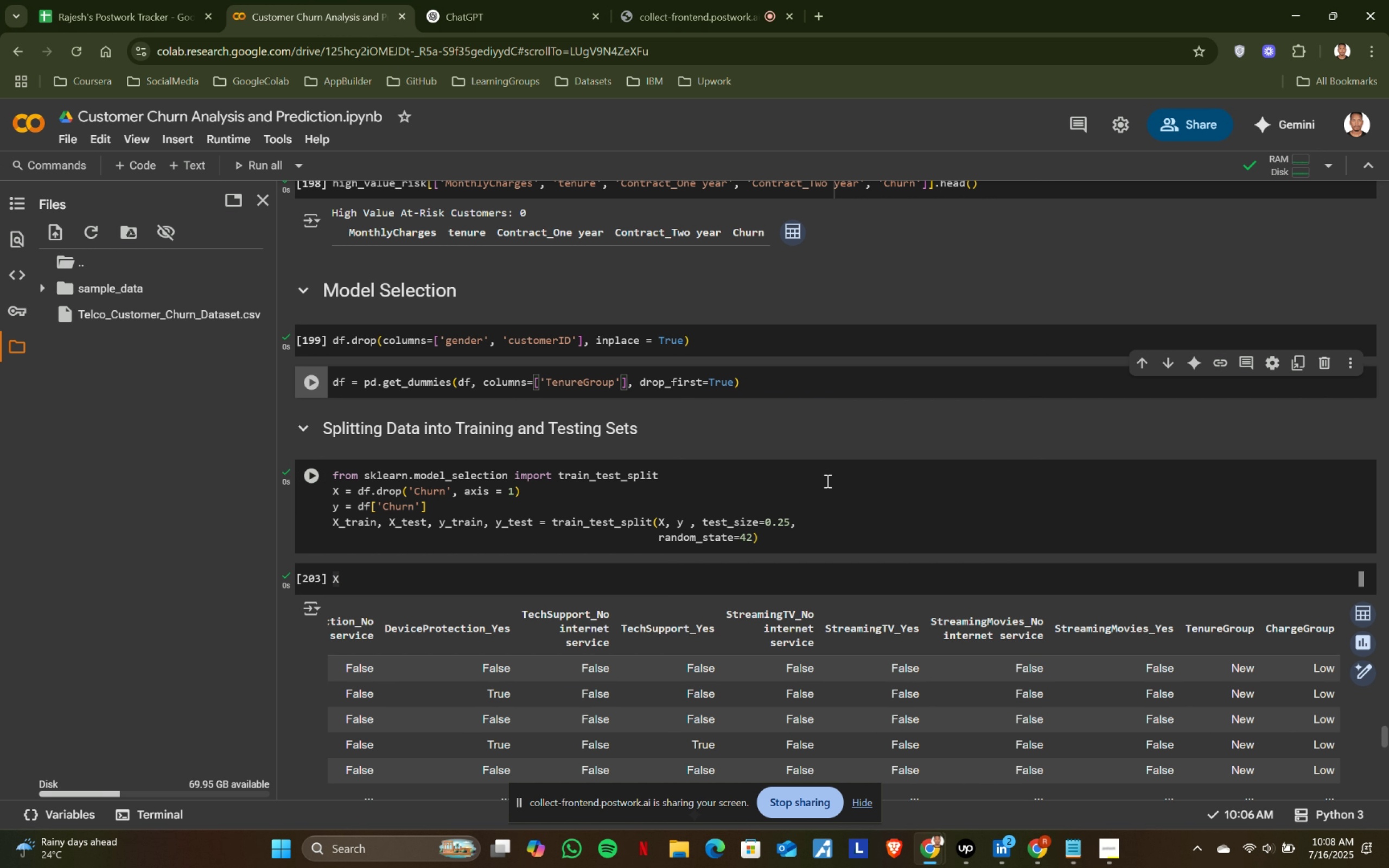 
key(ArrowRight)
 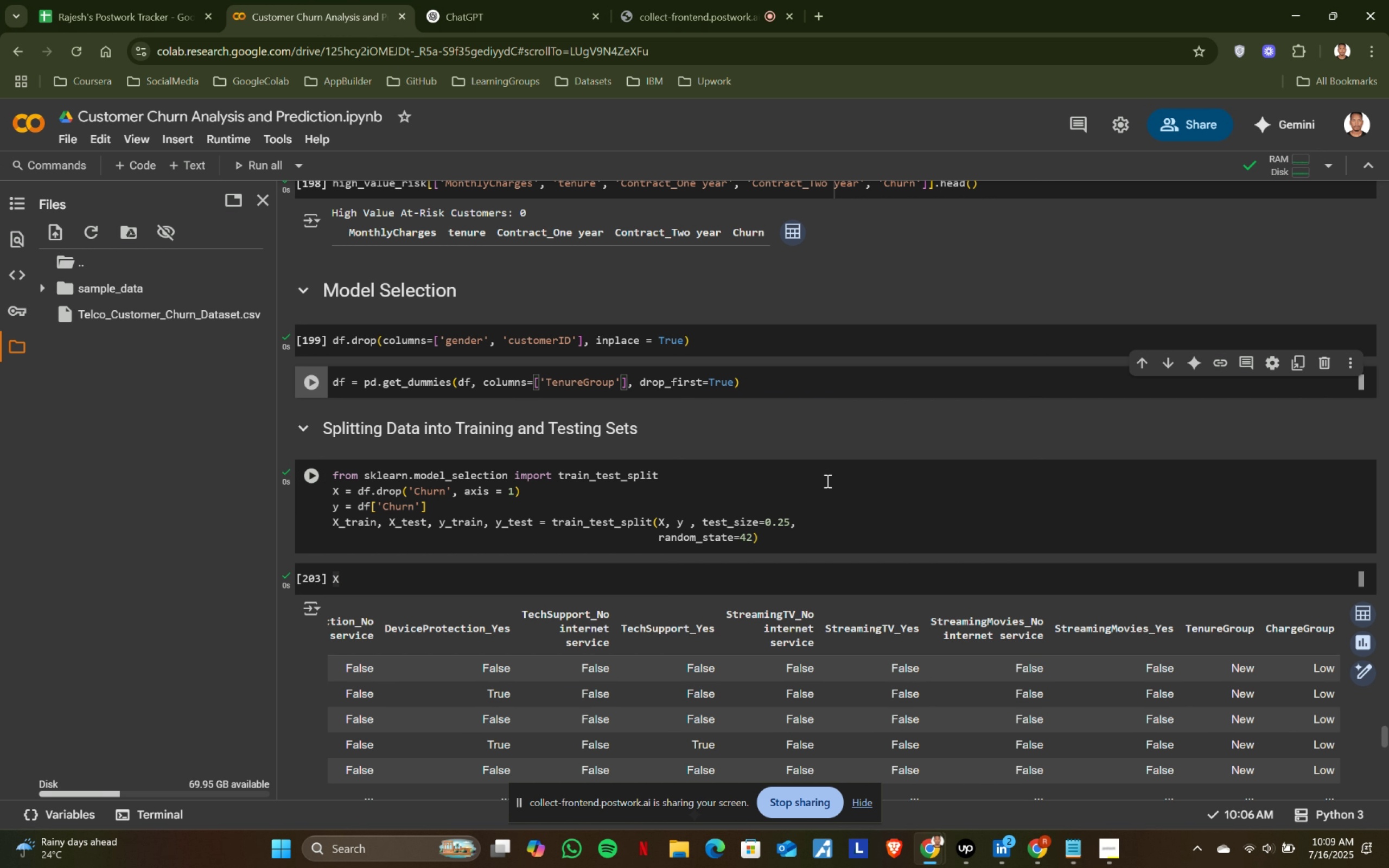 
type(, 'ChargeGroup)
 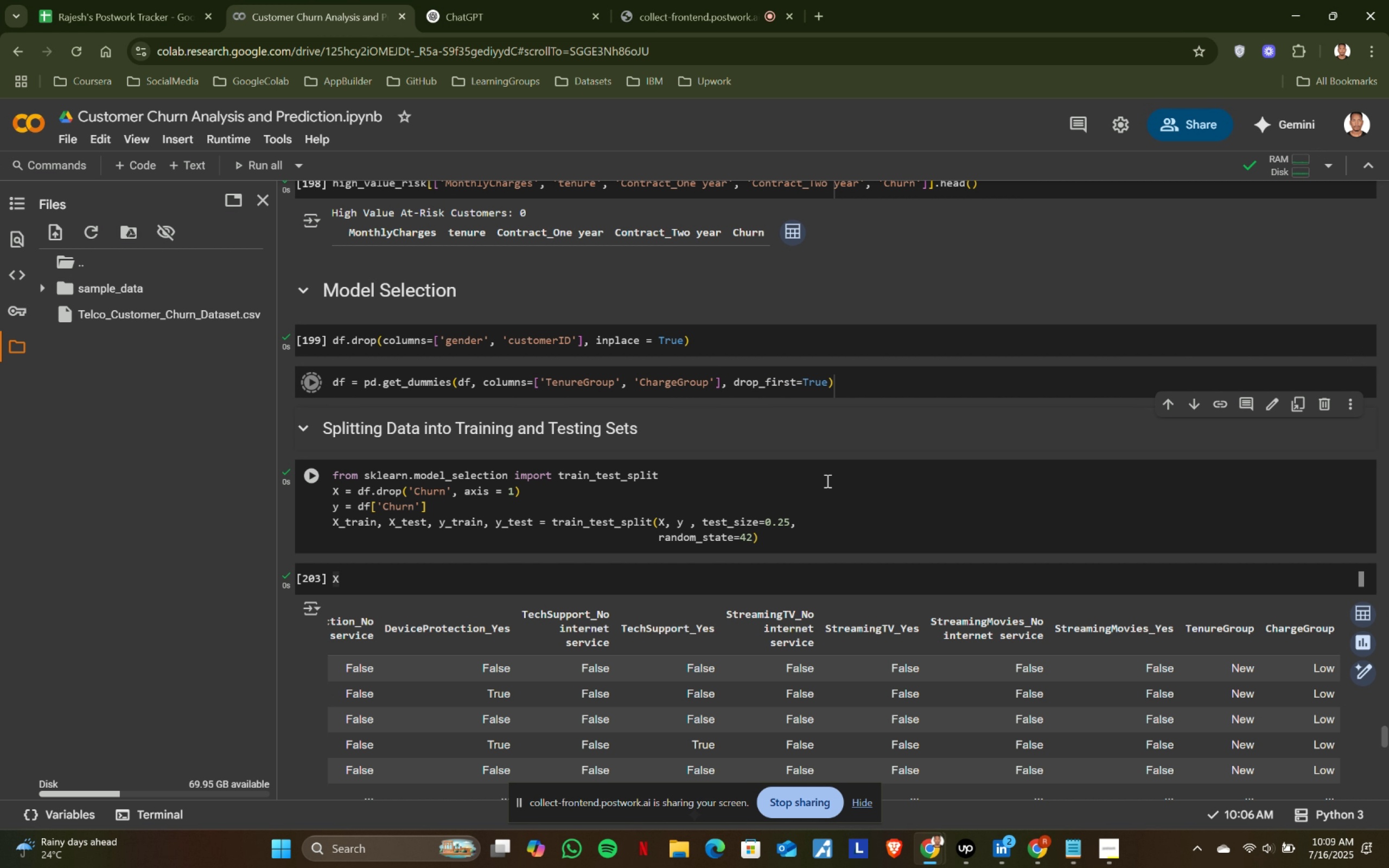 
 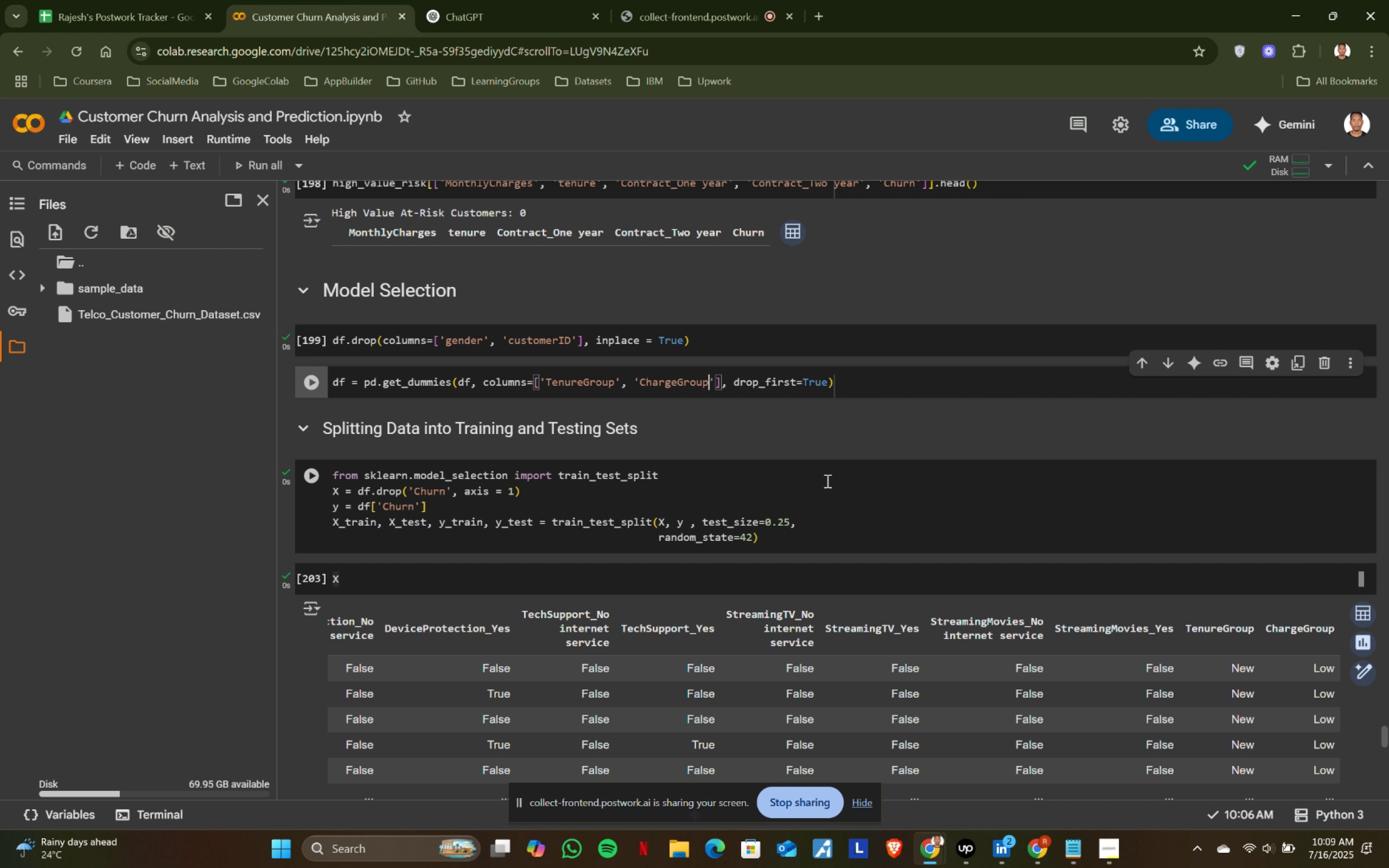 
key(Shift+Enter)
 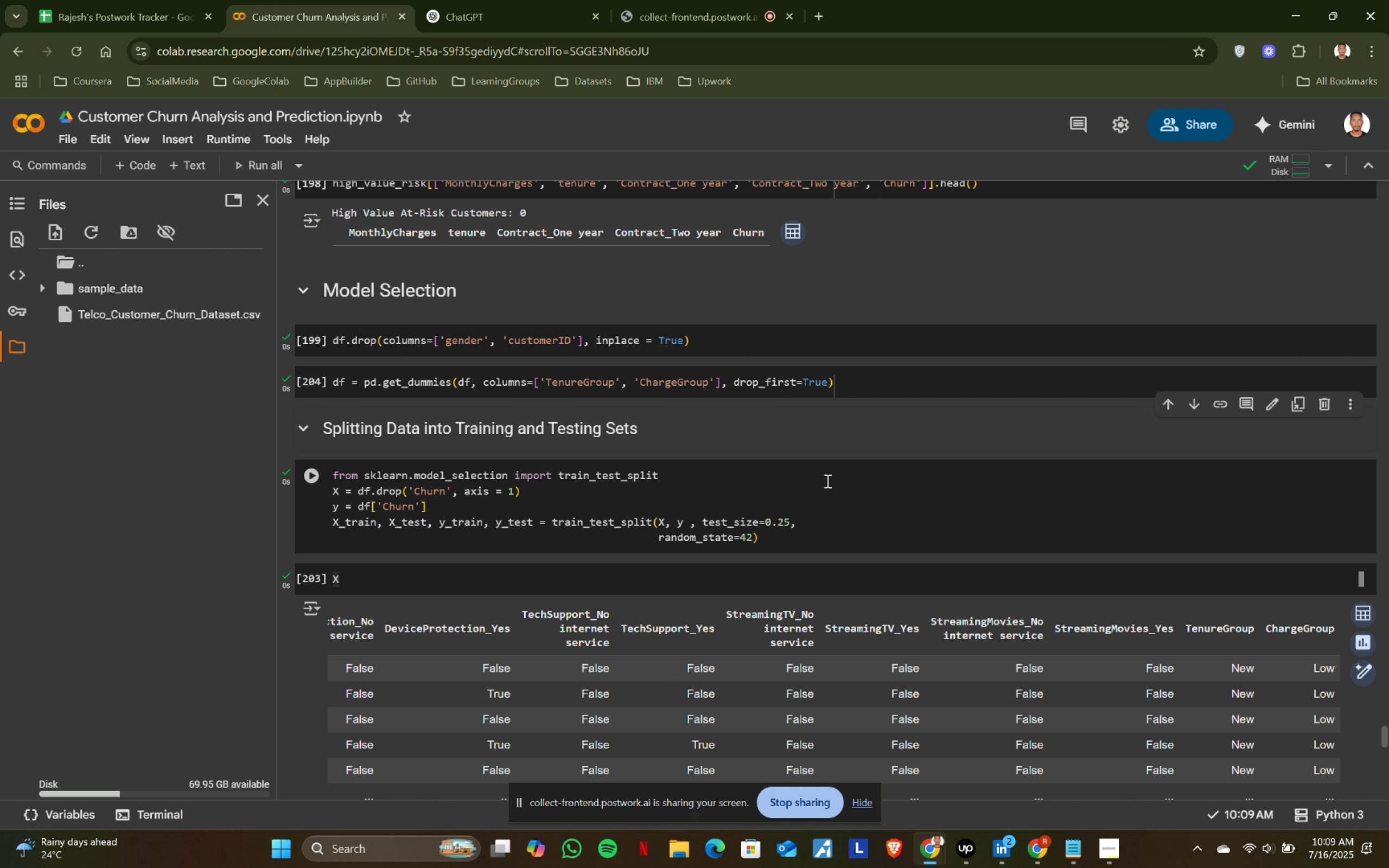 
key(Shift+ShiftRight)
 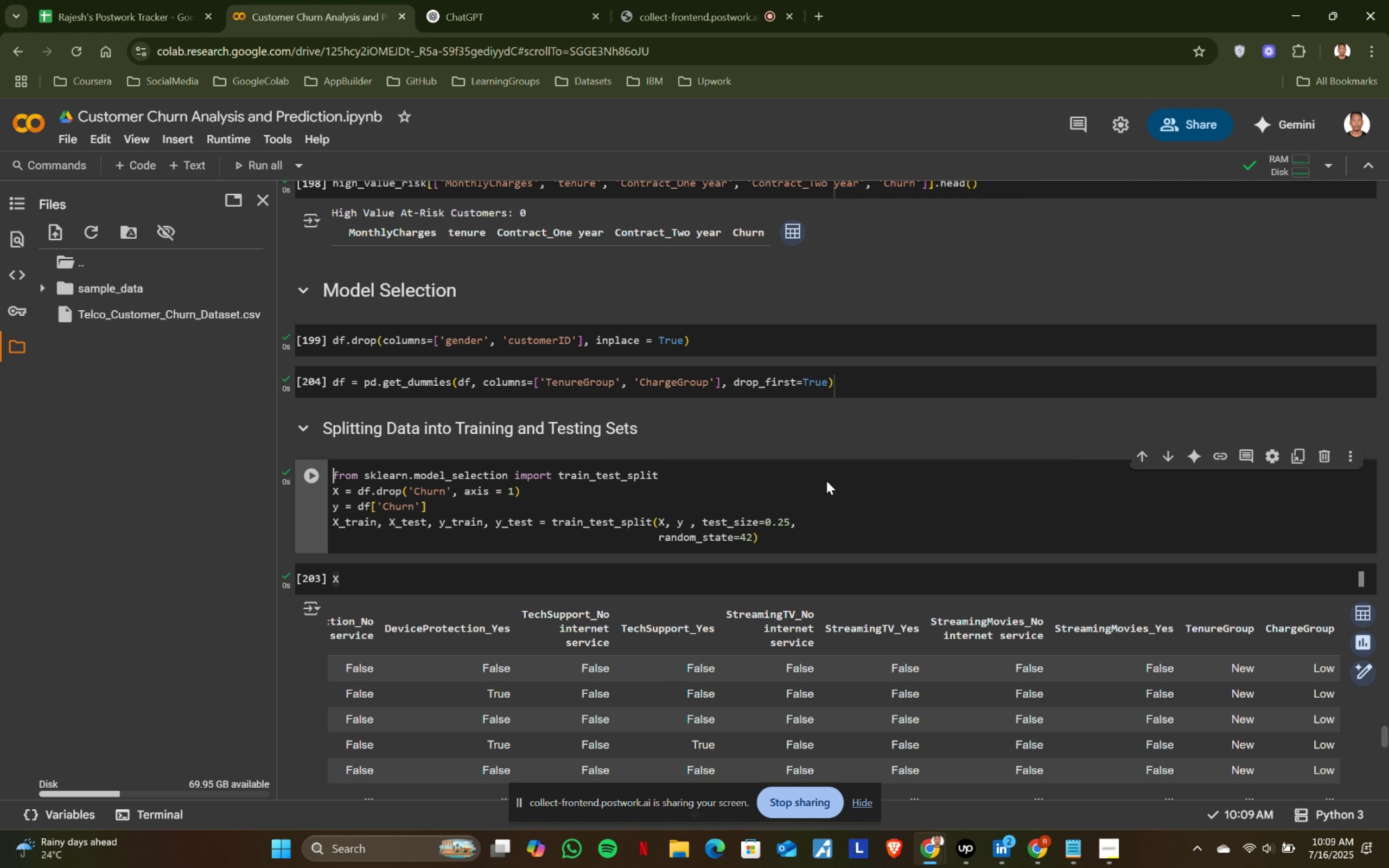 
key(Shift+Enter)
 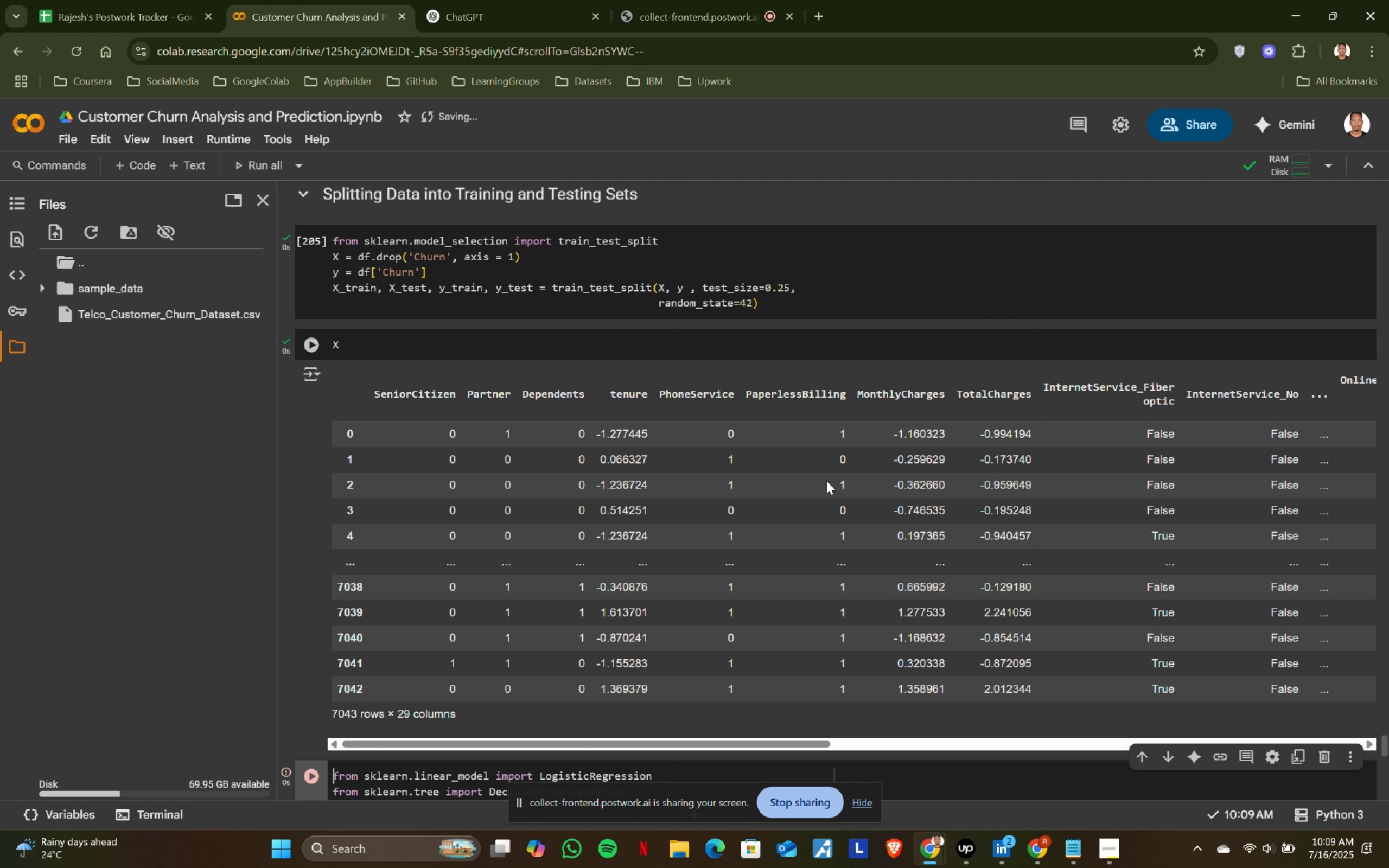 
key(Shift+ShiftRight)
 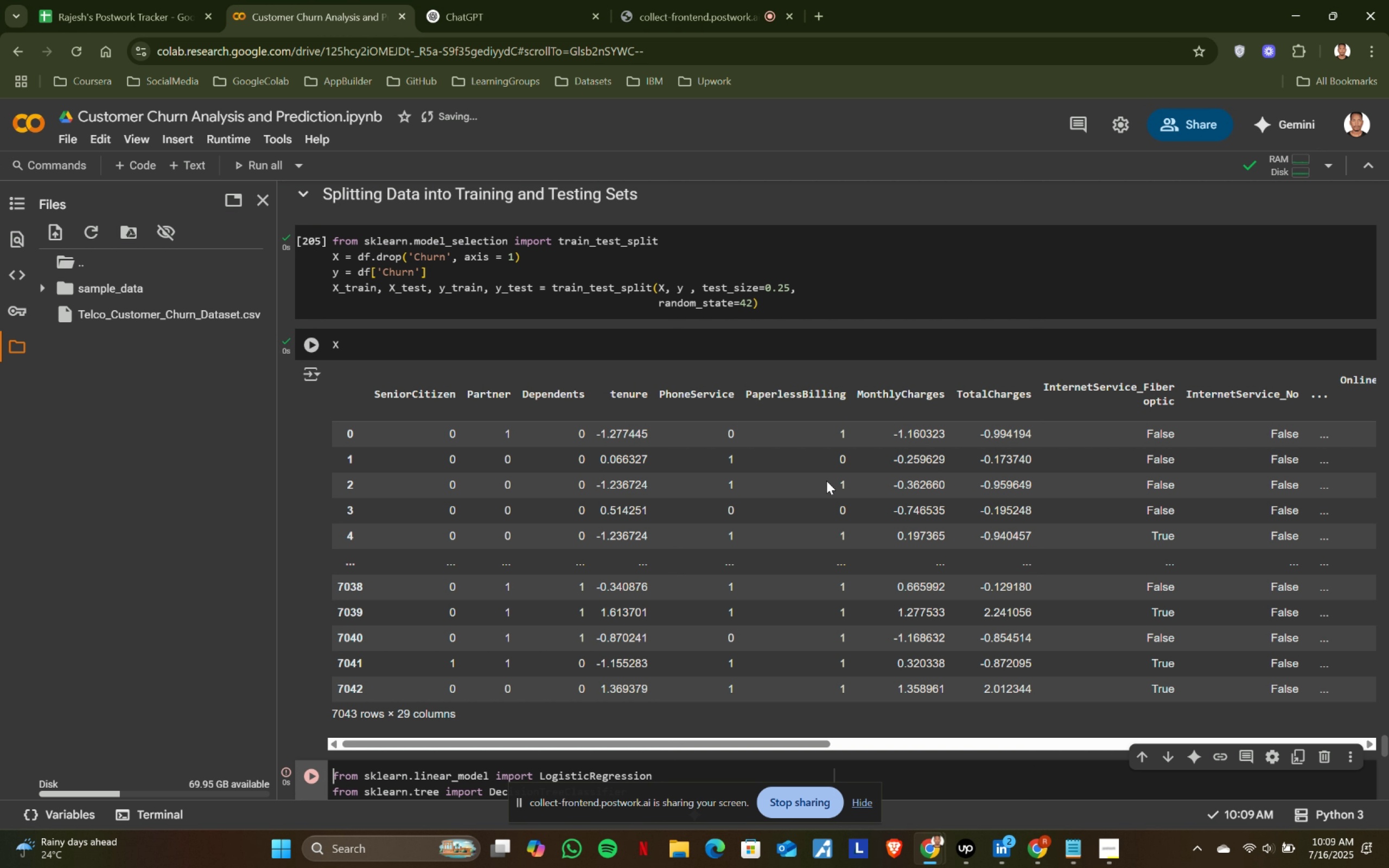 
key(Shift+Enter)
 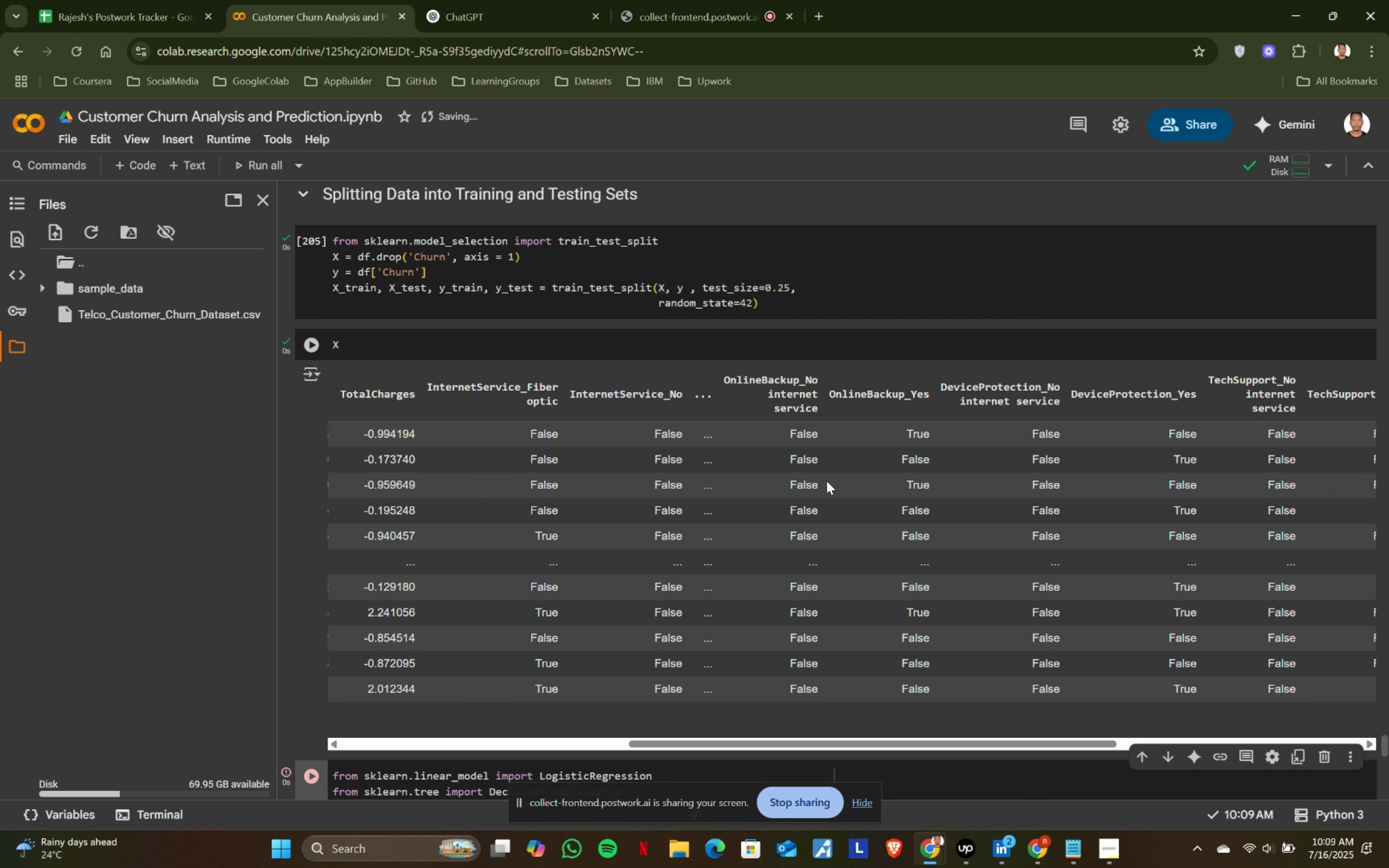 
key(Shift+ShiftRight)
 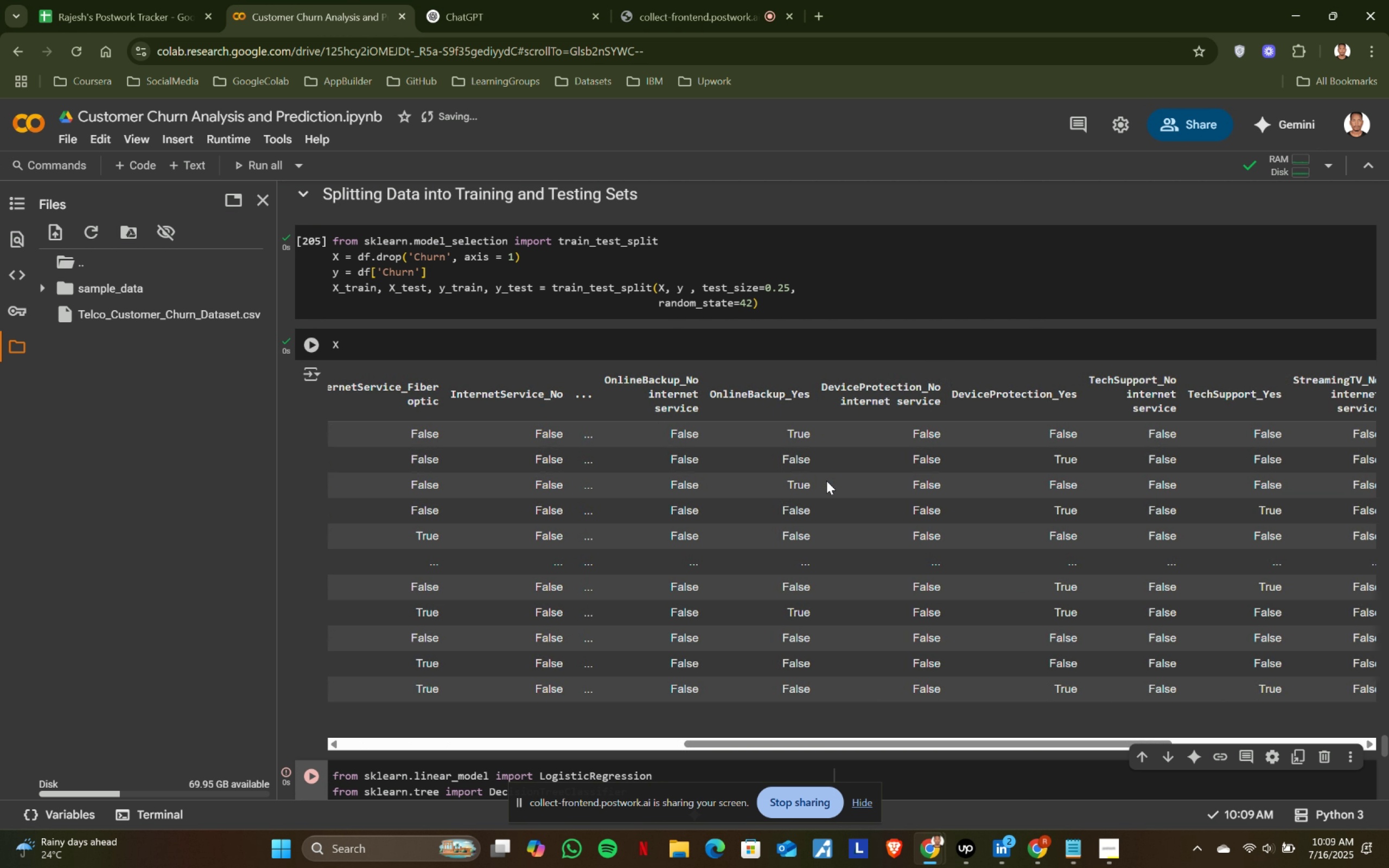 
key(Shift+Enter)
 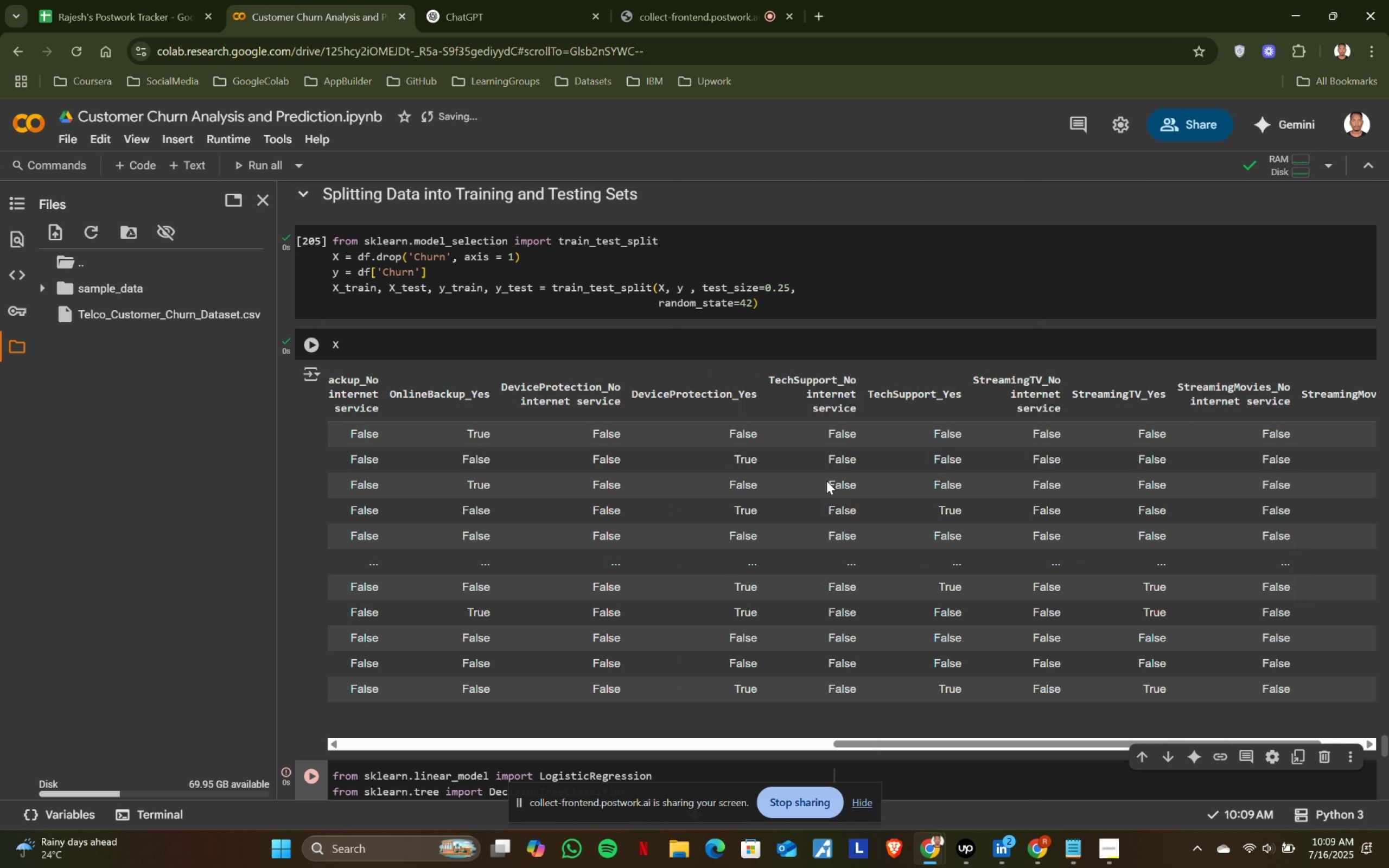 
key(Shift+ShiftRight)
 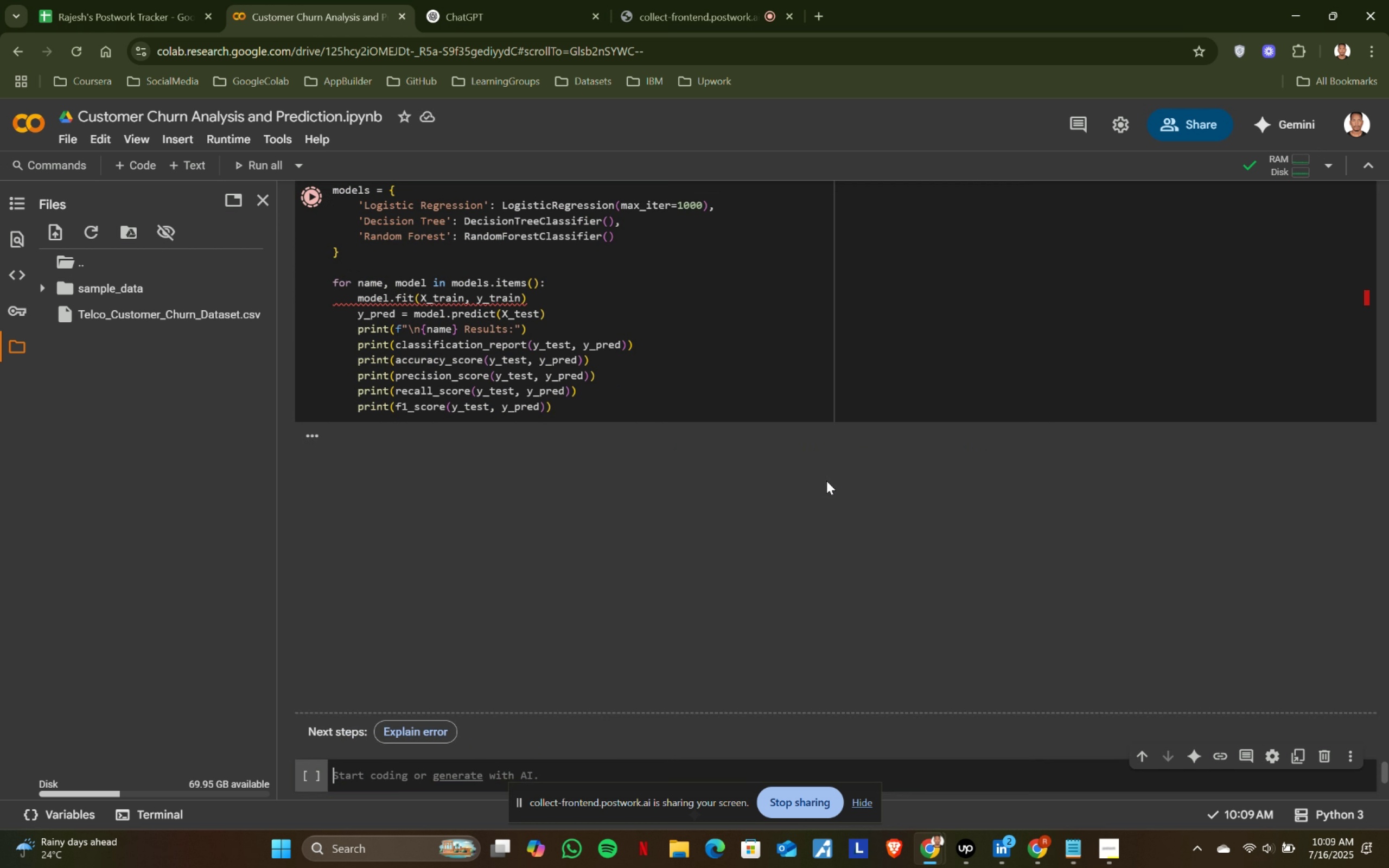 
key(Shift+Enter)
 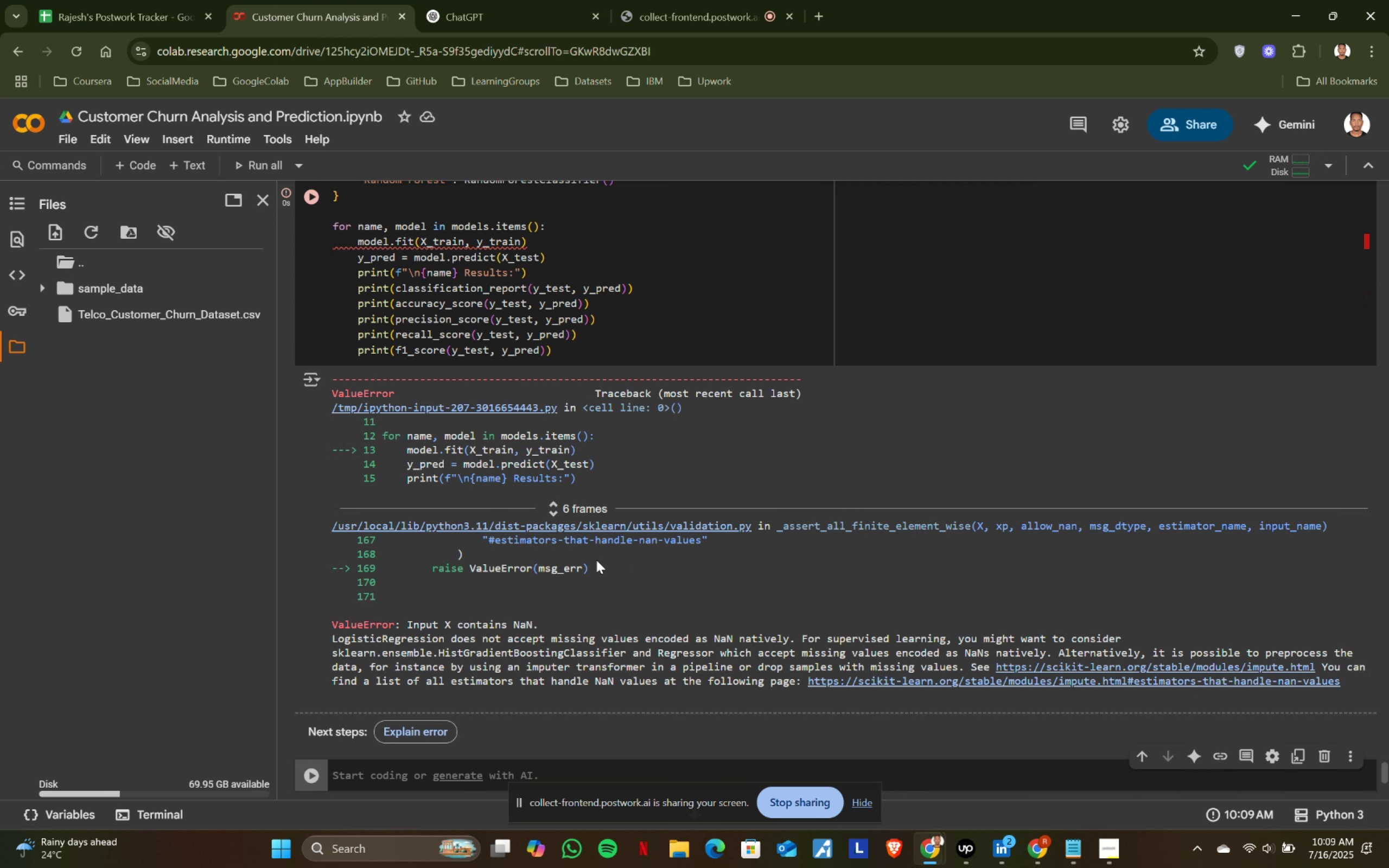 
wait(6.12)
 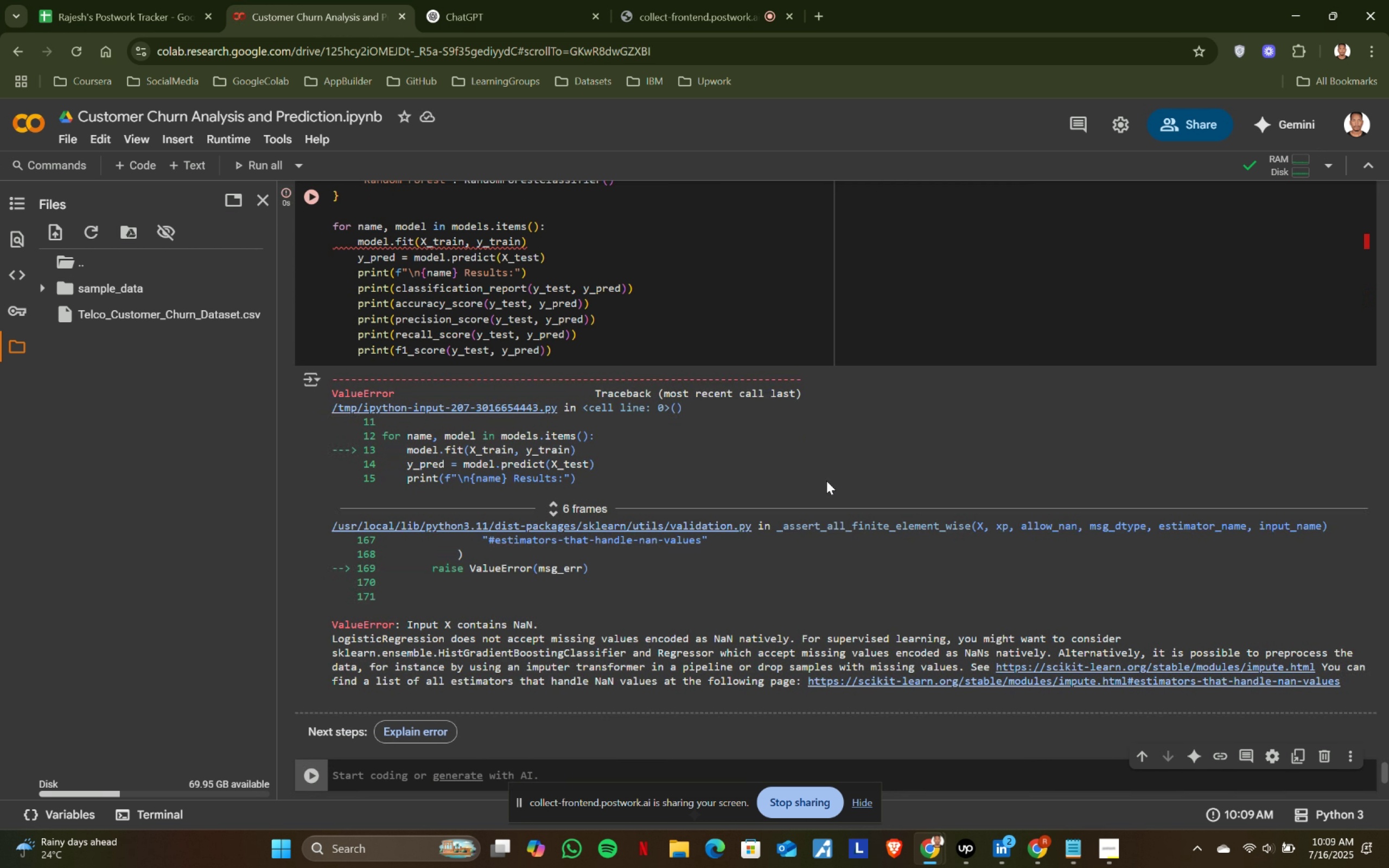 
scroll: coordinate [368, 439], scroll_direction: up, amount: 7.0
 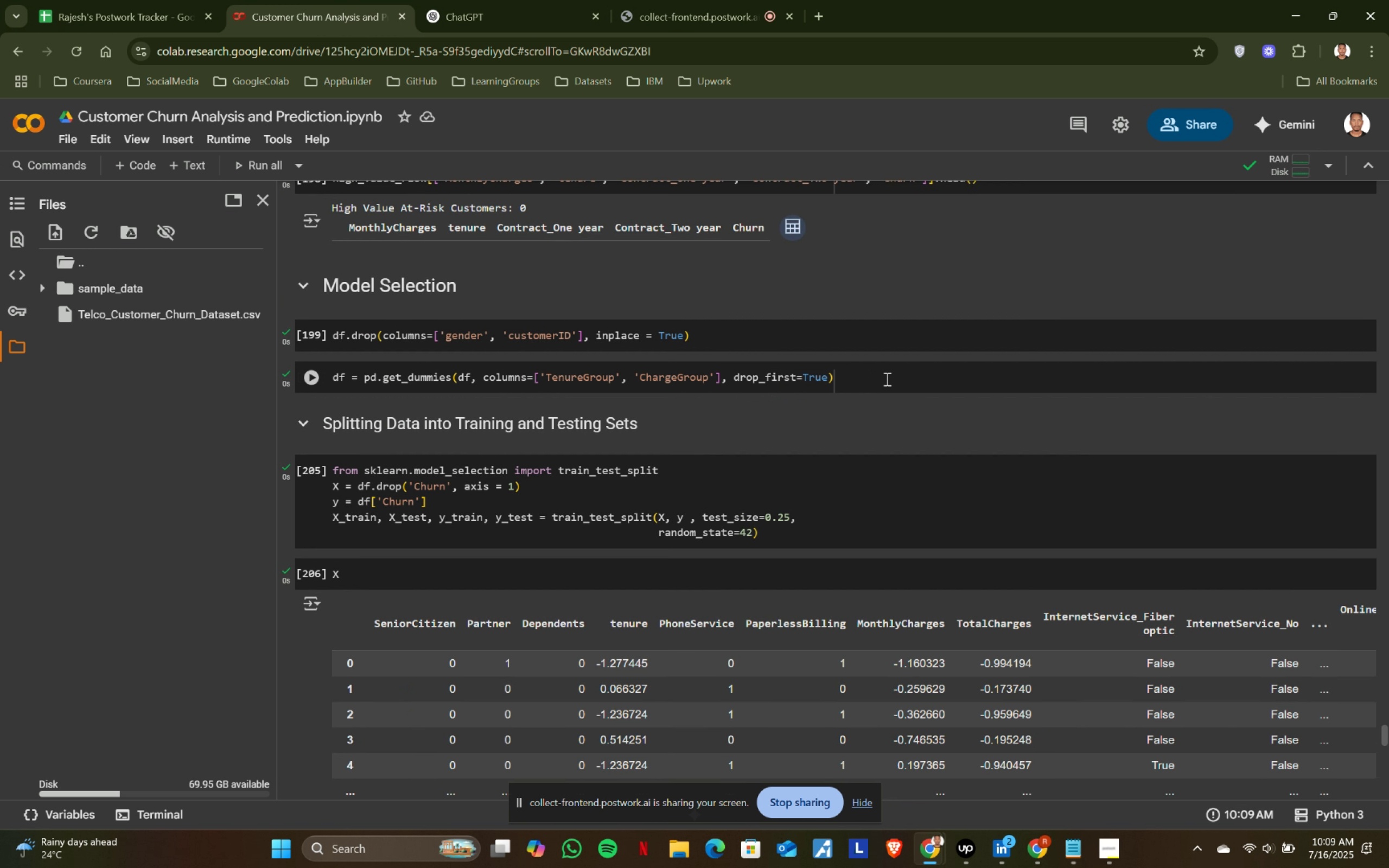 
left_click([792, 394])
 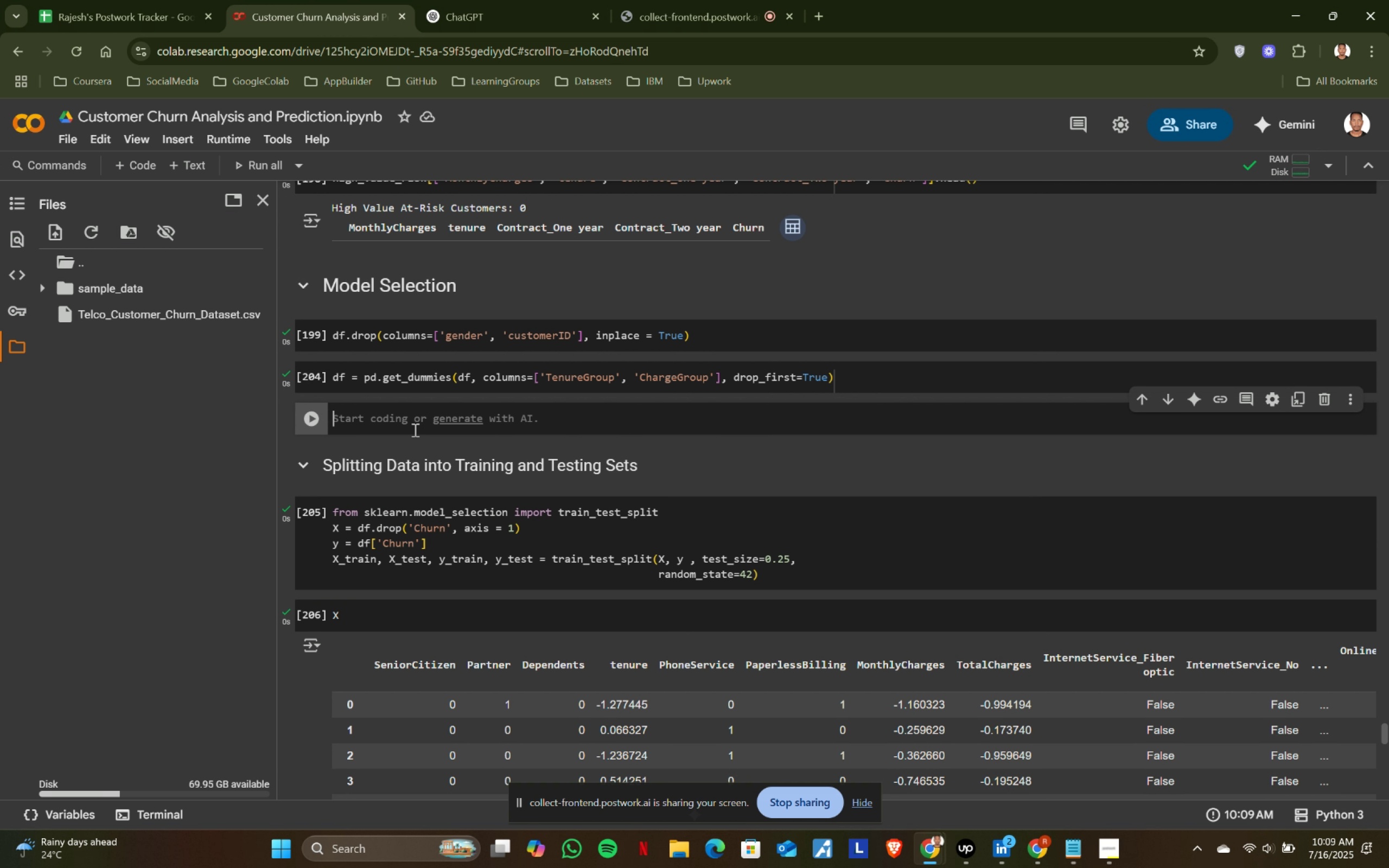 
type(df.isnum)
key(Backspace)
type(ll().sum()
 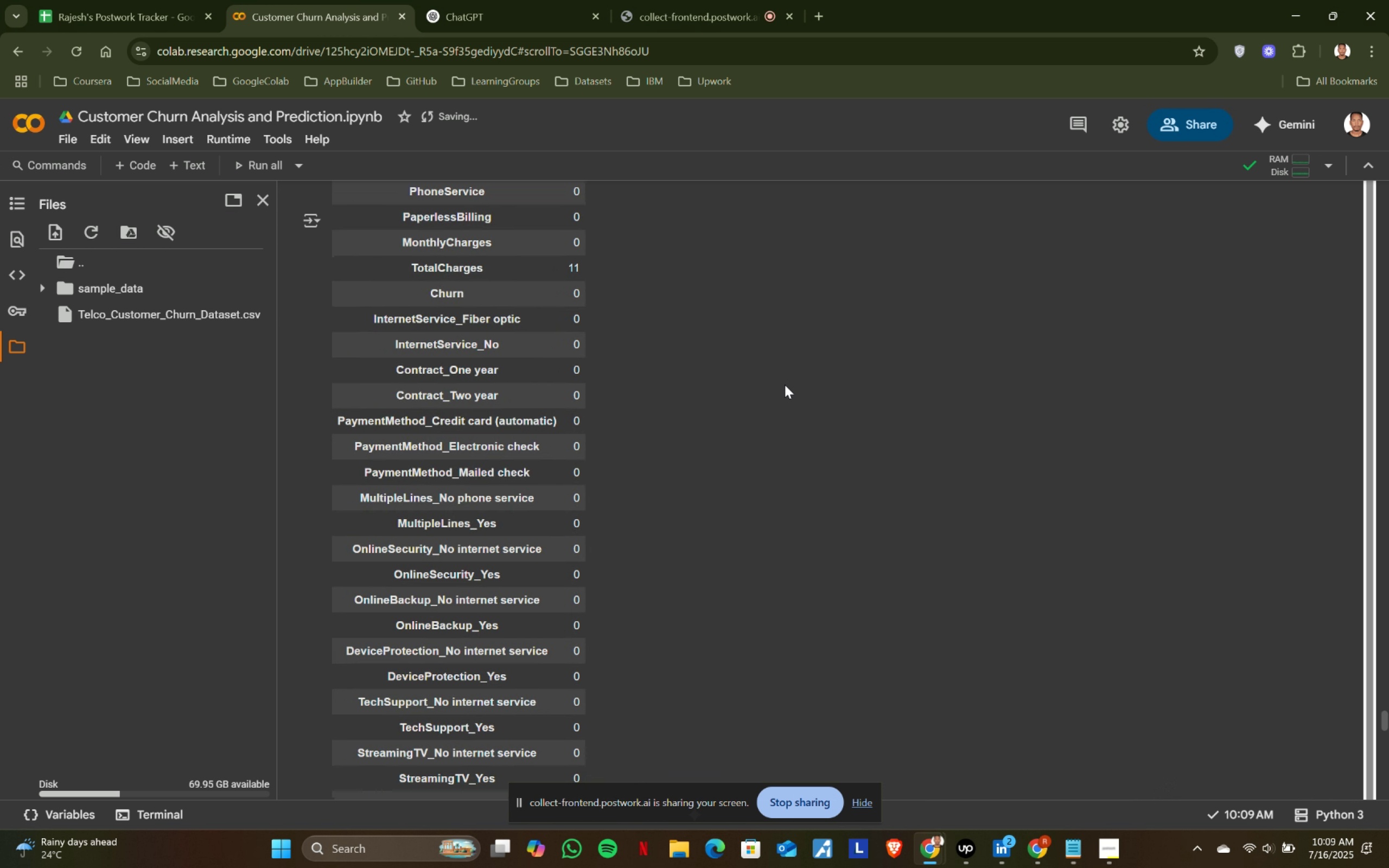 
 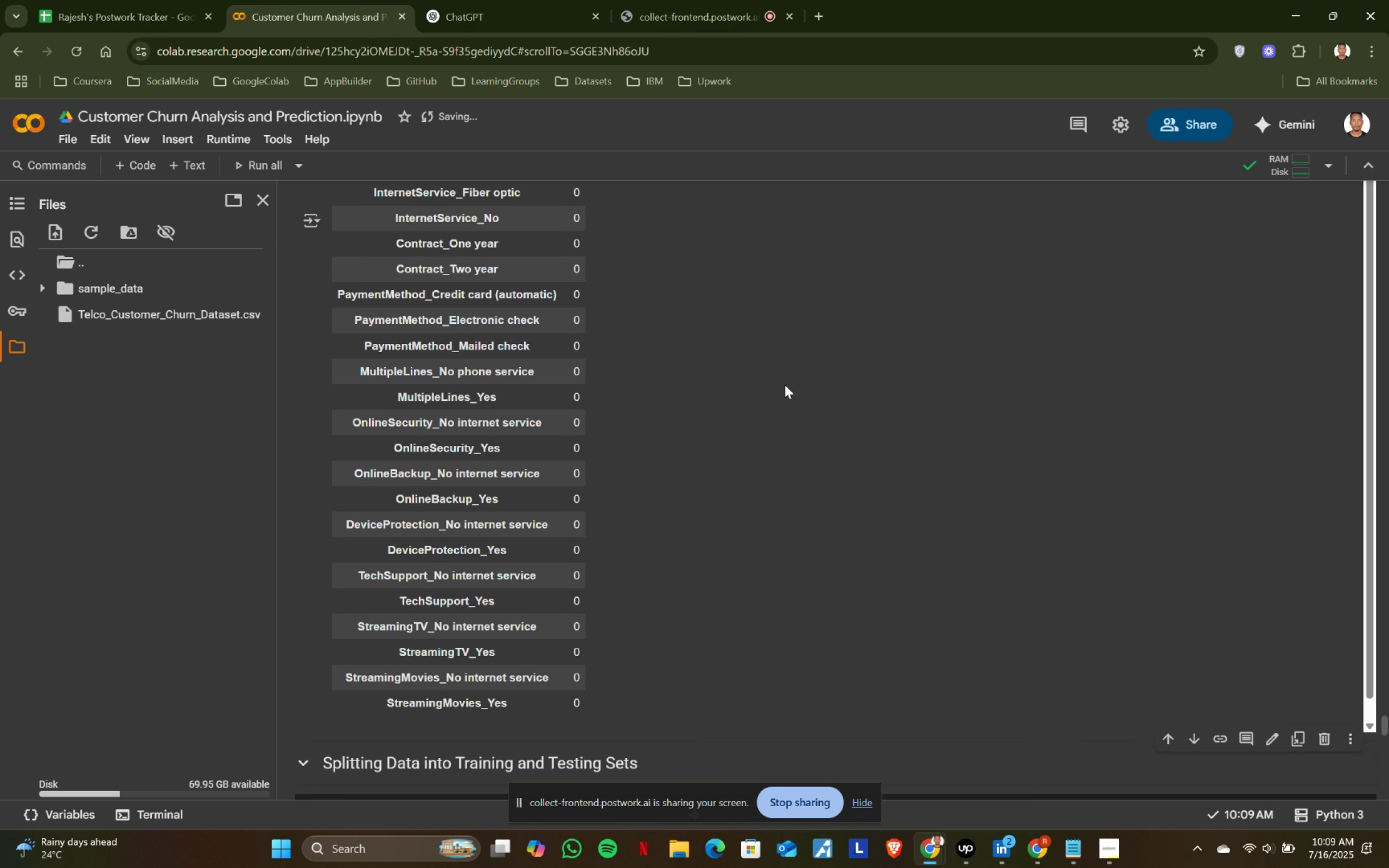 
key(Shift+Enter)
 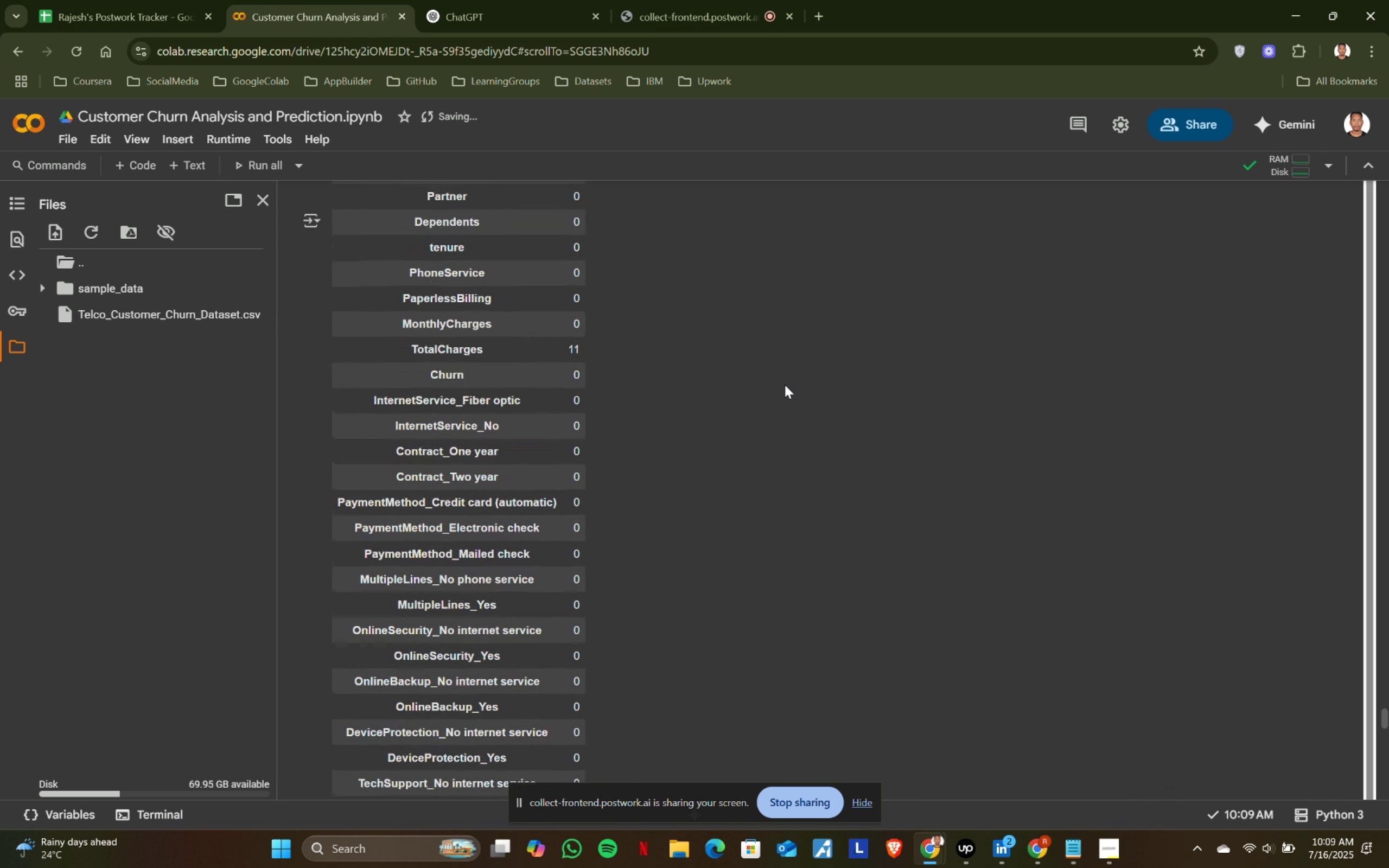 
scroll: coordinate [785, 385], scroll_direction: up, amount: 5.0
 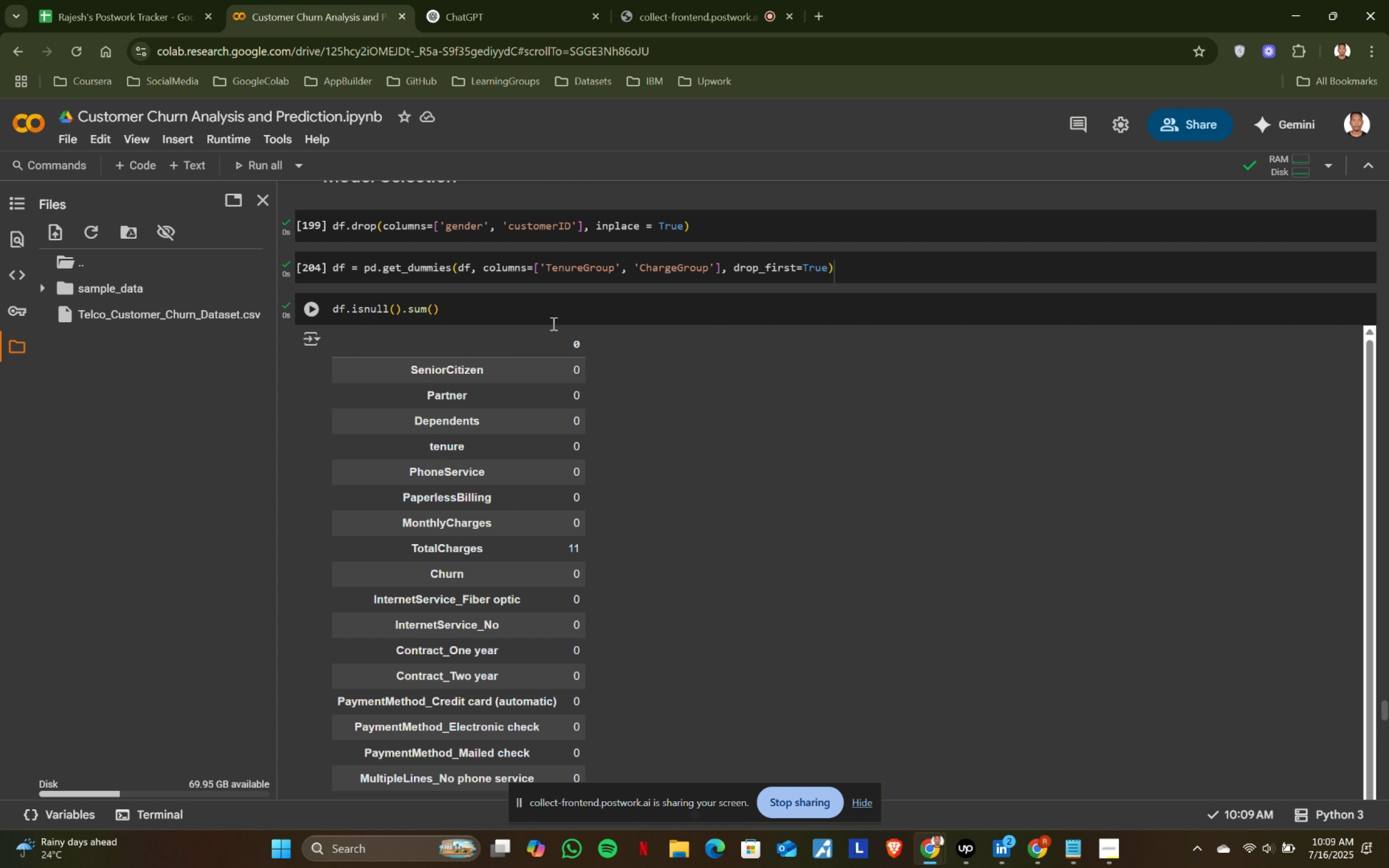 
wait(6.62)
 